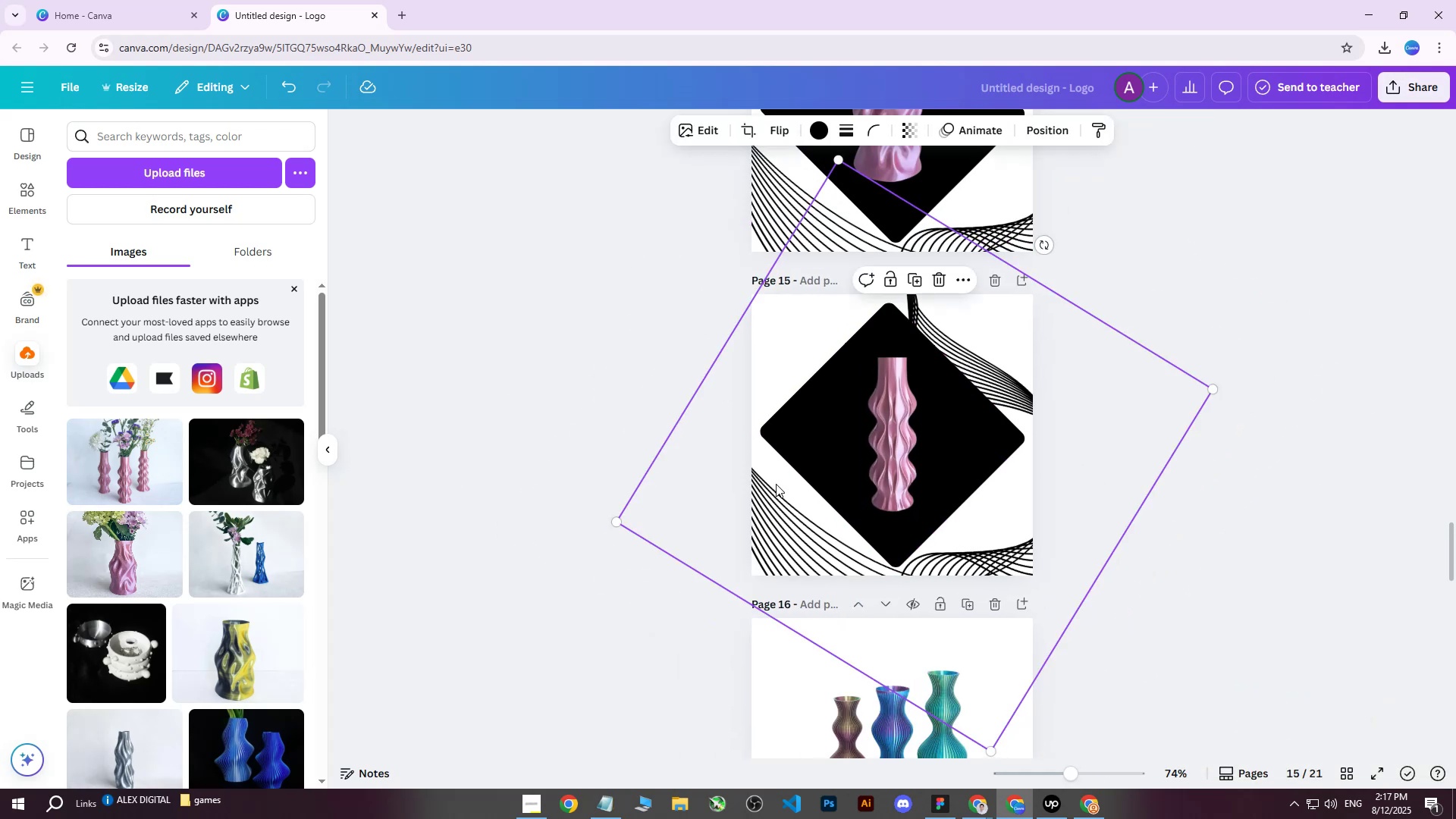 
left_click([787, 517])
 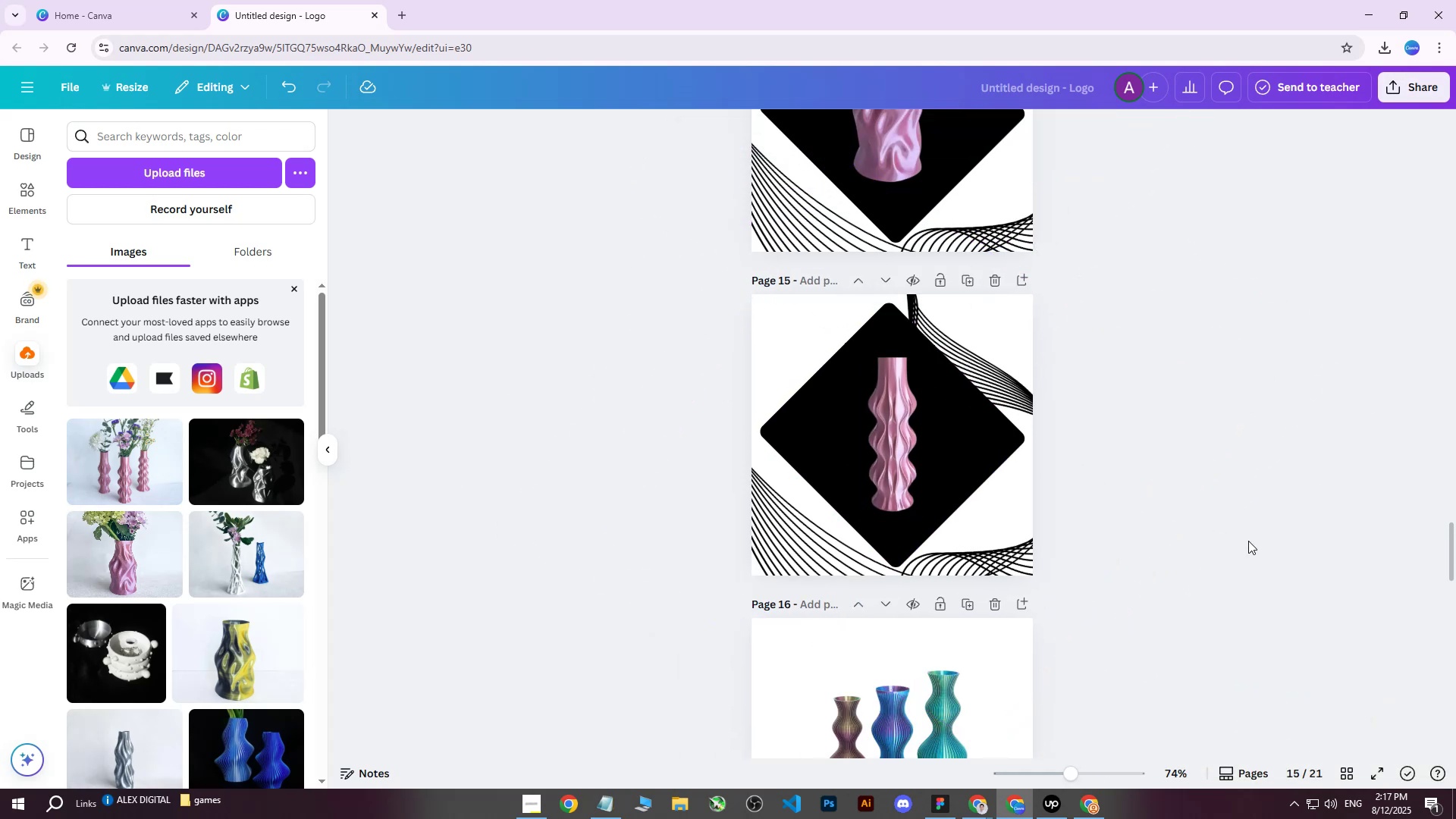 
double_click([979, 573])
 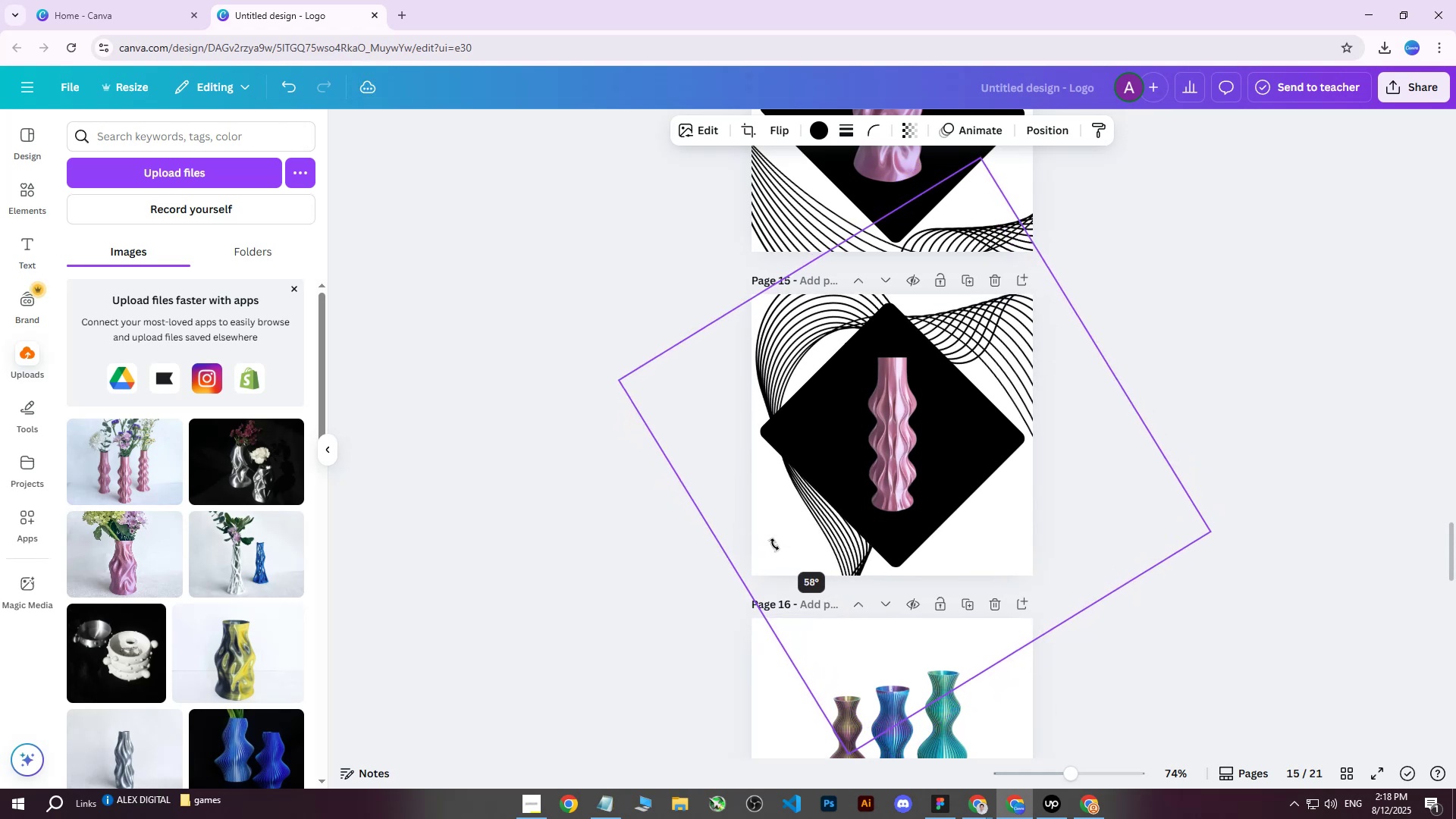 
scroll: coordinate [840, 520], scroll_direction: down, amount: 2.0
 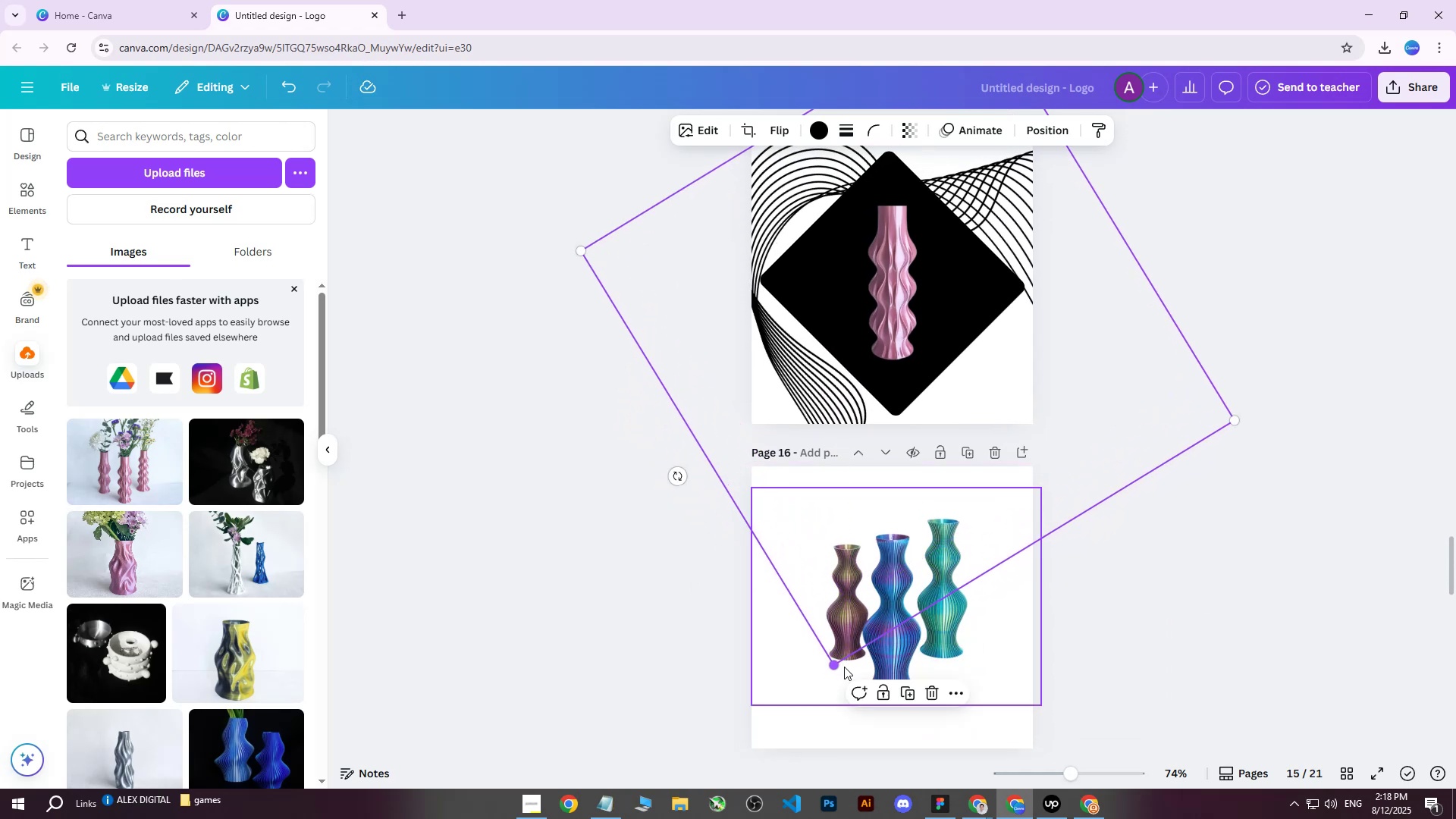 
scroll: coordinate [997, 318], scroll_direction: up, amount: 2.0
 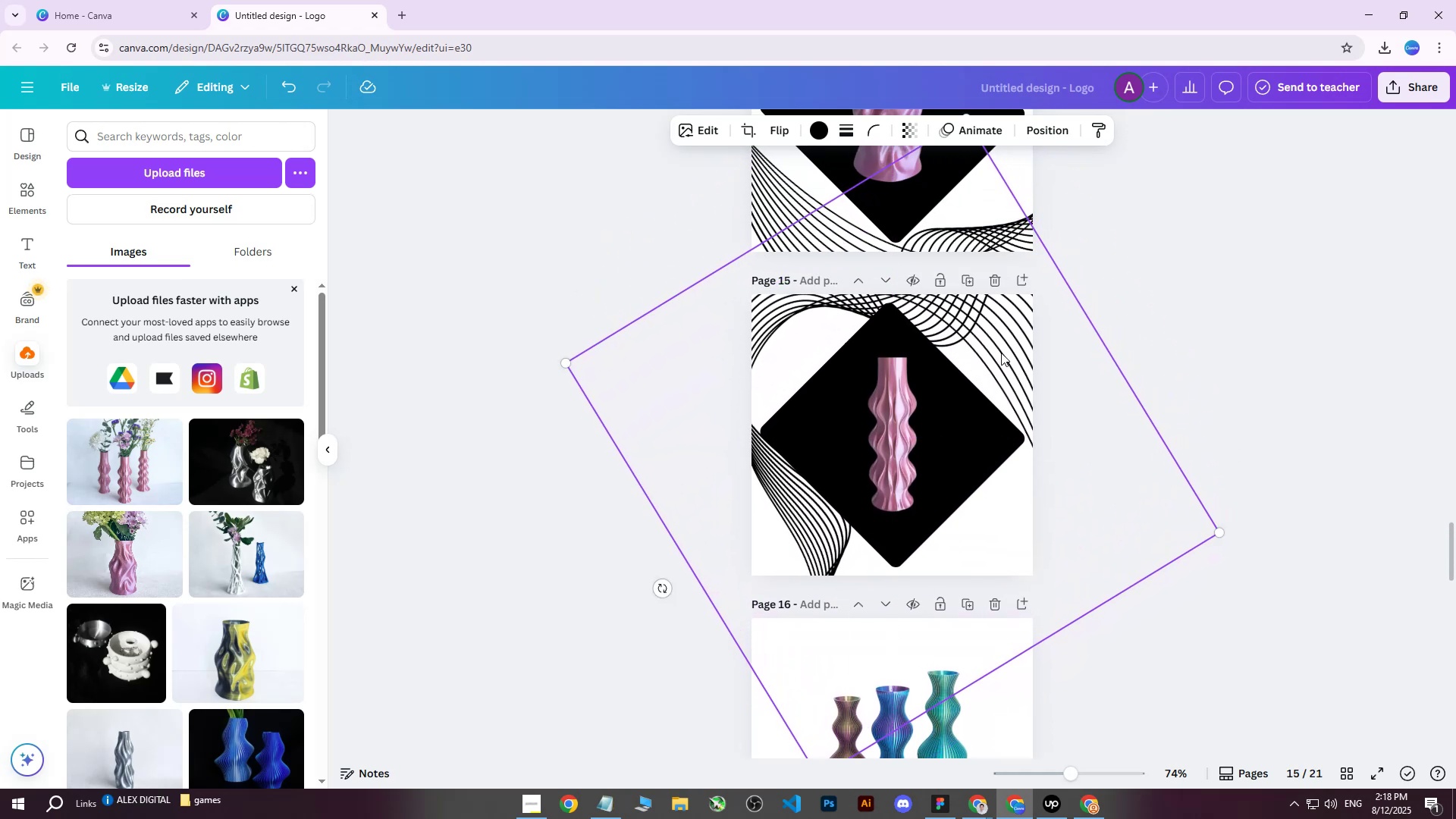 
left_click([1397, 86])
 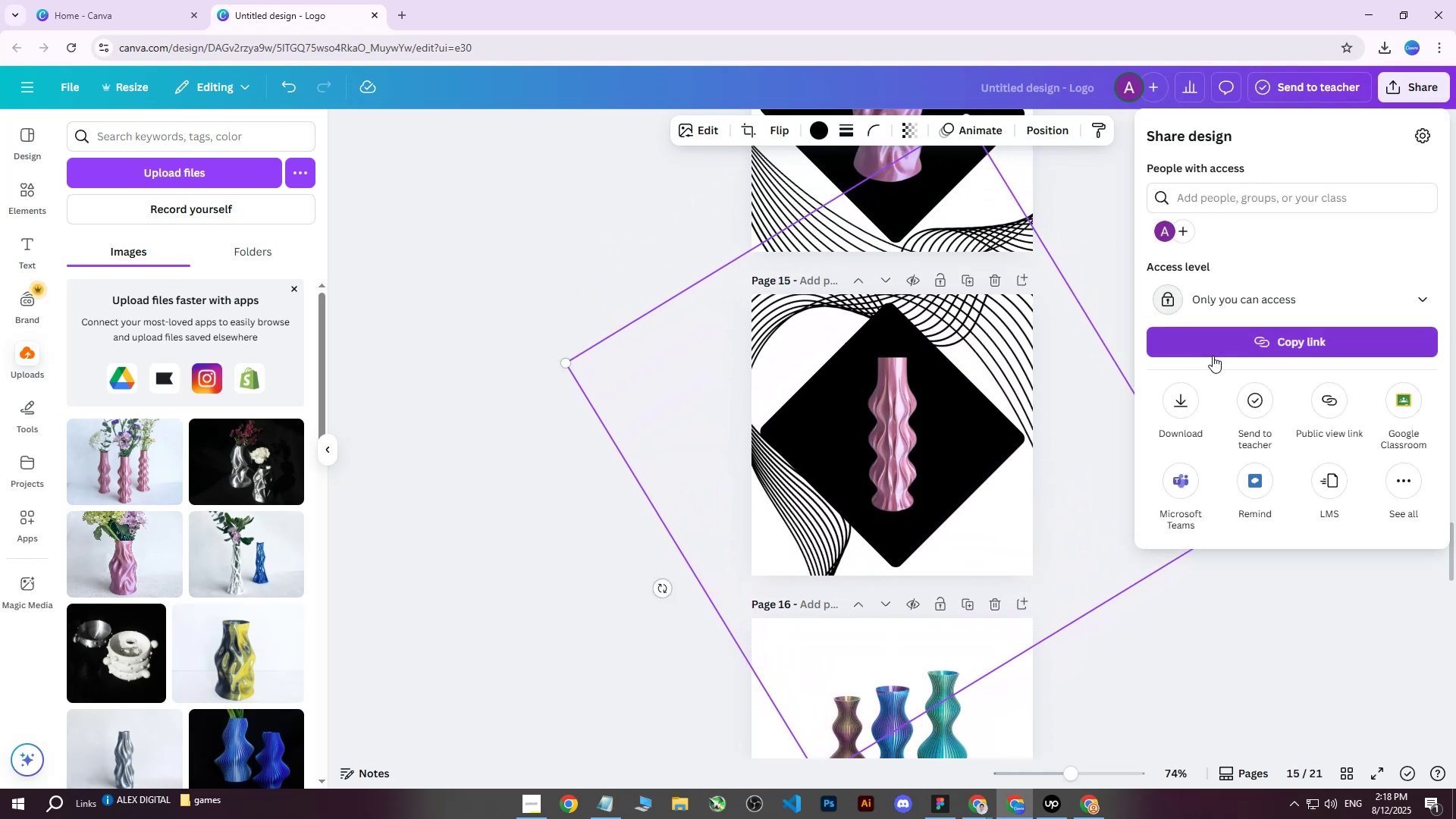 
left_click([1170, 402])
 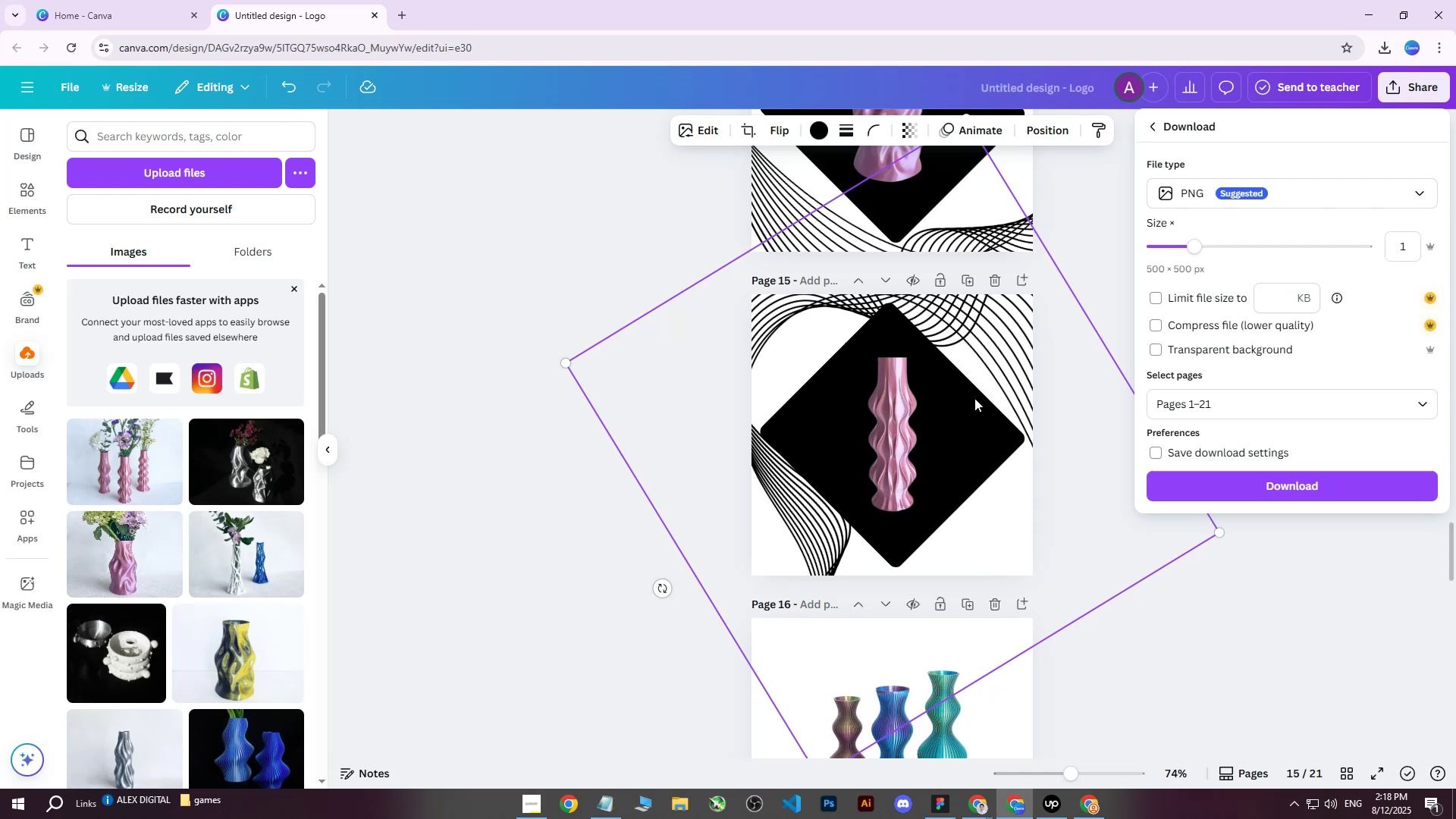 
left_click([735, 434])
 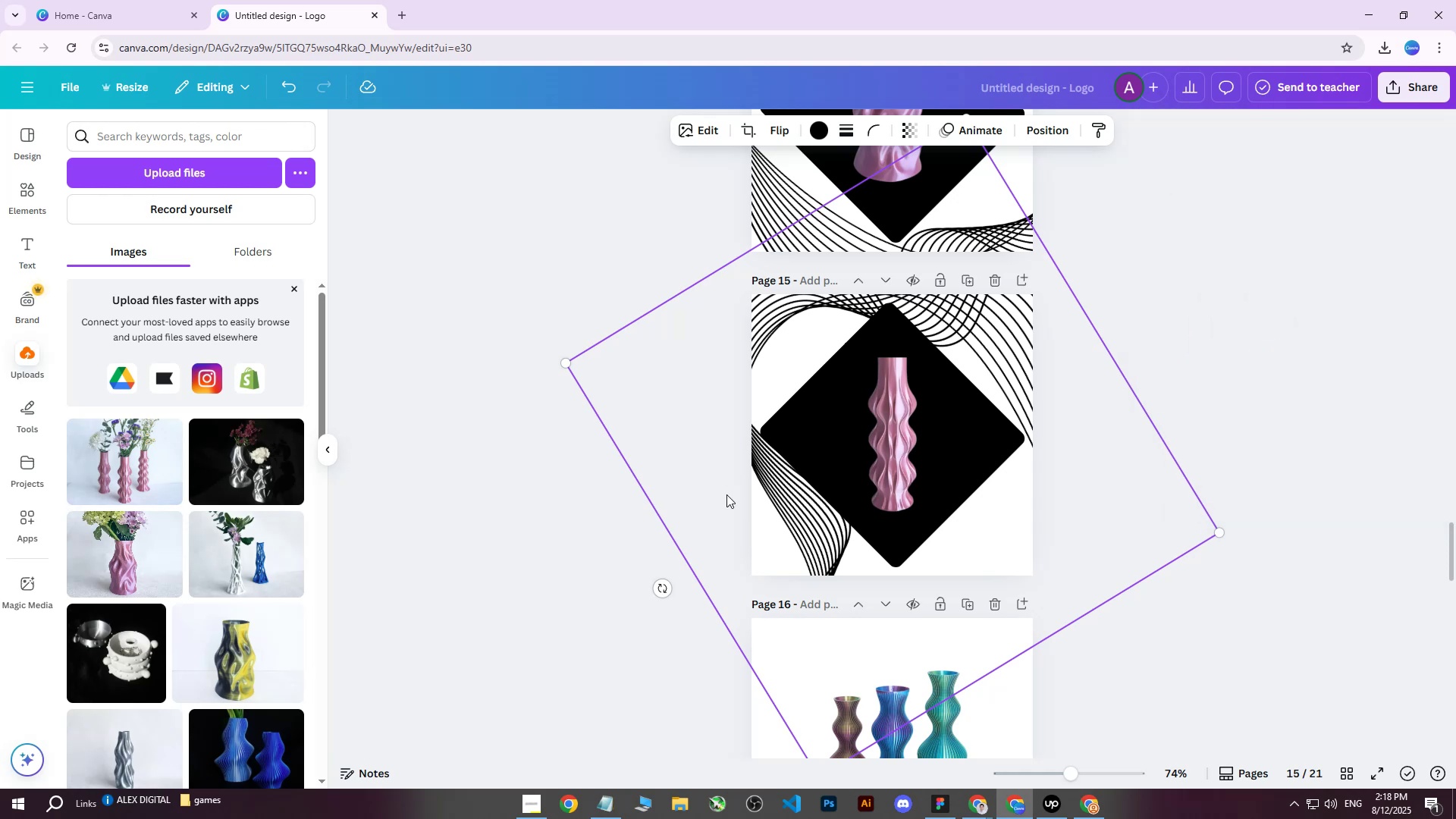 
scroll: coordinate [741, 592], scroll_direction: down, amount: 2.0
 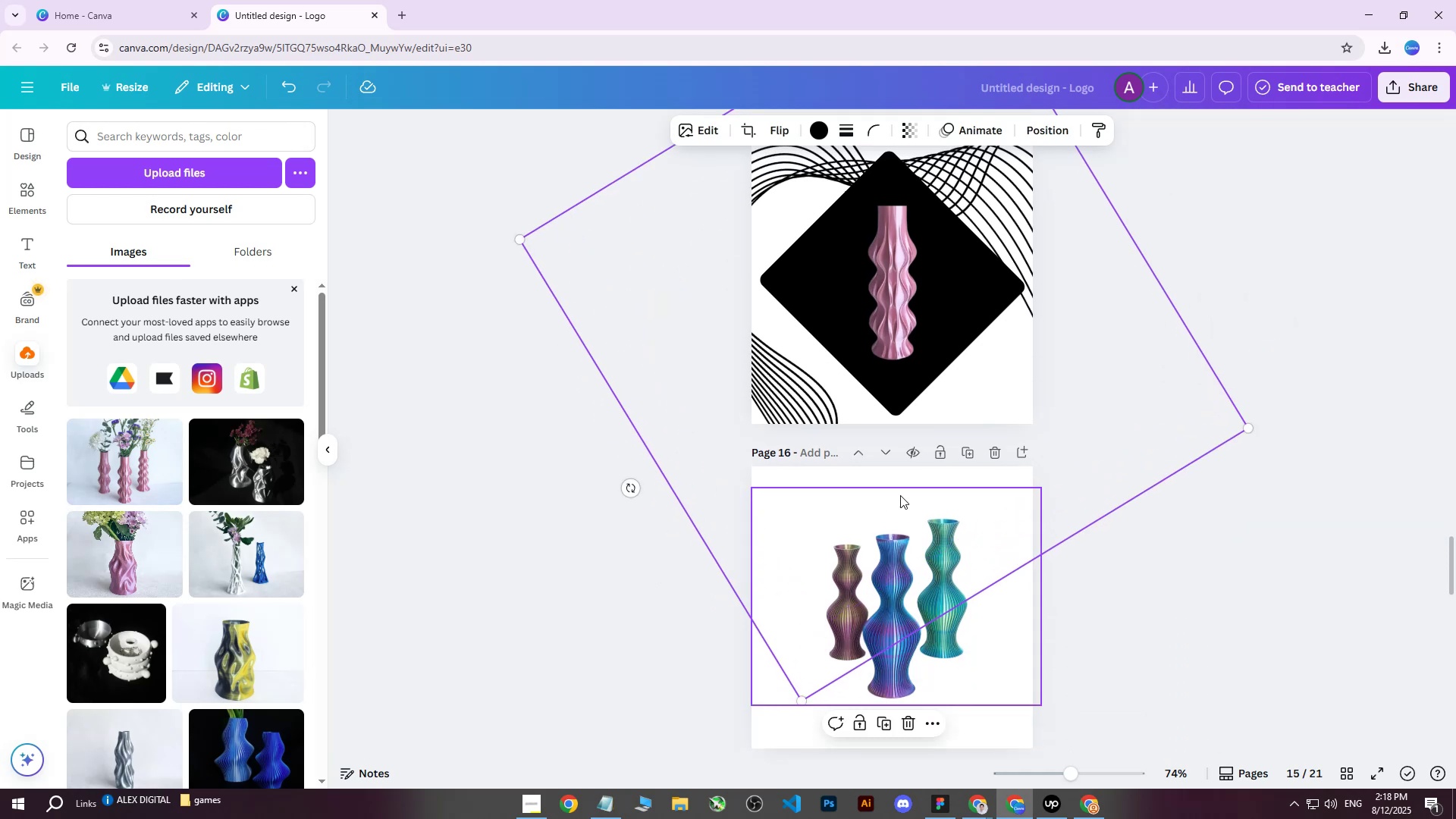 
key(Control+Z)
 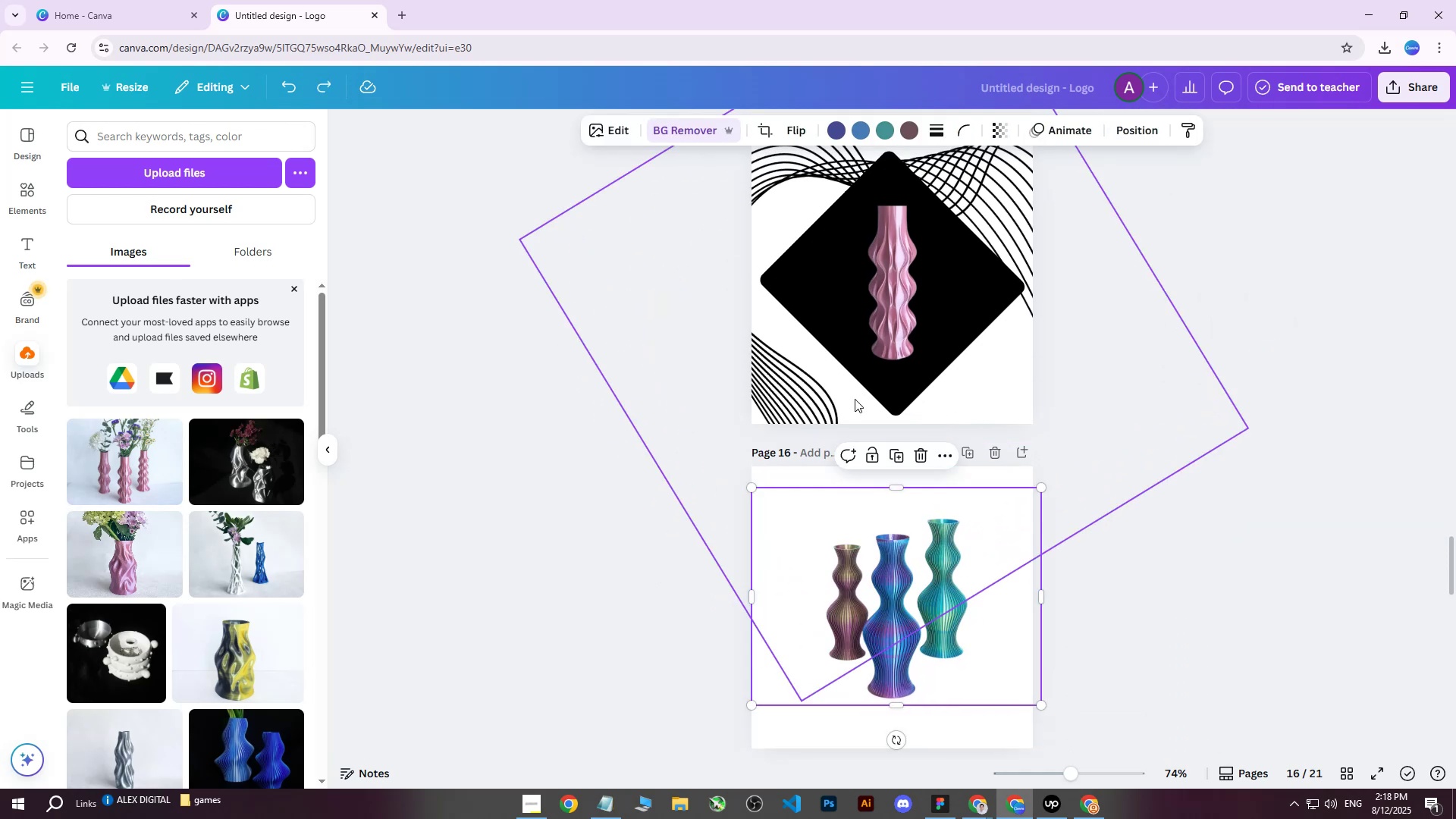 
left_click([819, 390])
 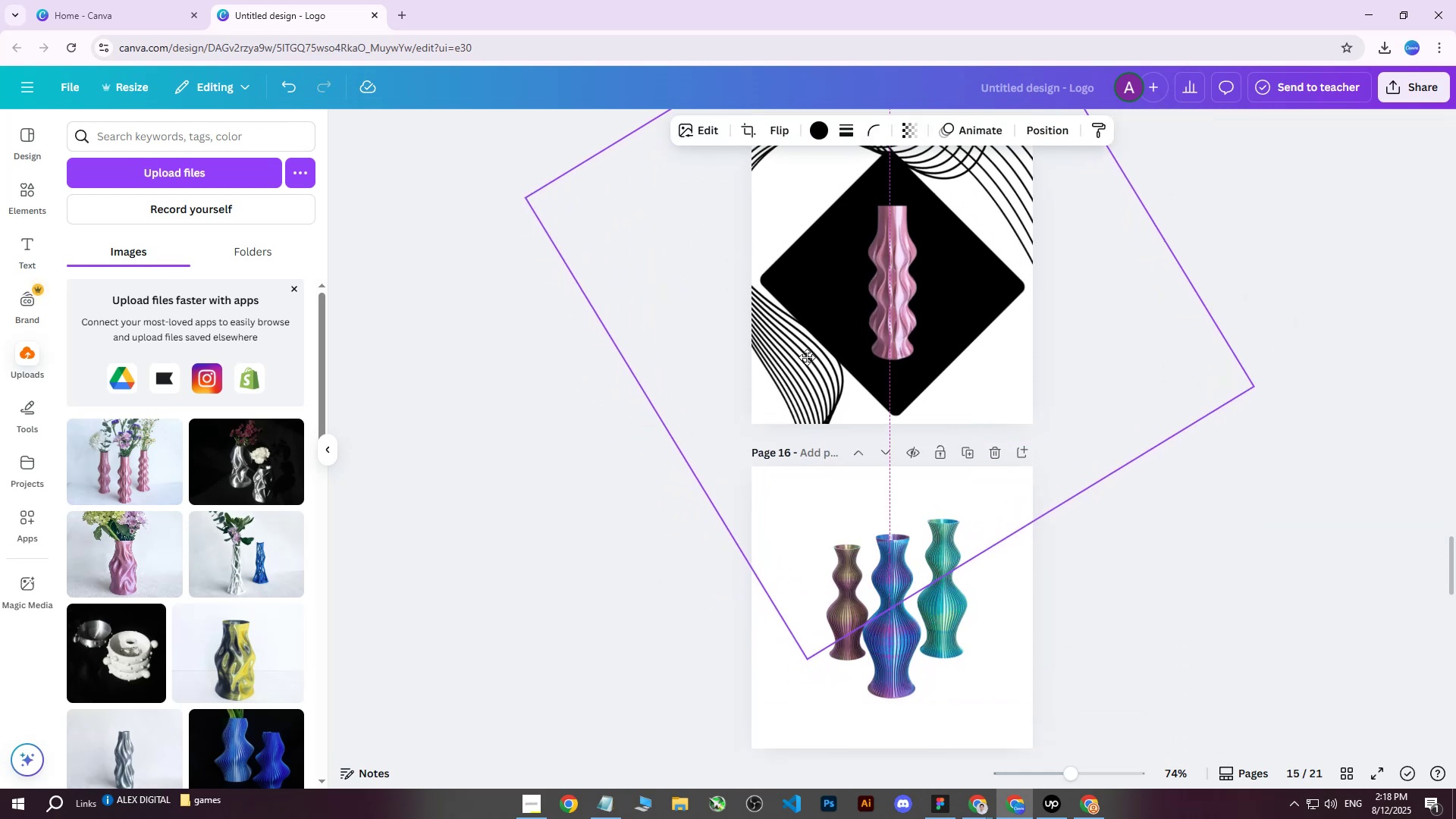 
scroll: coordinate [799, 366], scroll_direction: up, amount: 3.0
 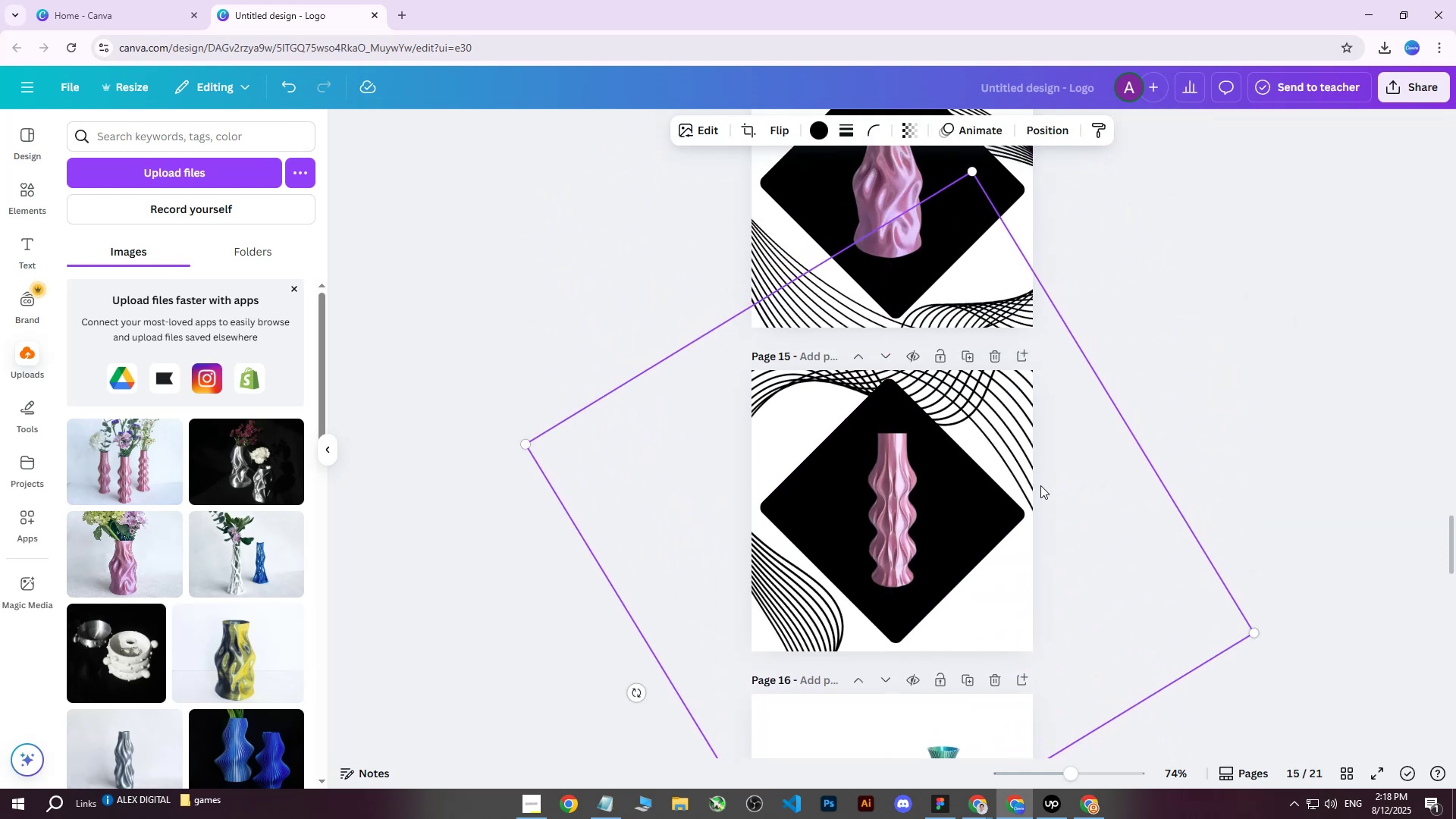 
left_click([1403, 92])
 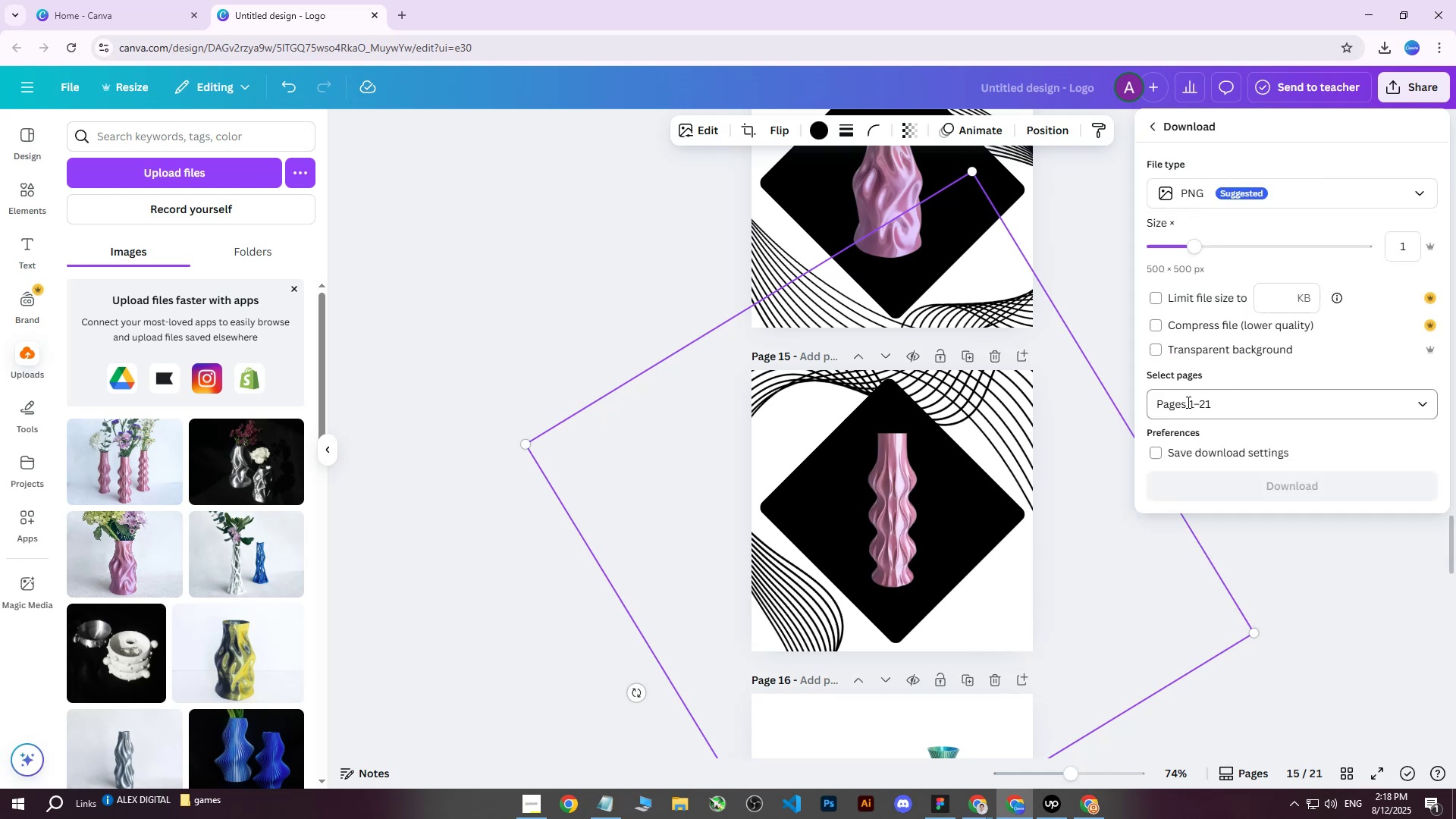 
double_click([1192, 406])
 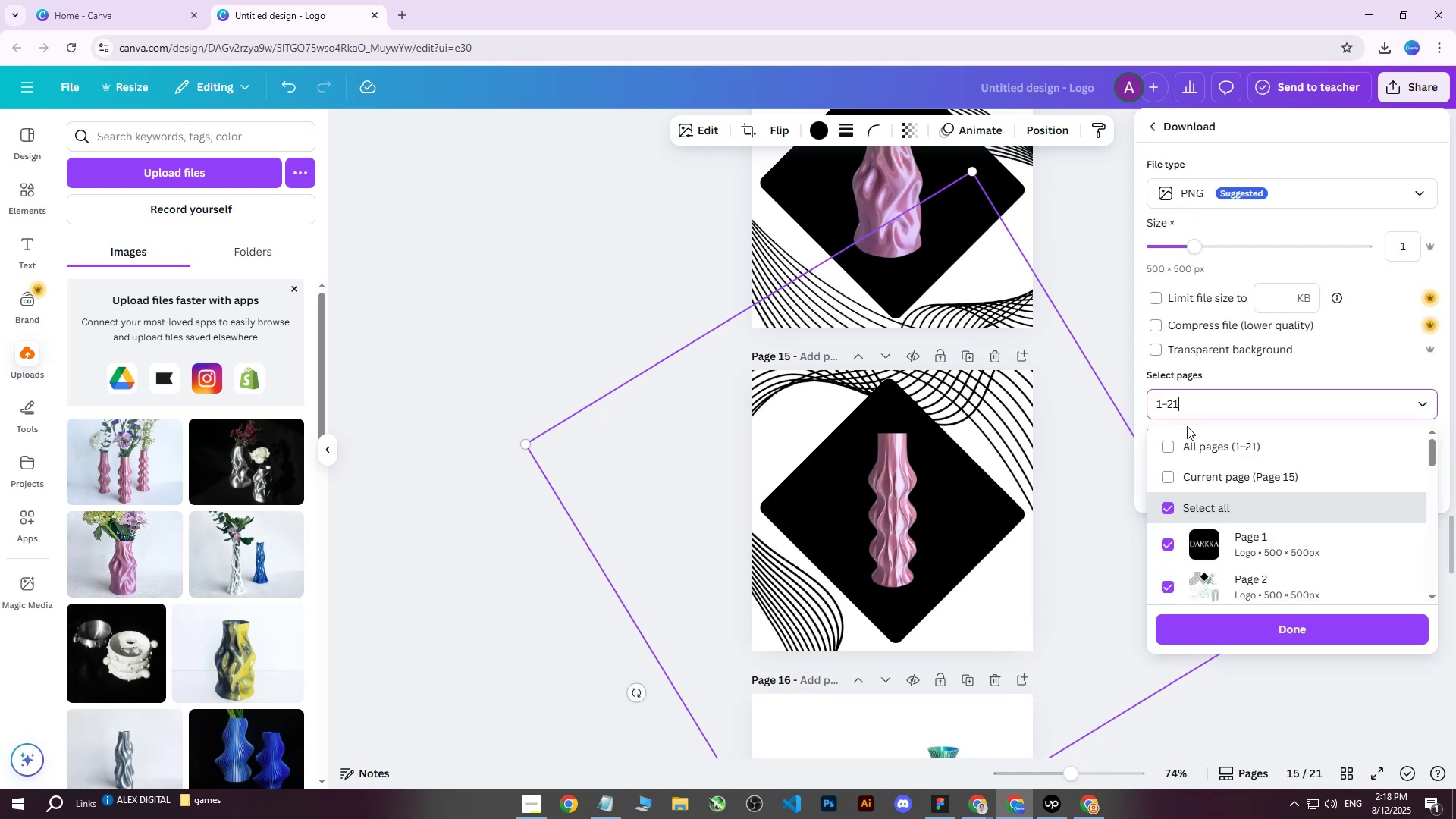 
triple_click([1181, 435])
 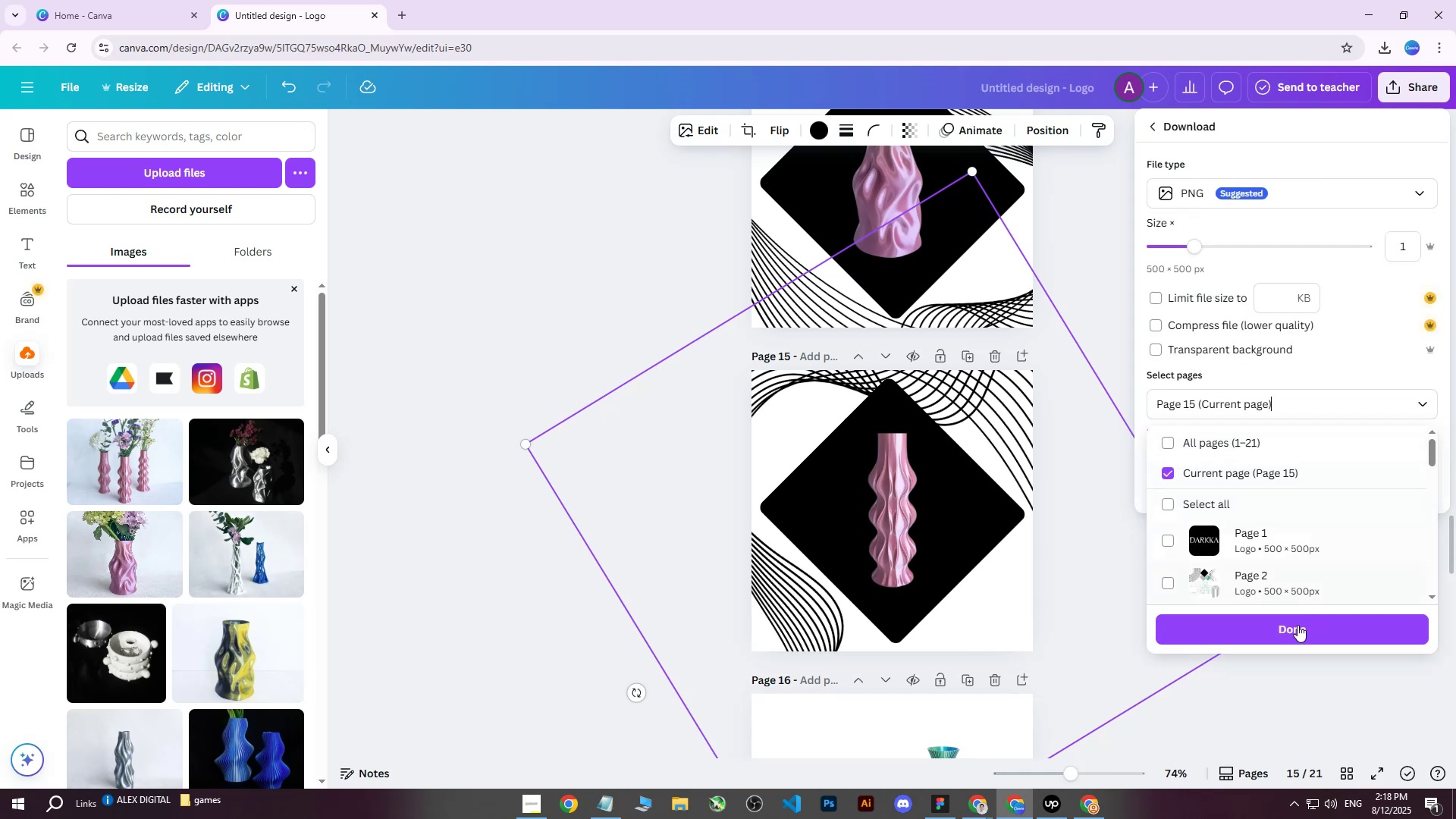 
triple_click([1292, 645])
 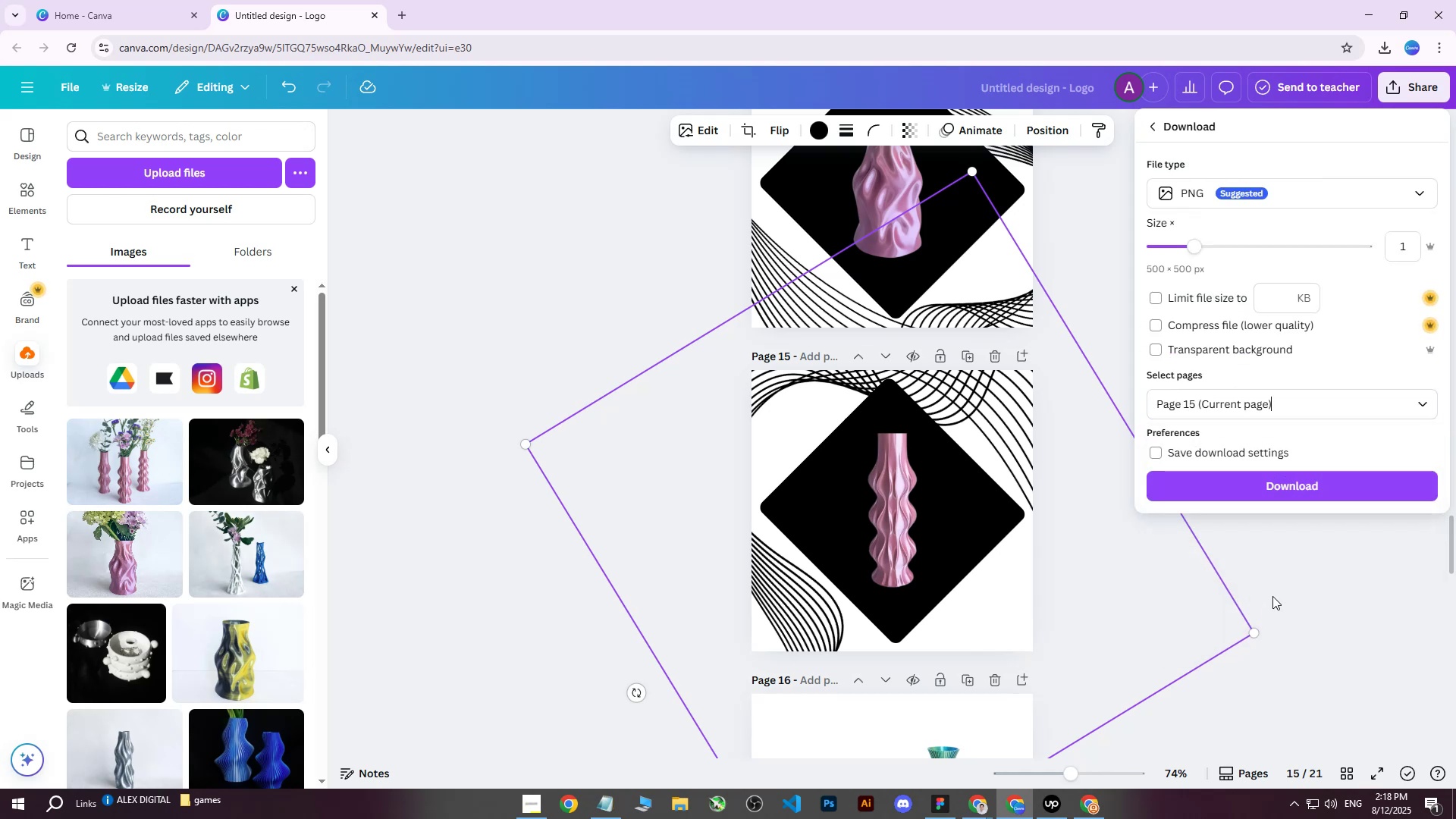 
left_click([1281, 486])
 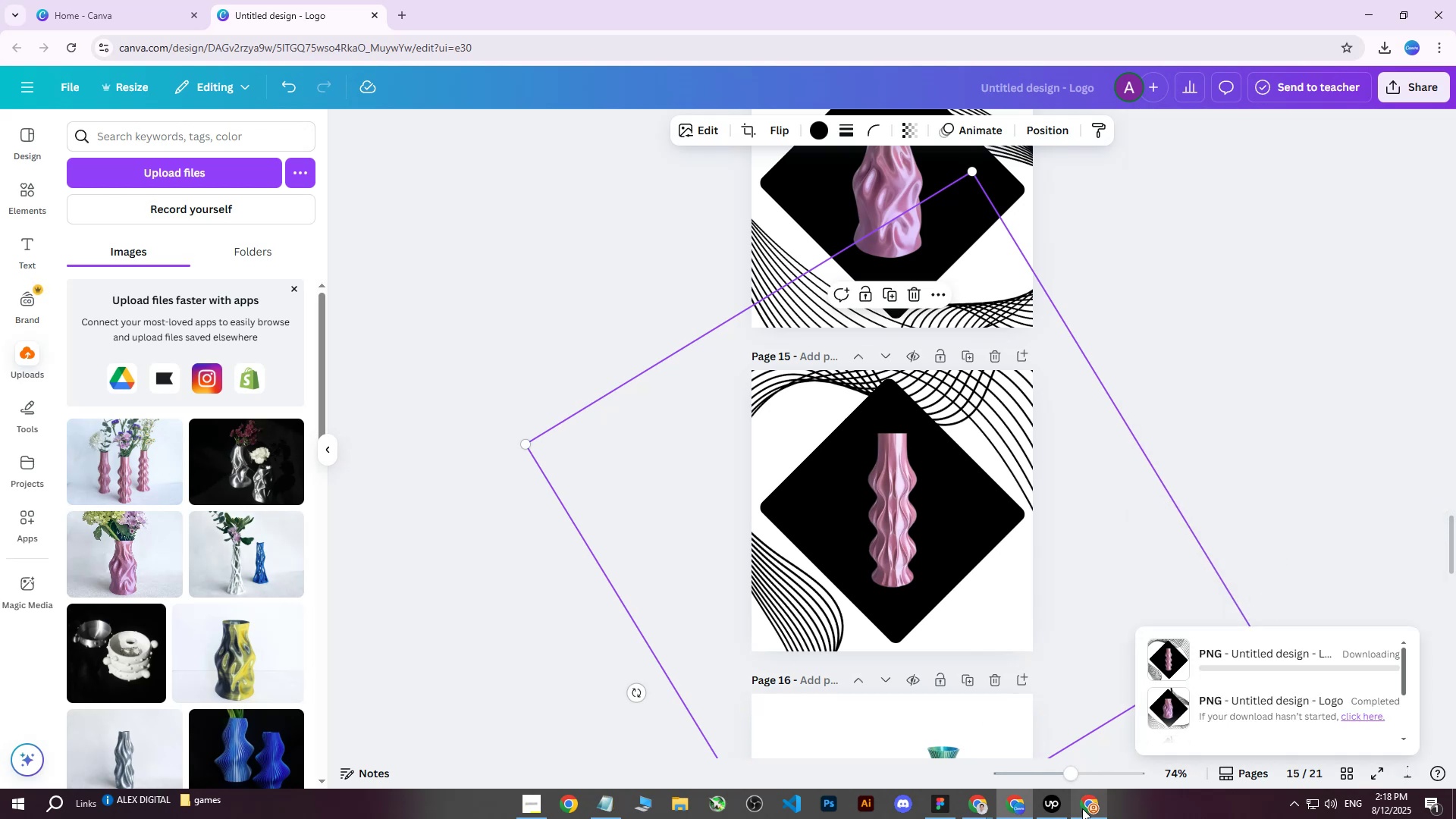 
left_click([1083, 808])
 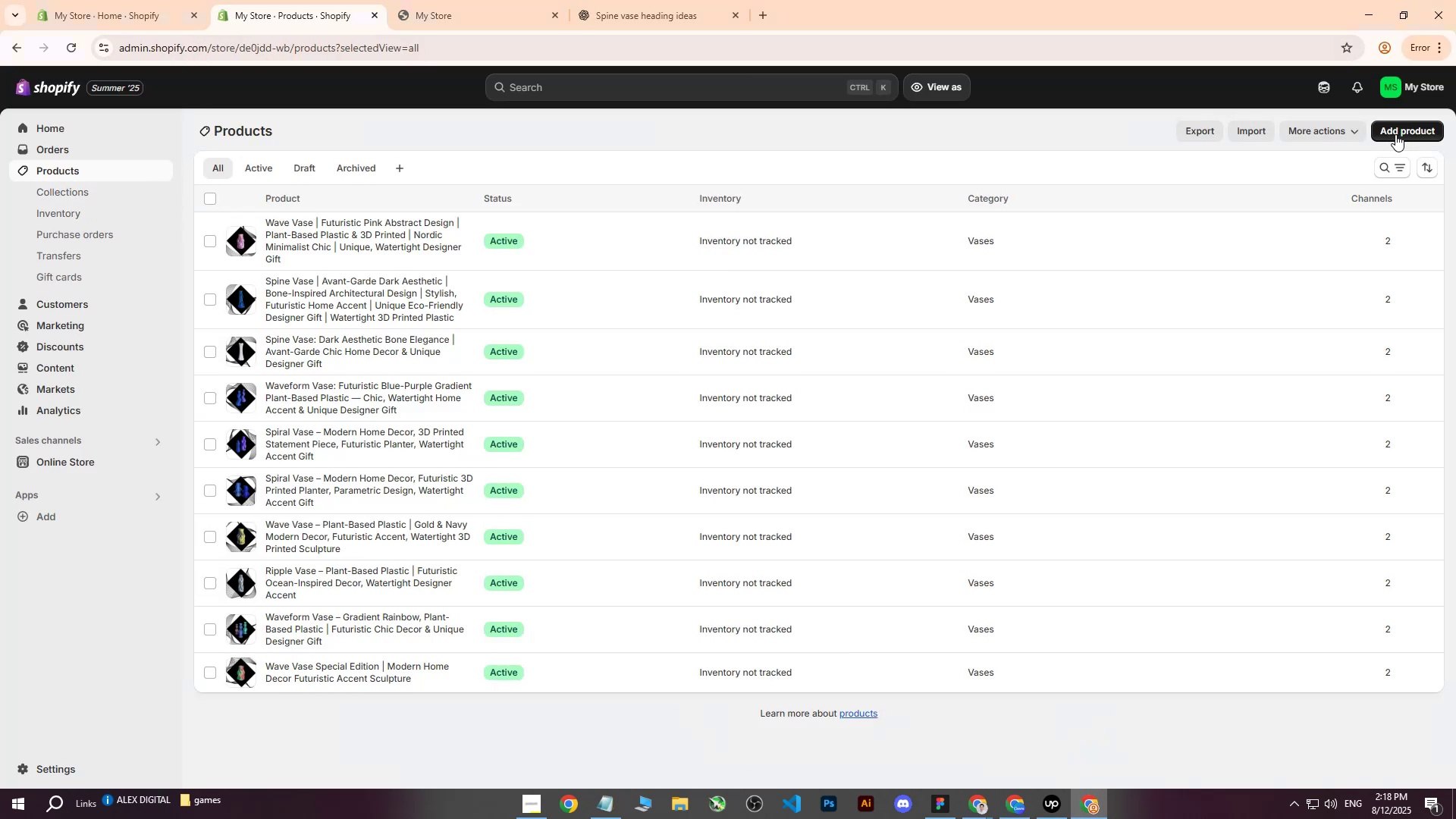 
left_click([1395, 133])
 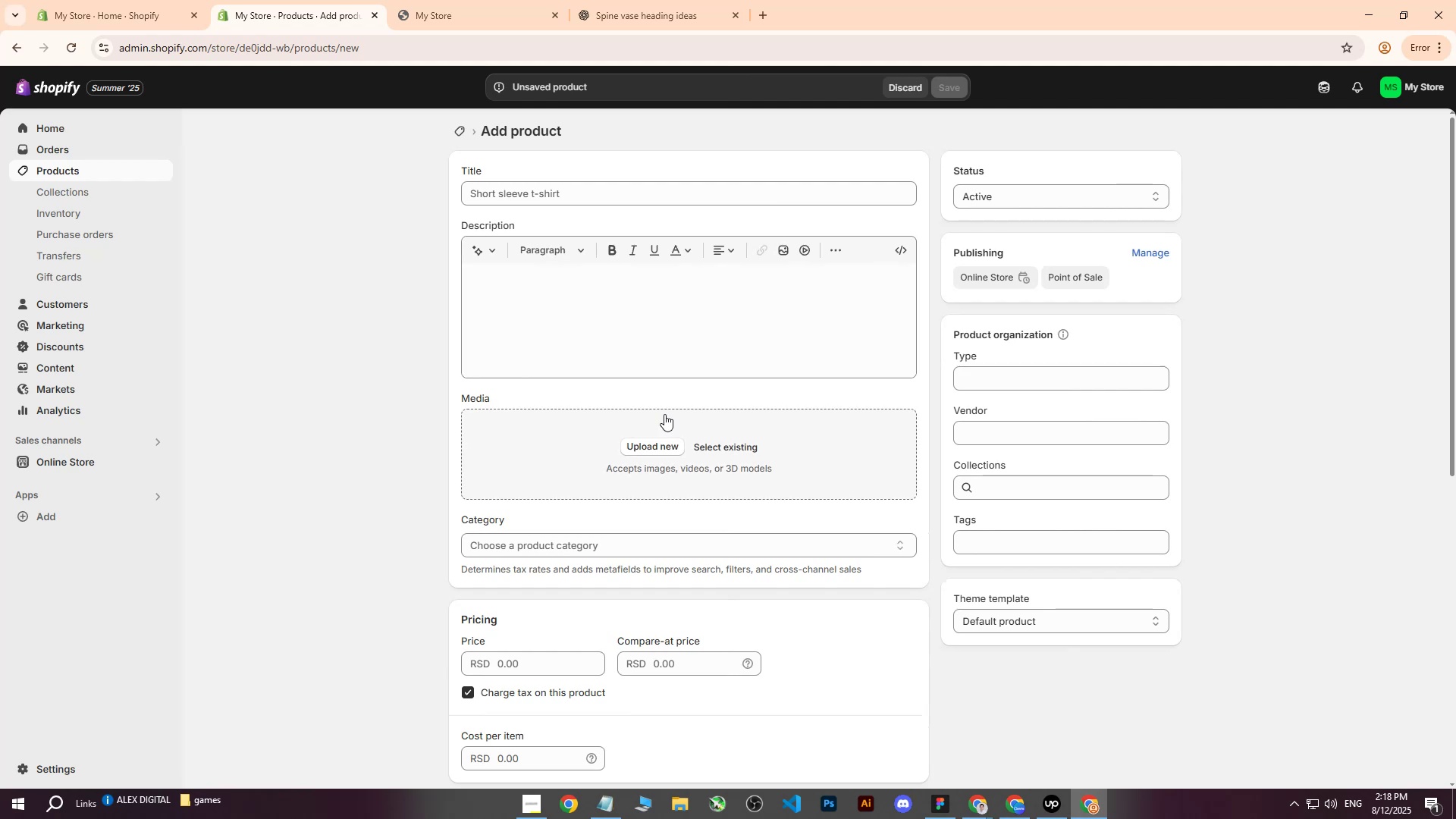 
left_click([634, 444])
 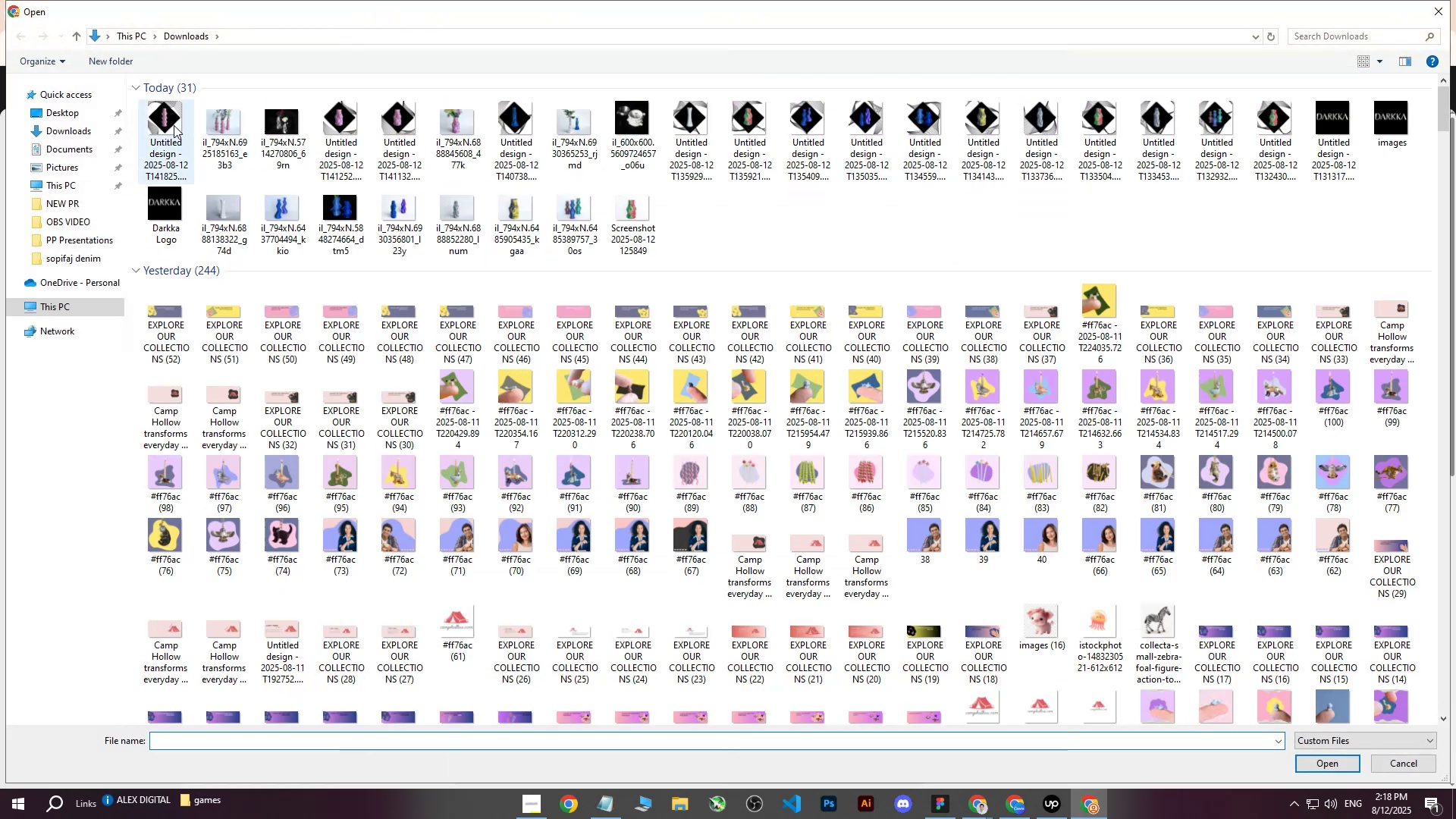 
left_click([158, 125])
 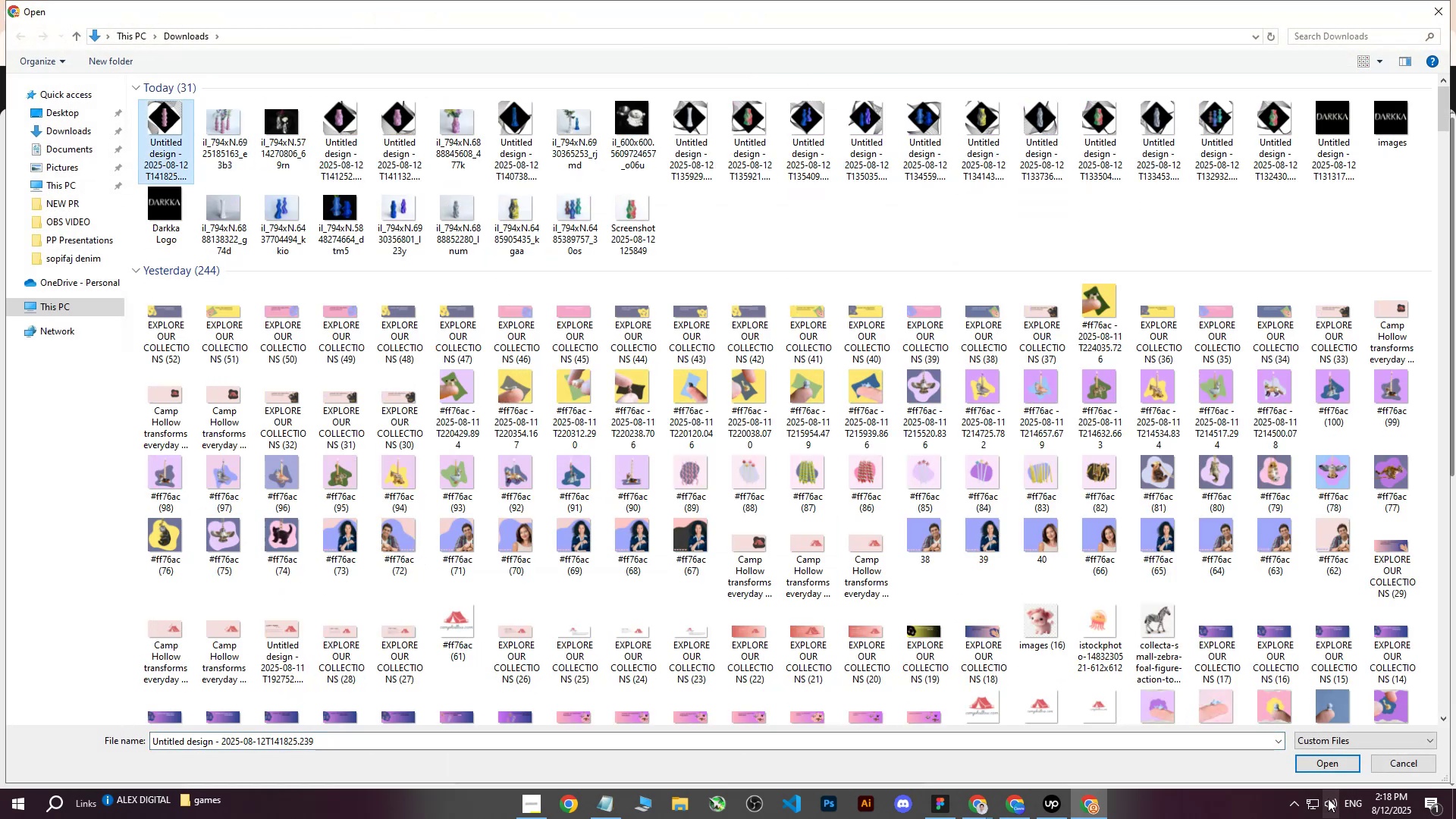 
left_click([1325, 768])
 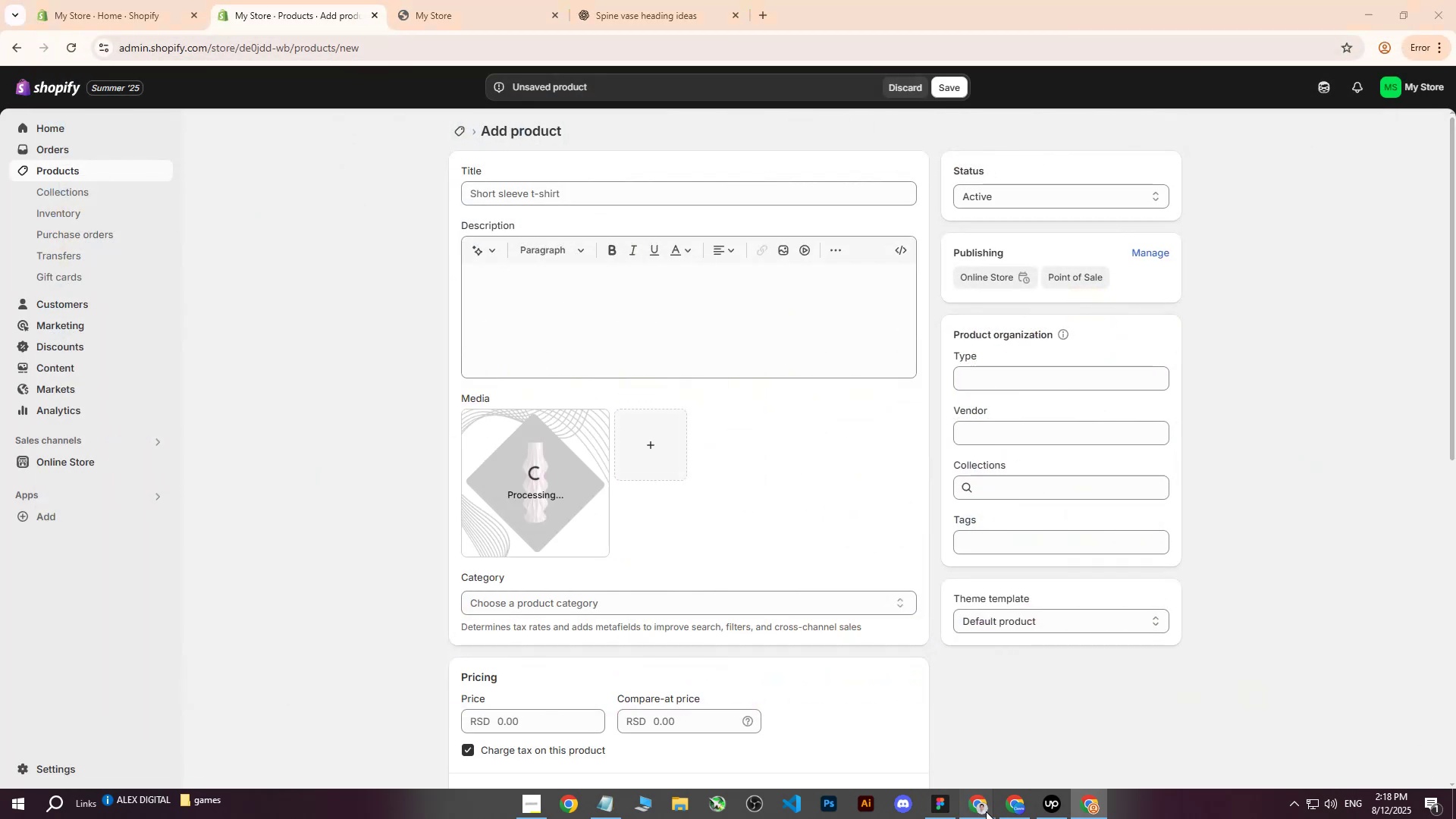 
double_click([900, 739])
 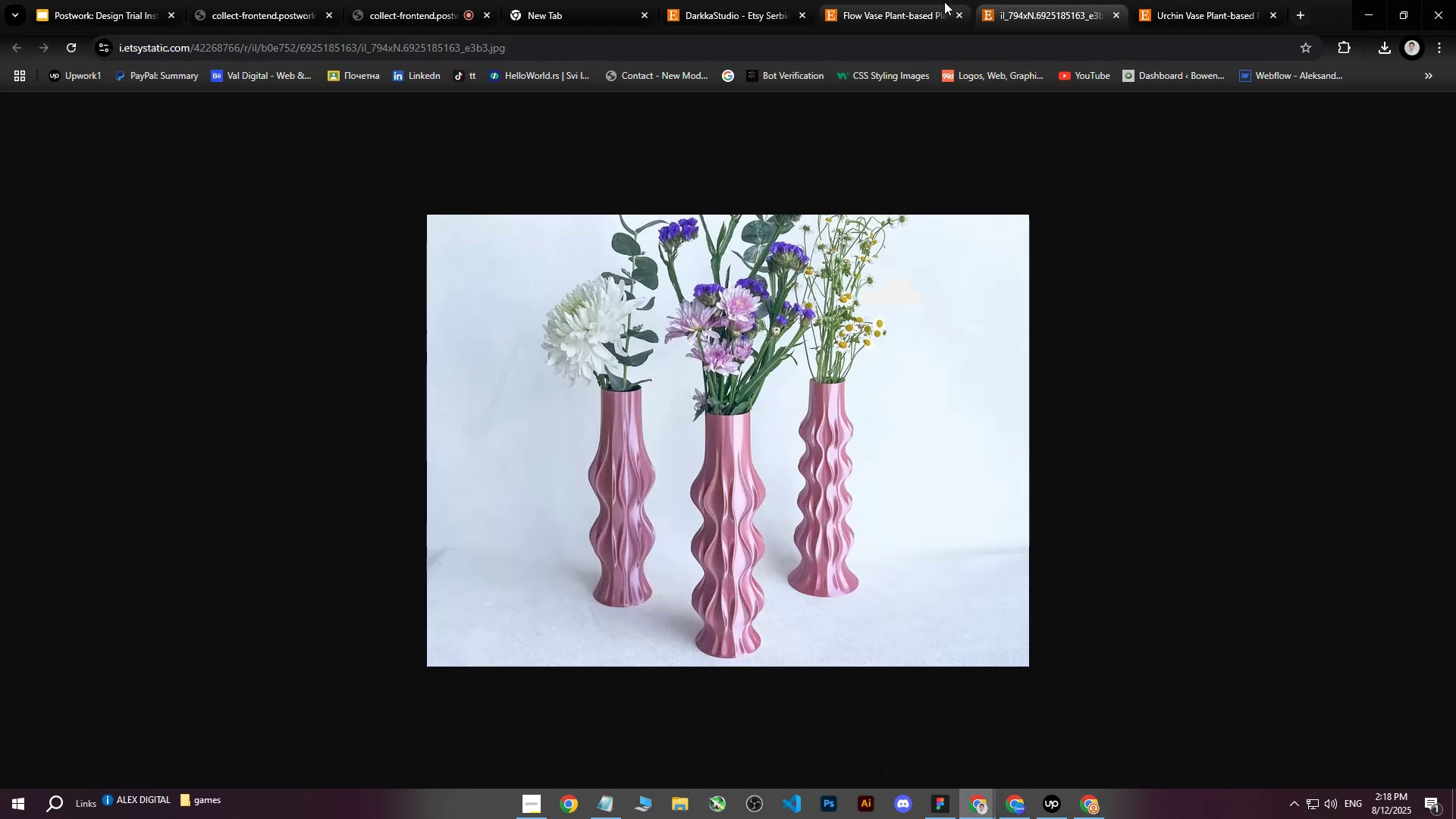 
left_click([944, 2])
 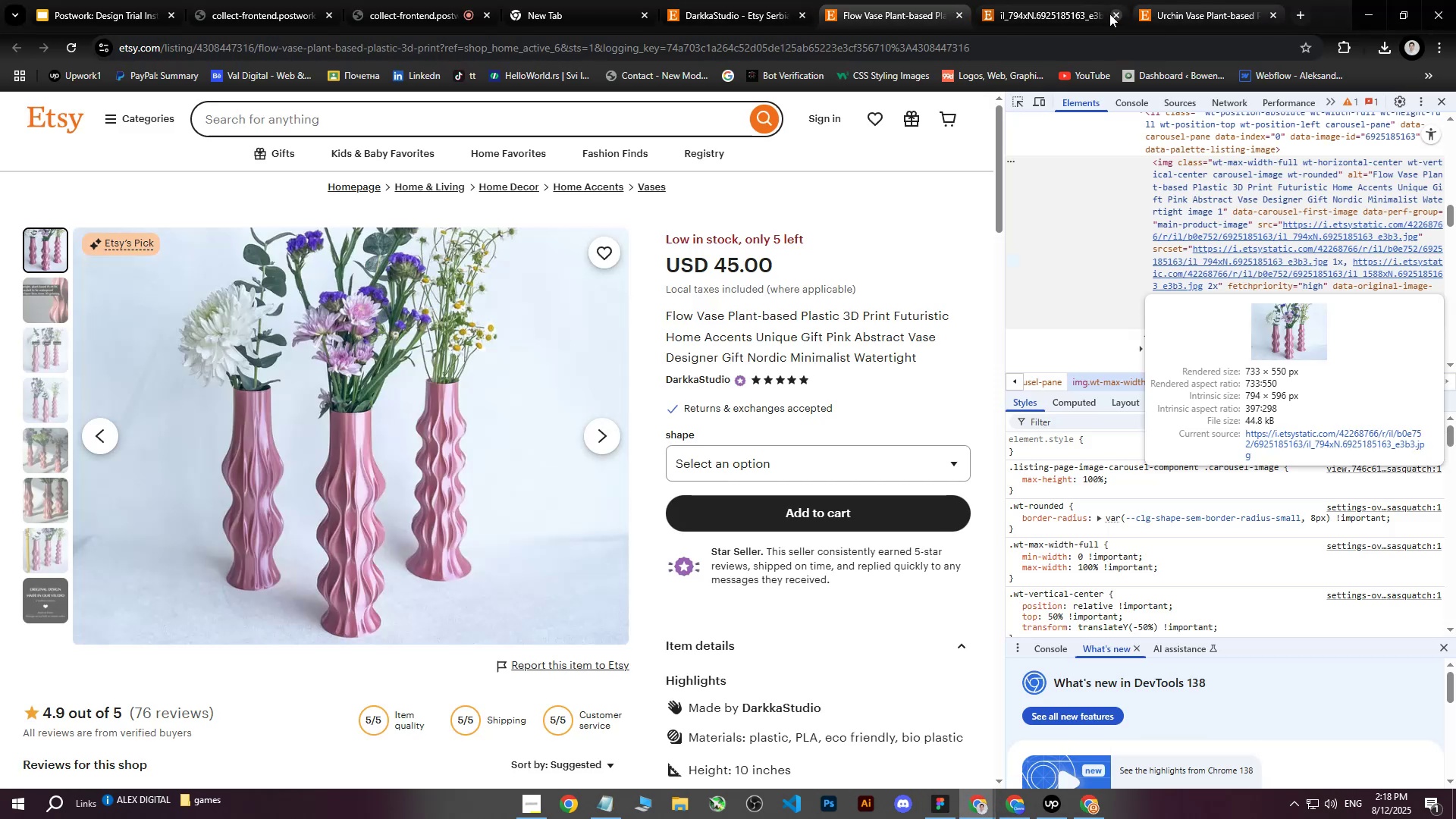 
left_click([1116, 14])
 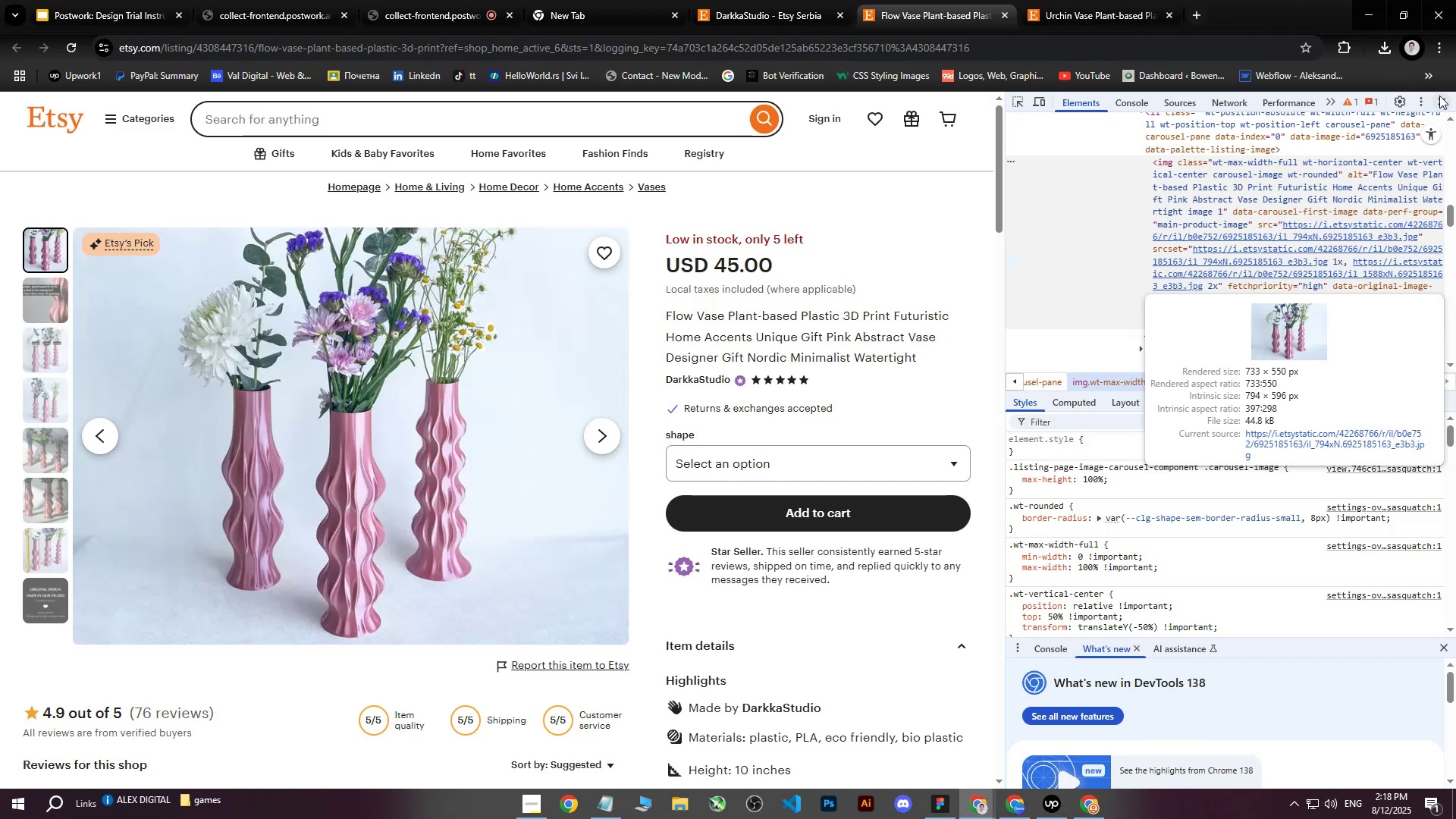 
left_click([1440, 96])
 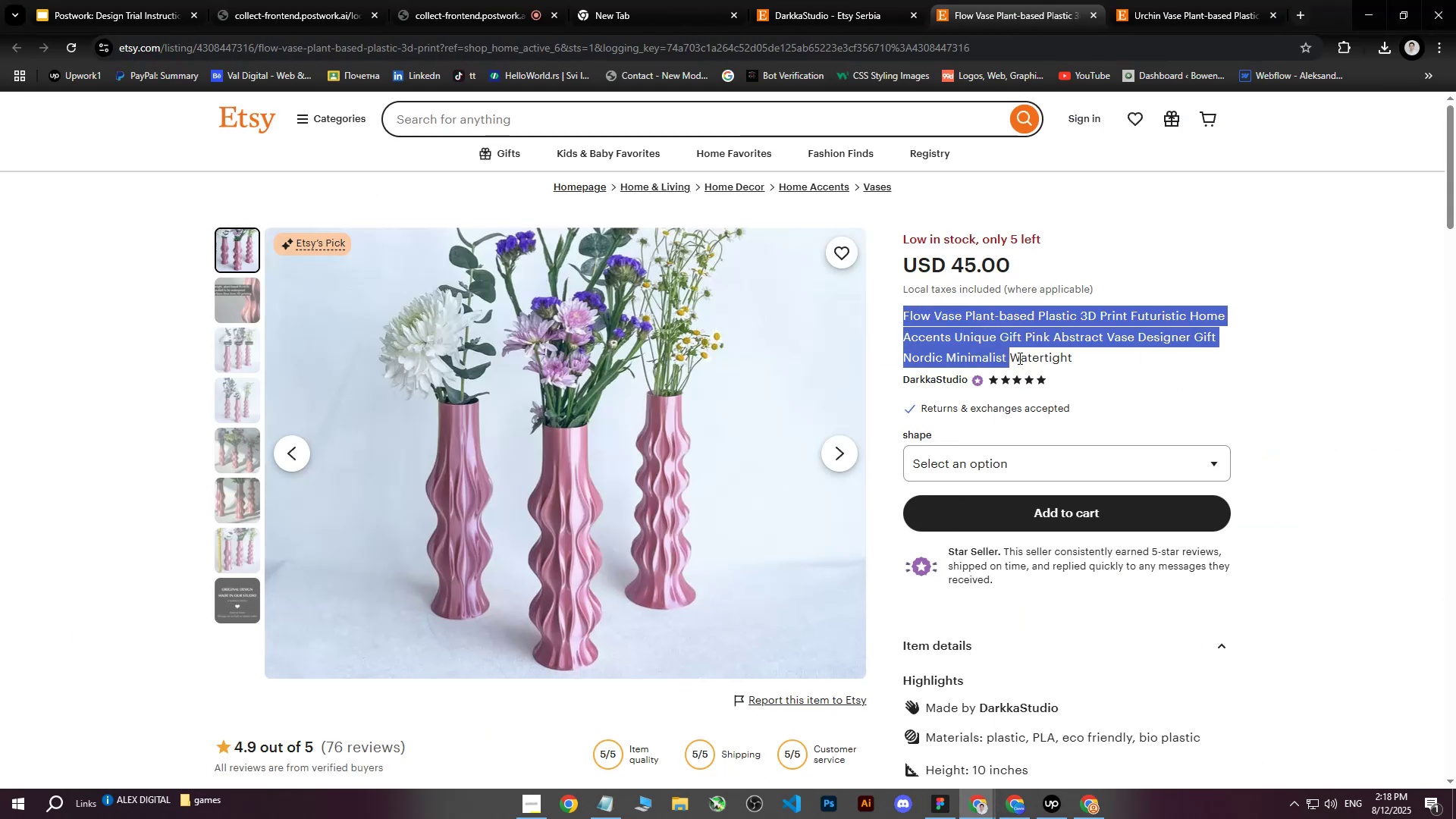 
key(Control+C)
 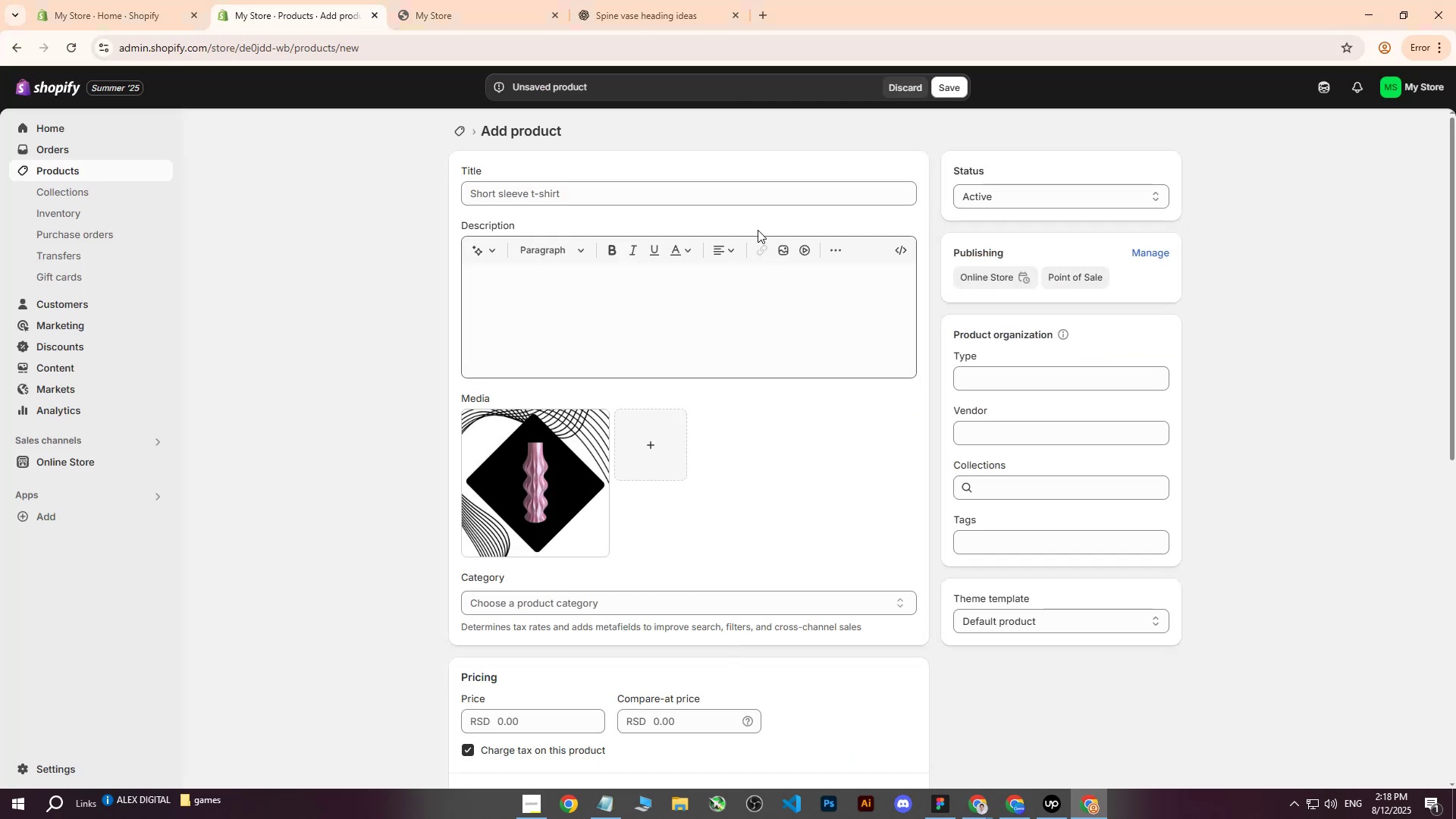 
left_click([657, 0])
 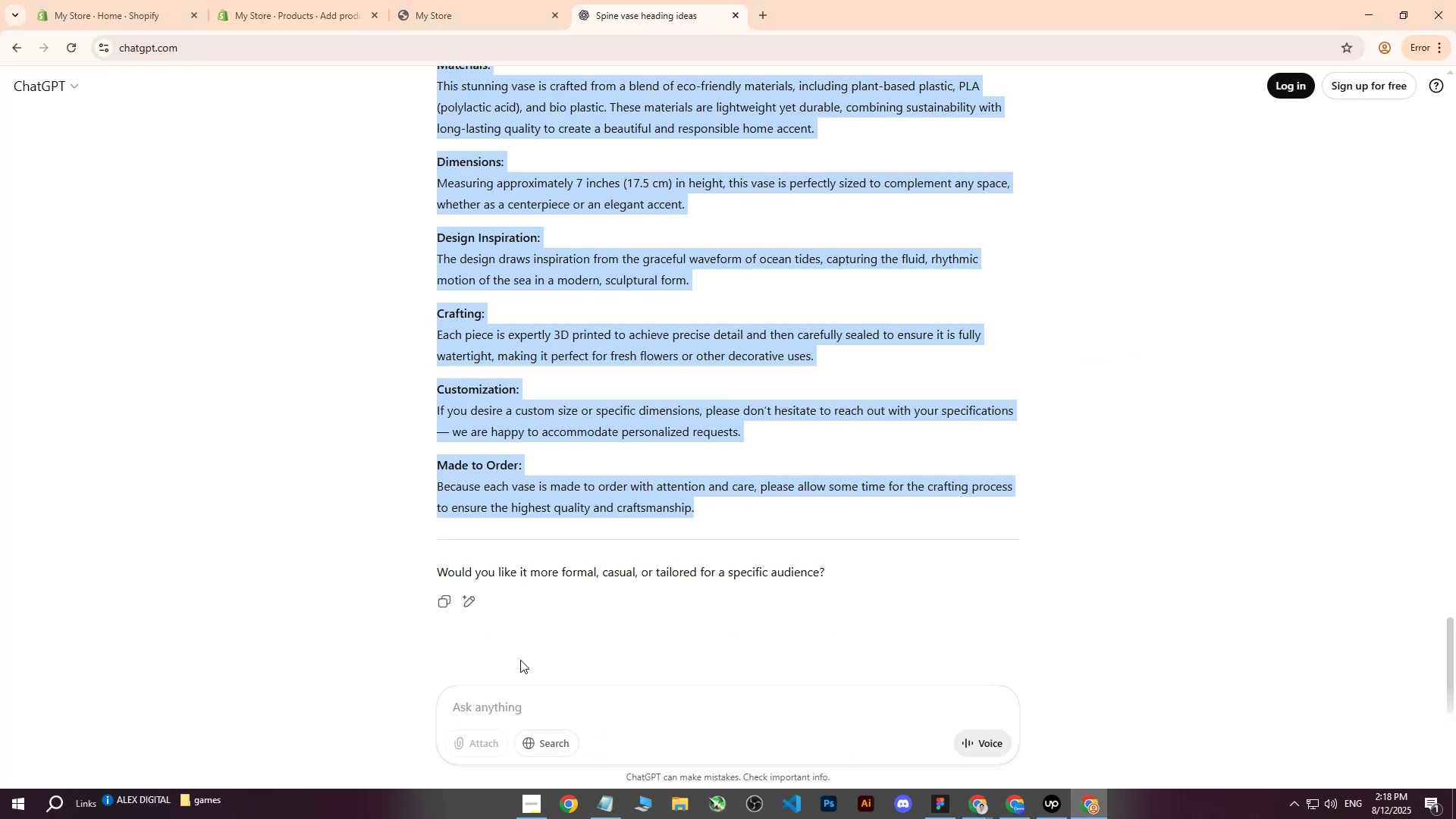 
left_click([498, 700])
 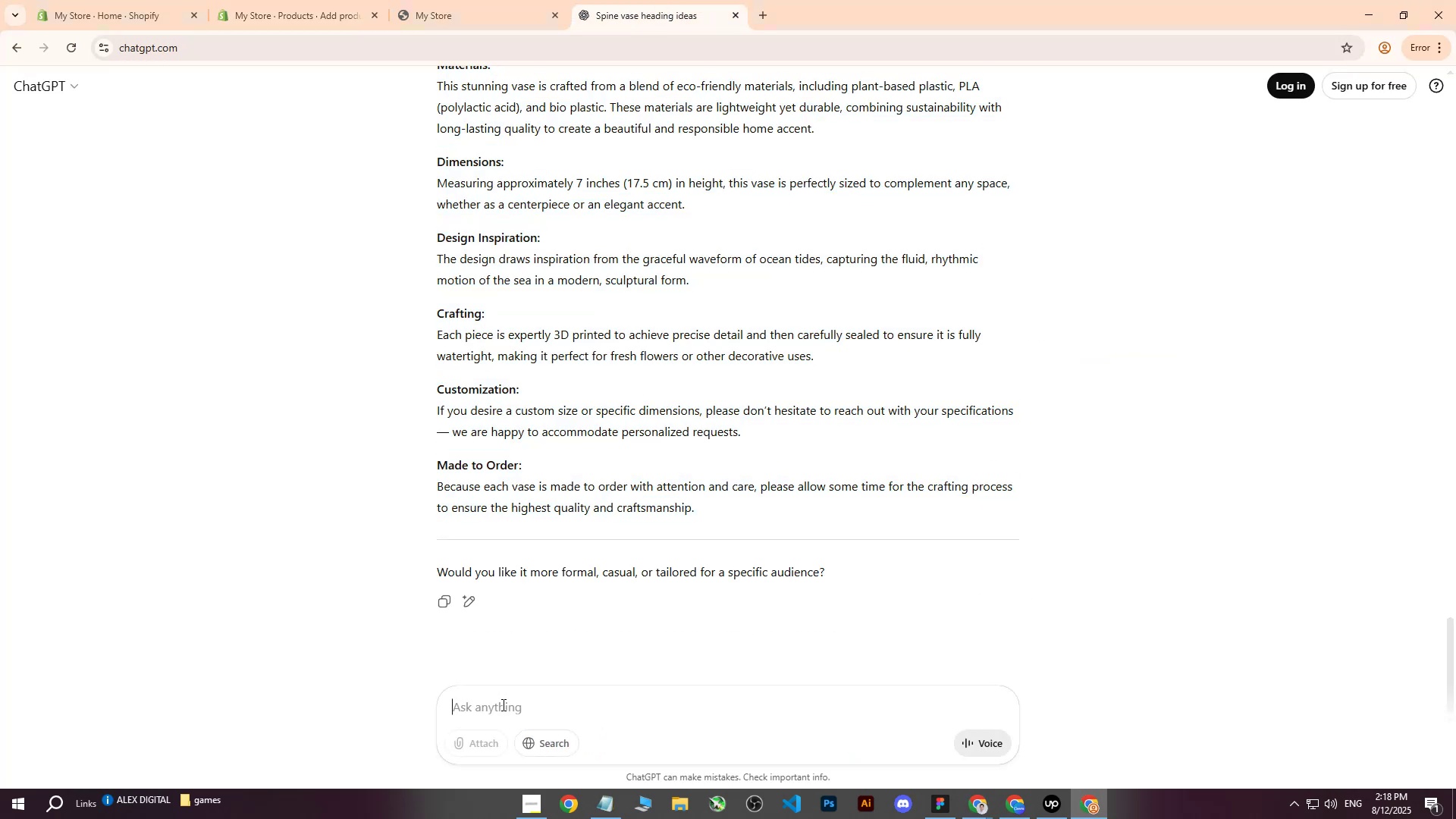 
type(same for )
 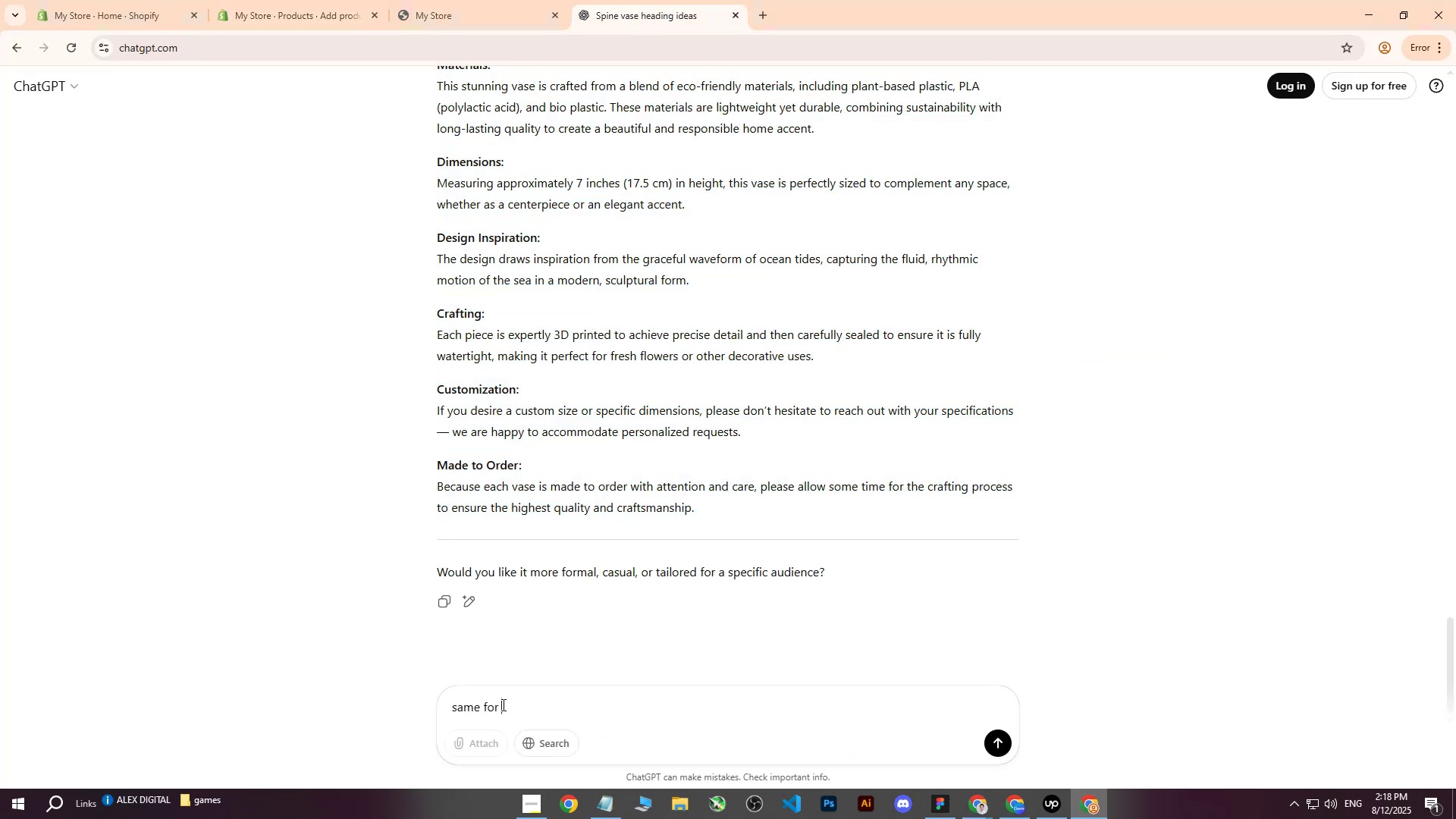 
key(Control+ControlLeft)
 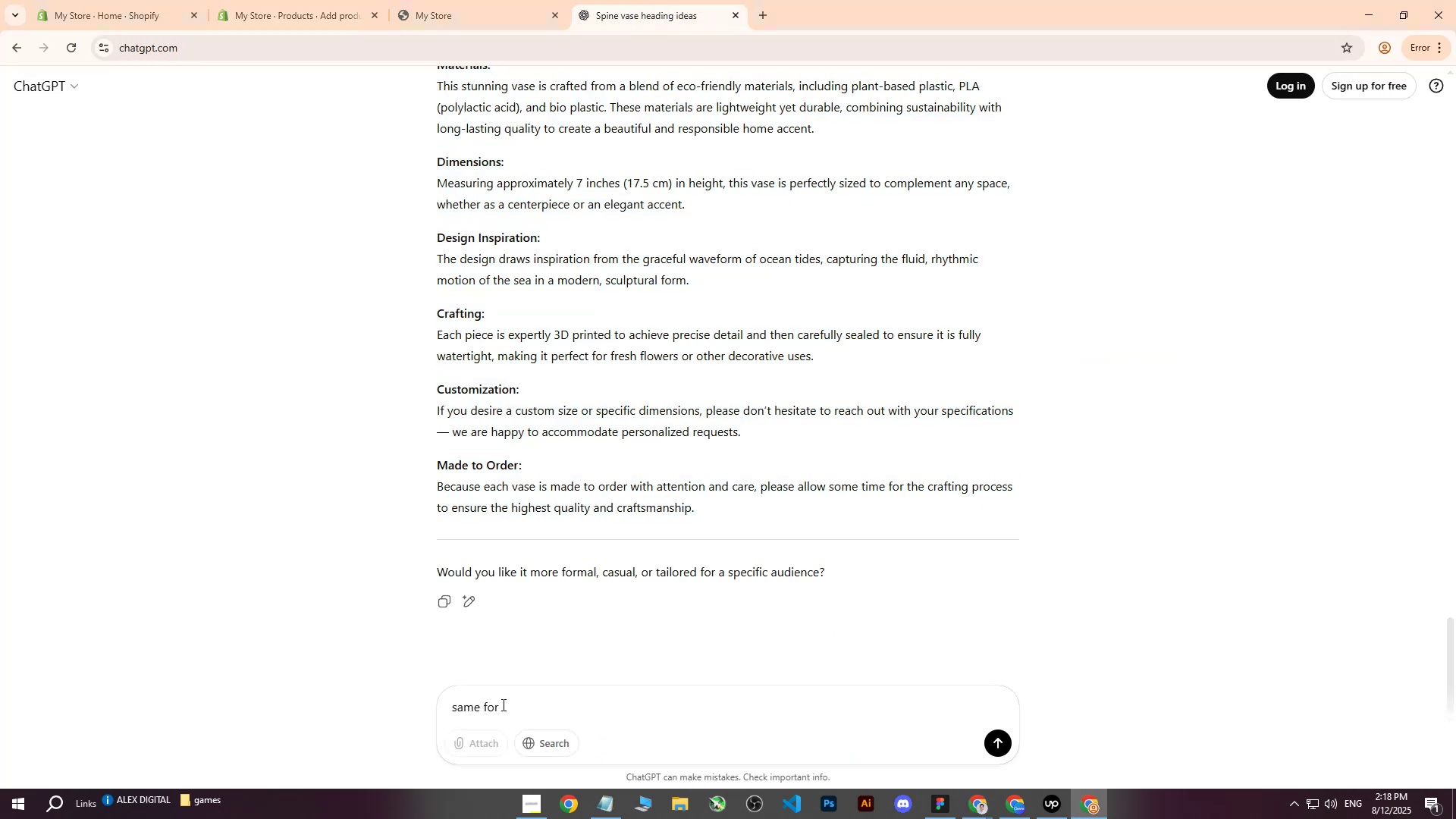 
key(Backspace)
 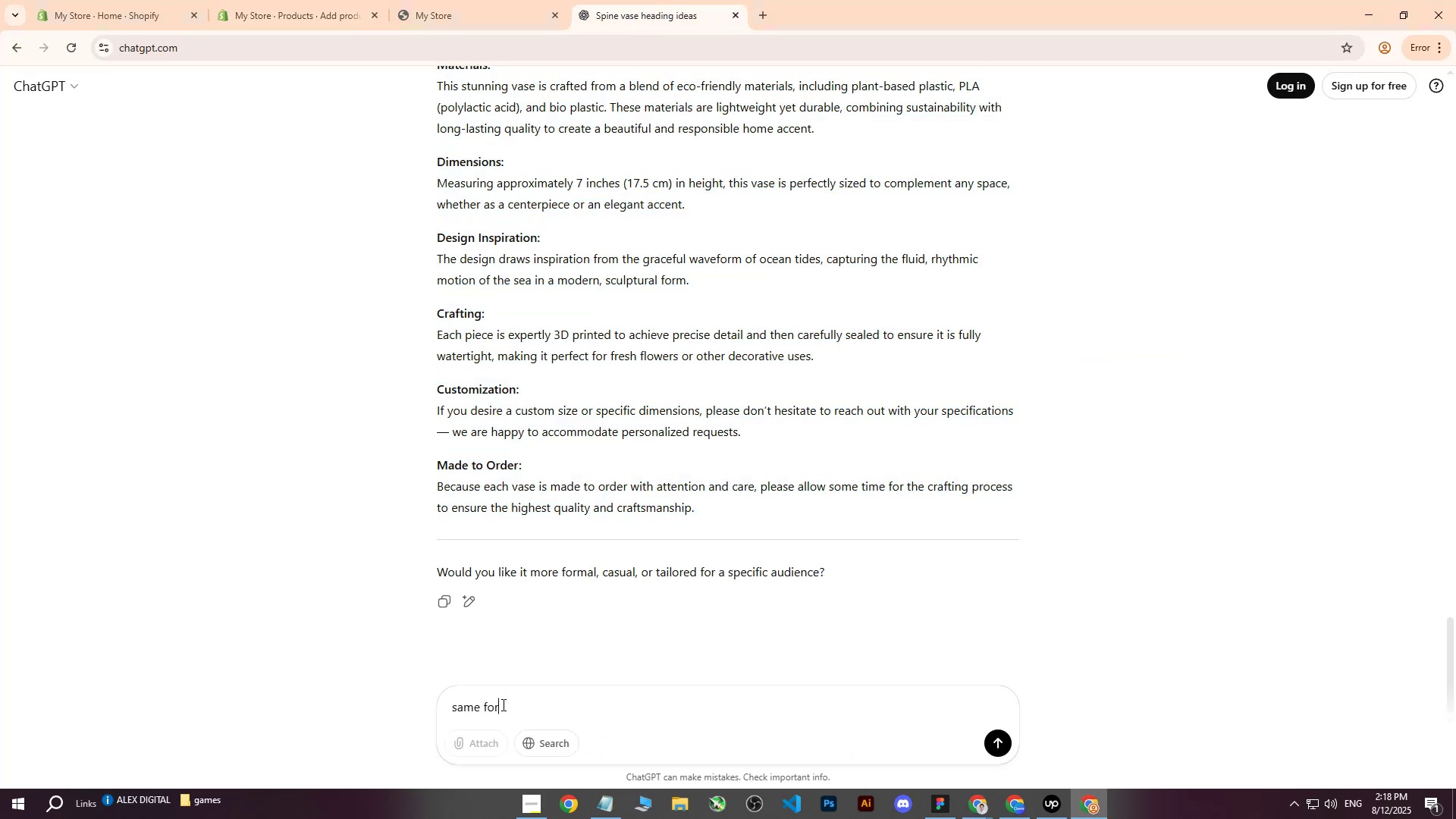 
key(Shift+ShiftRight)
 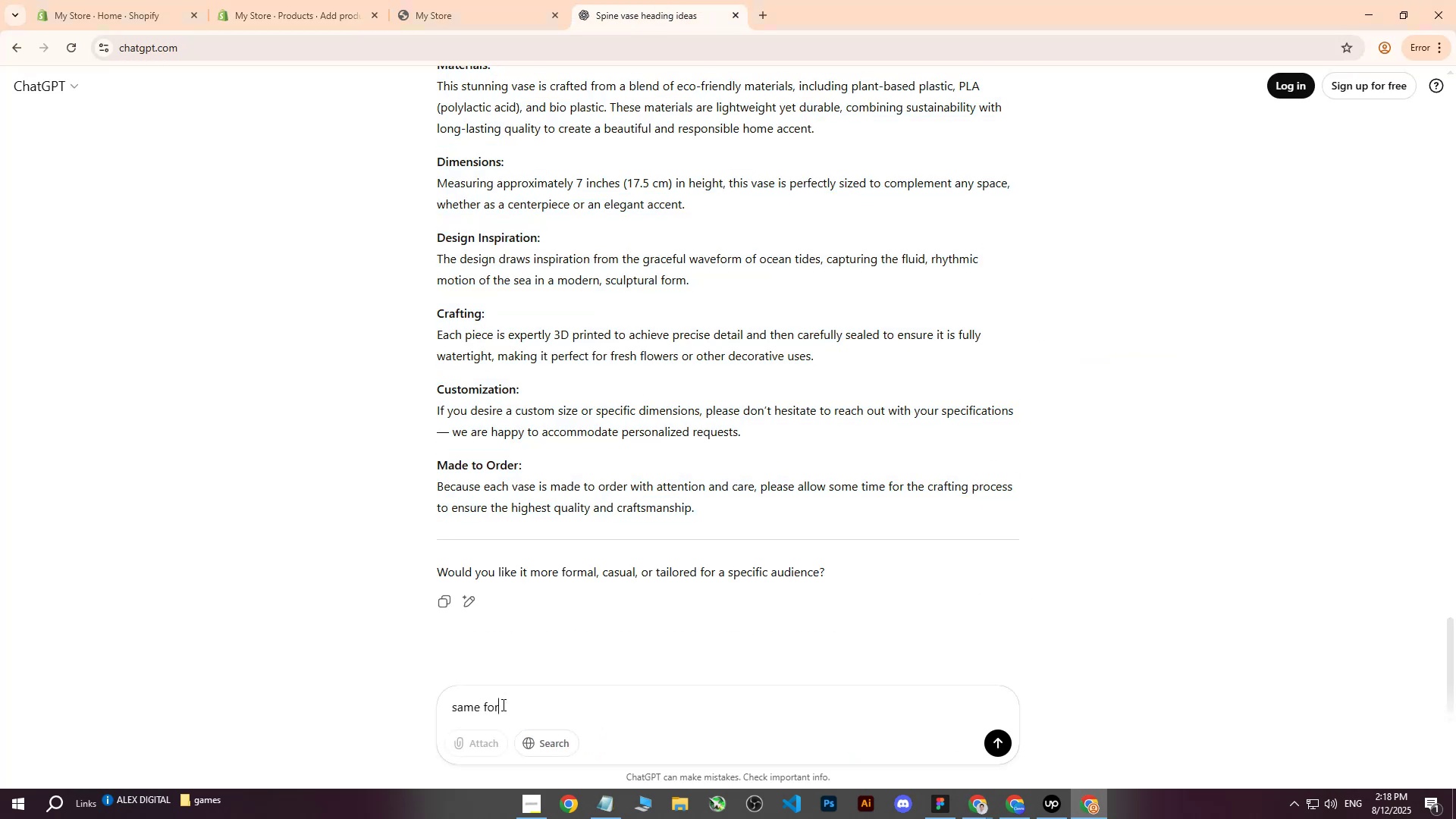 
key(Shift+Semicolon)
 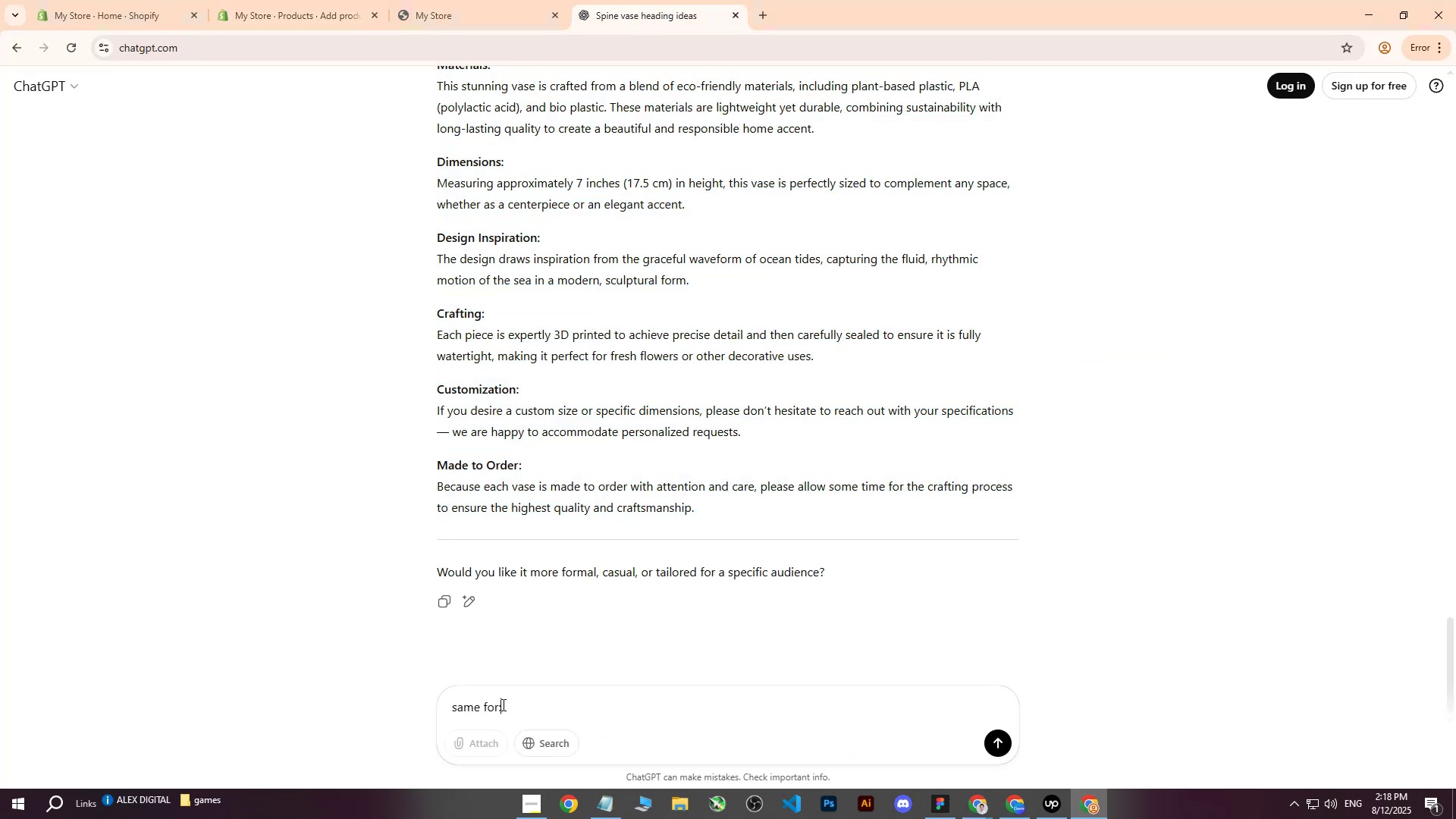 
key(Space)
 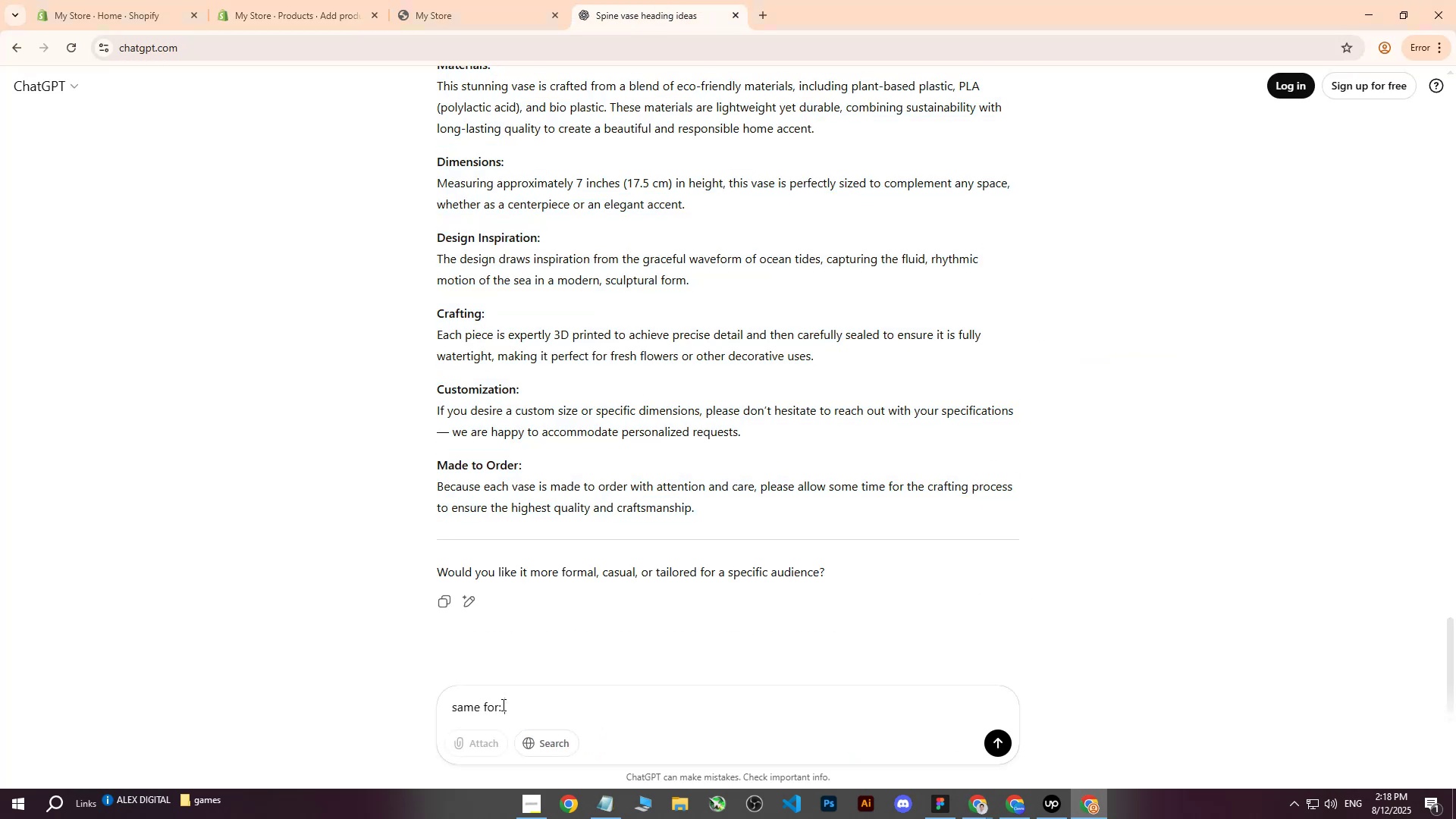 
key(Control+ControlLeft)
 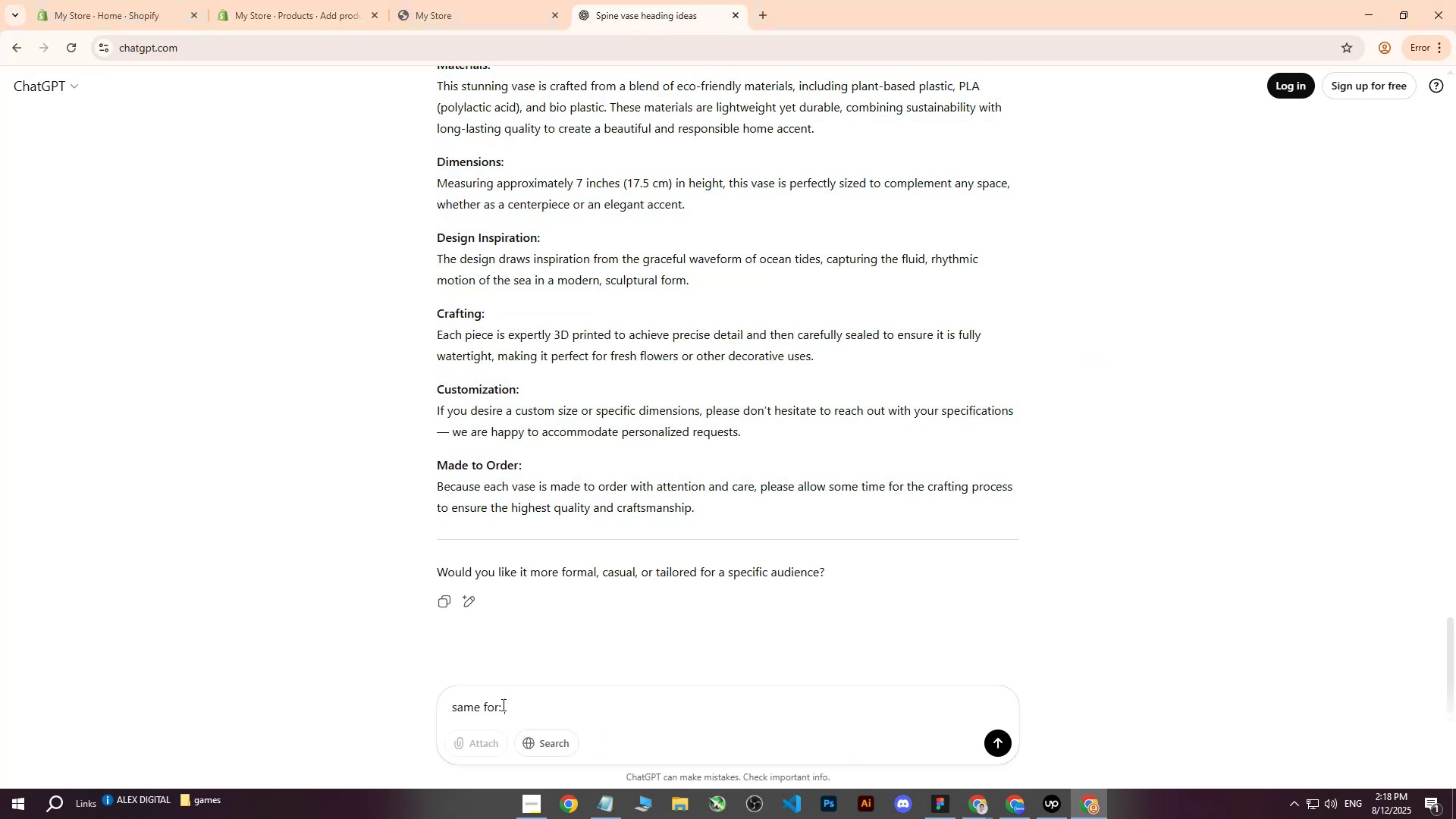 
key(Control+V)
 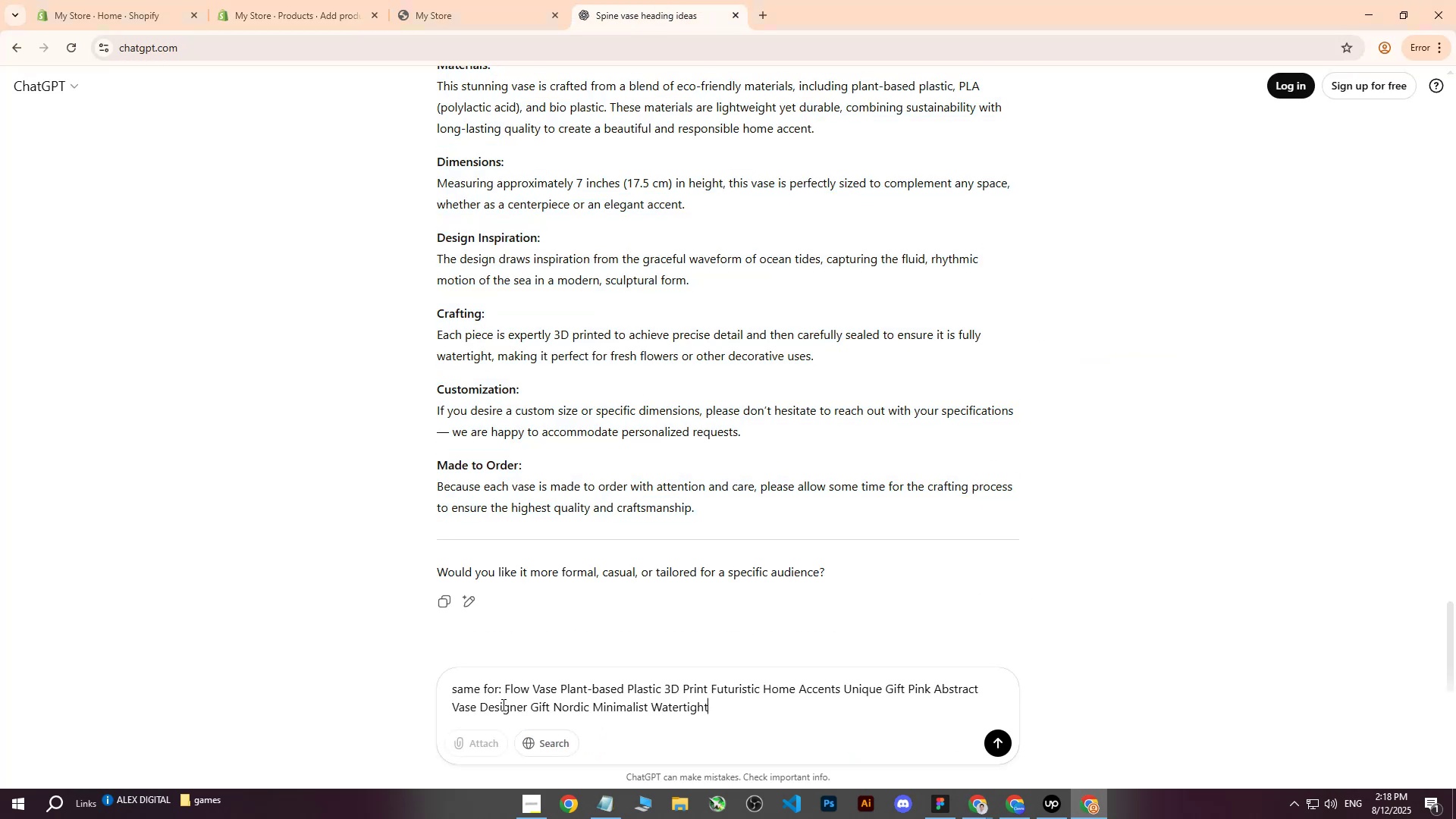 
key(Enter)
 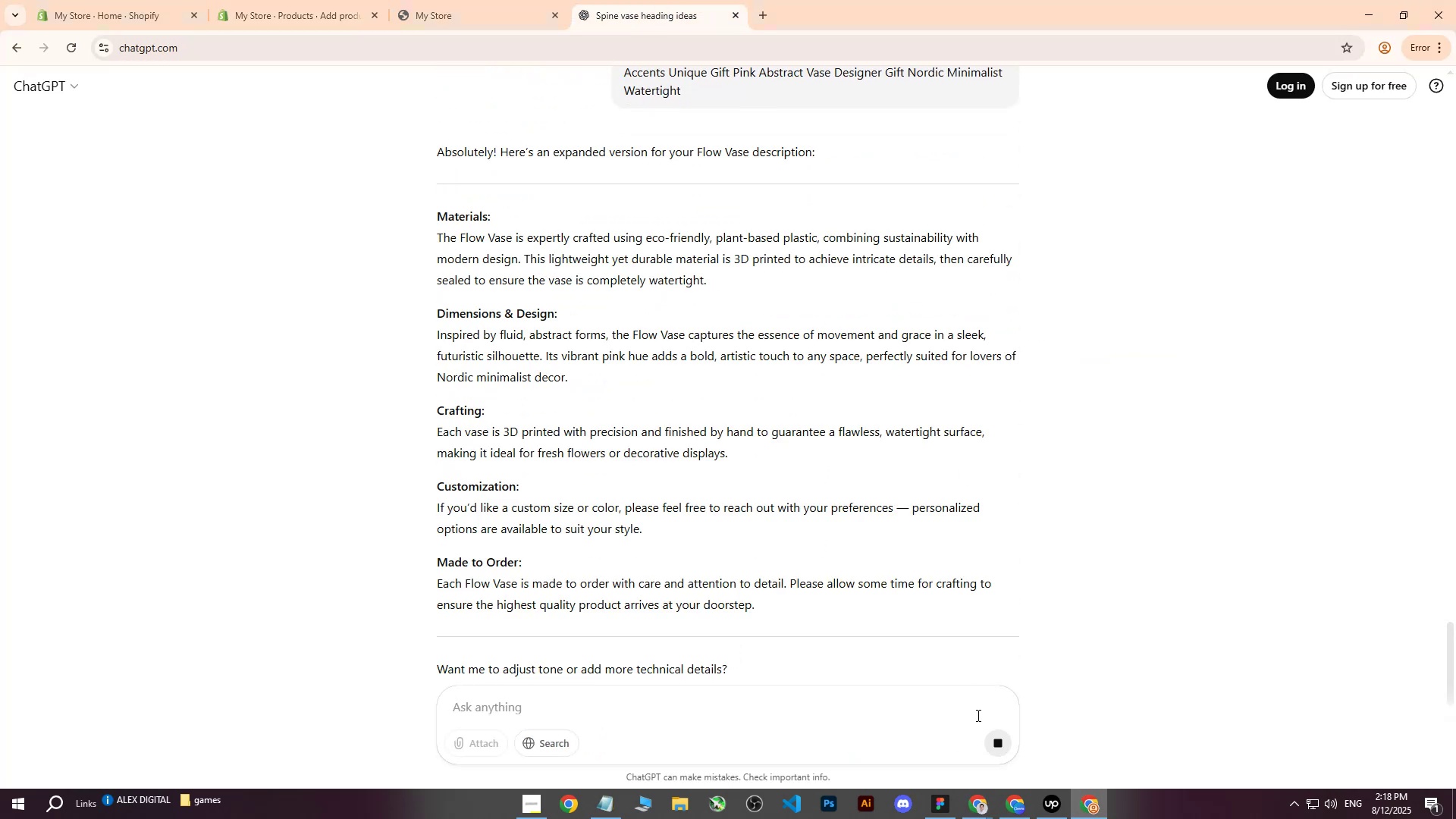 
left_click([561, 698])
 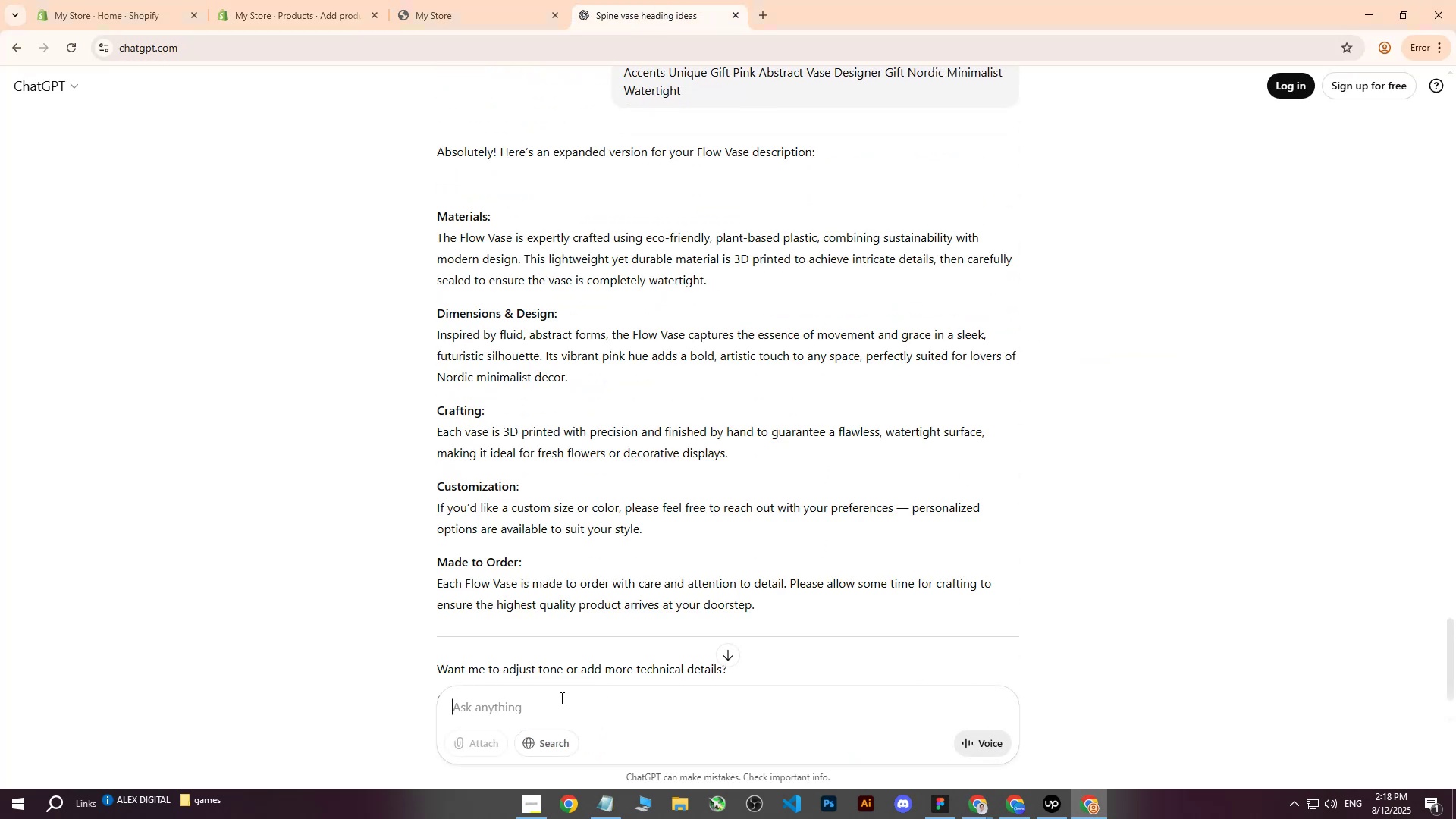 
type(need attractive heading : )
 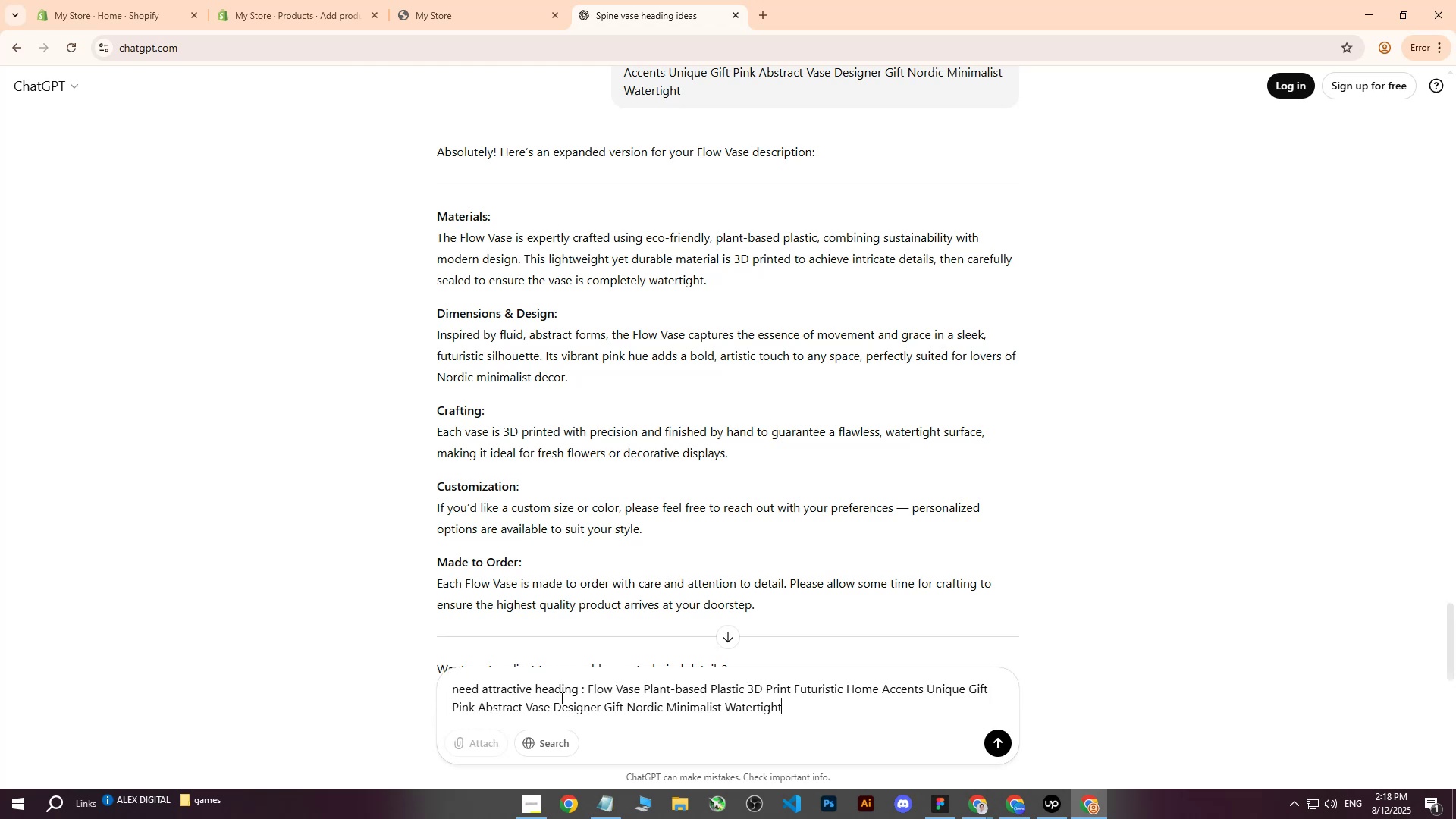 
key(Control+V)
 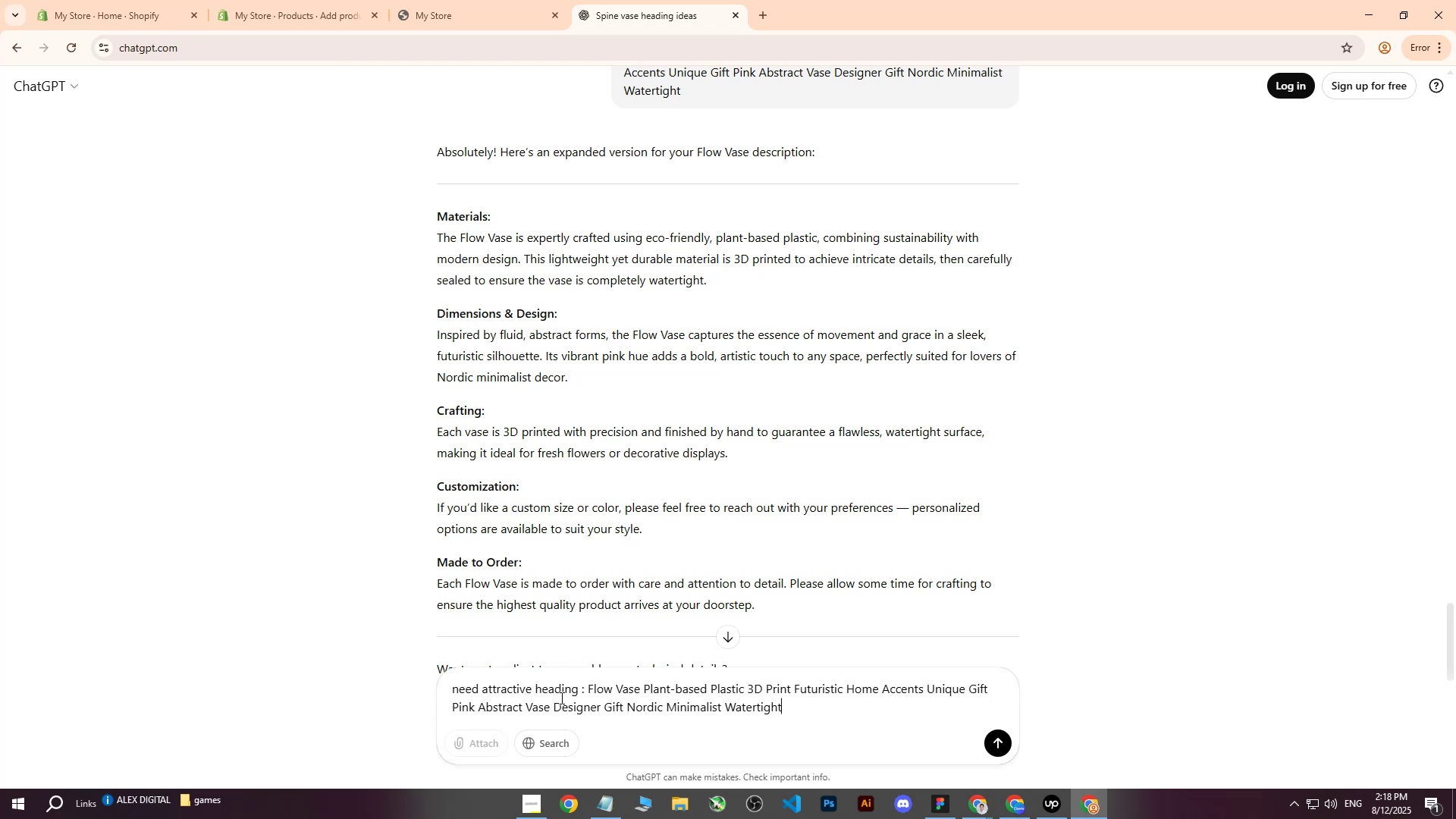 
key(Enter)
 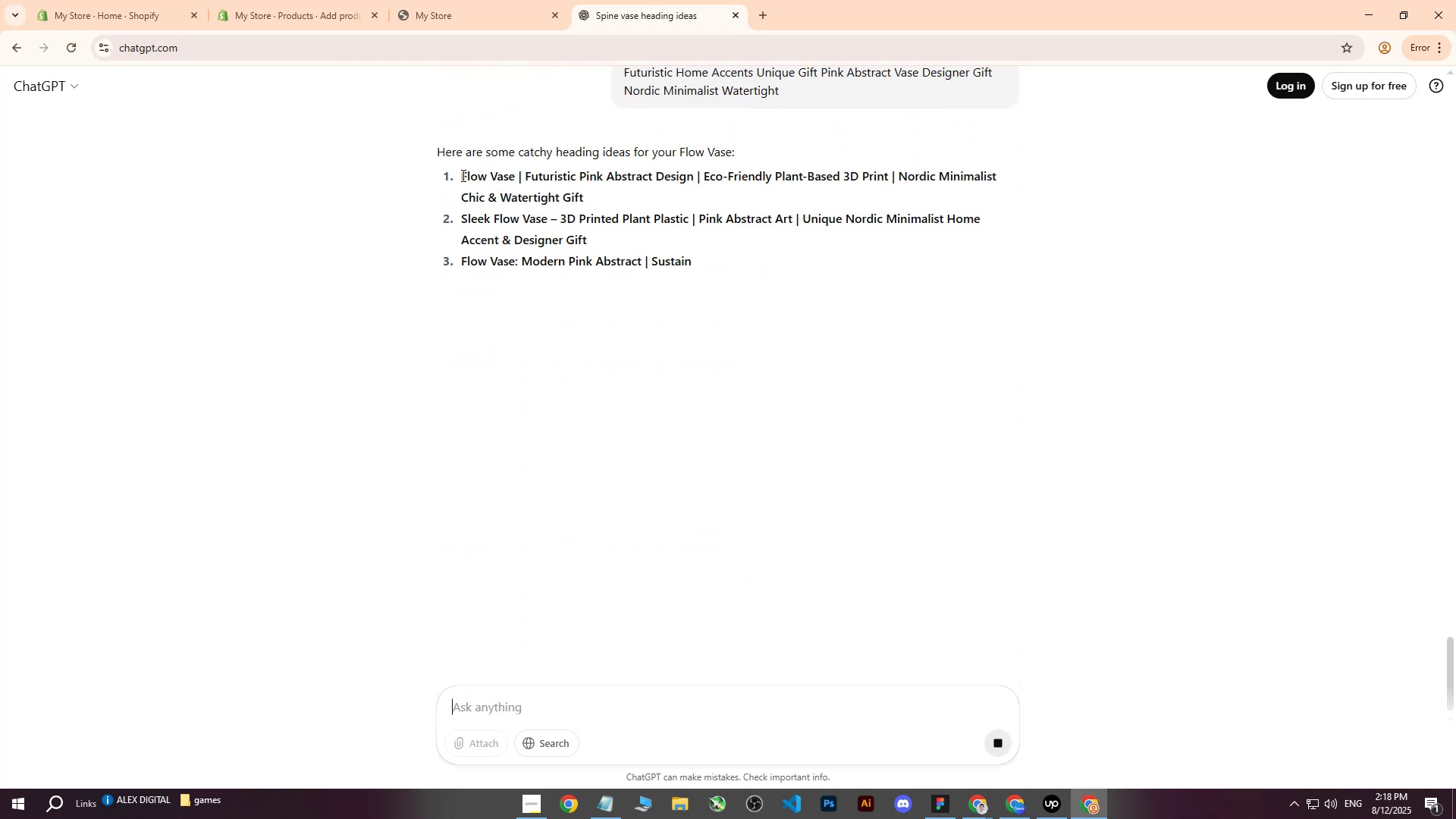 
key(Control+ControlLeft)
 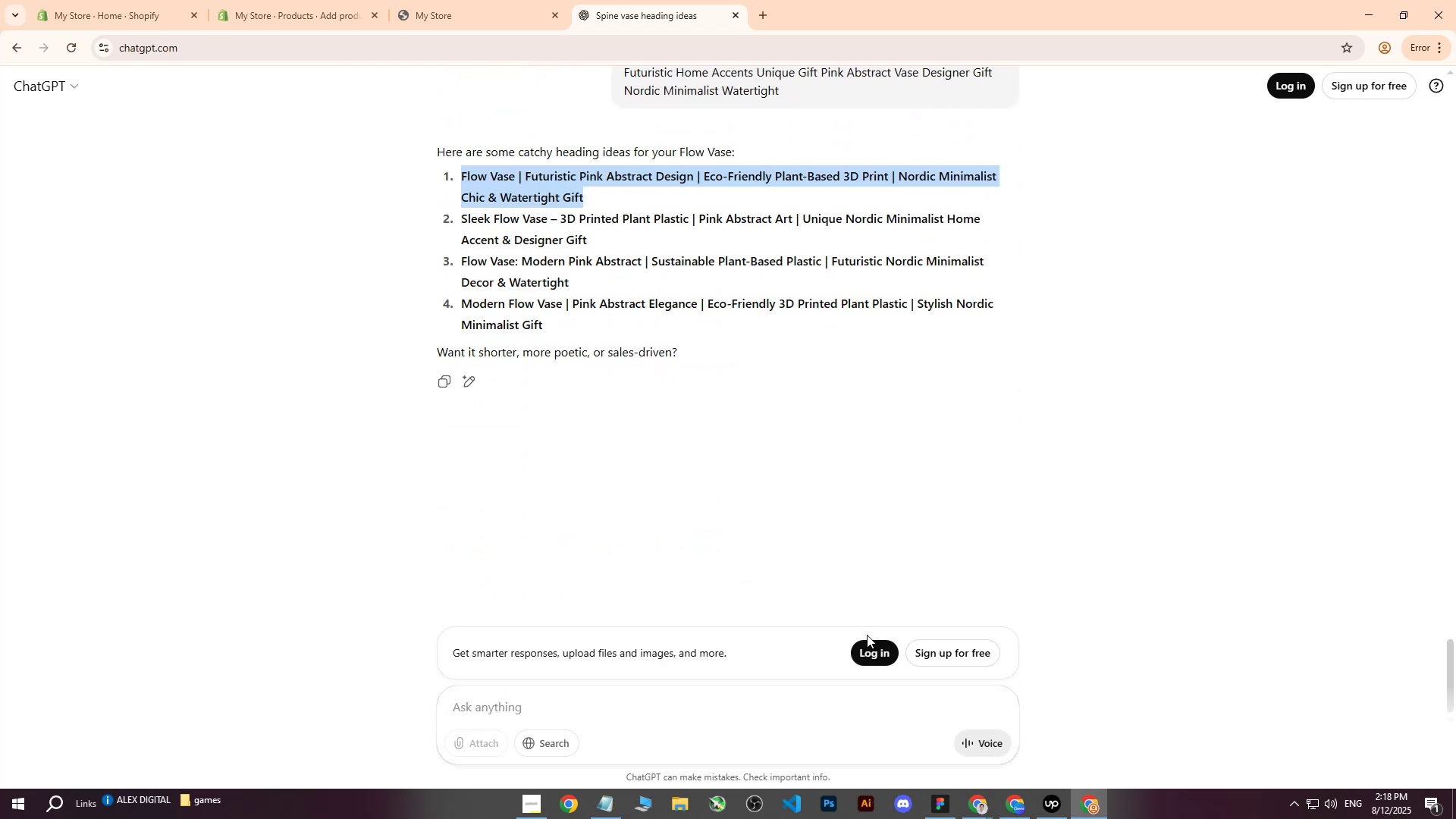 
key(Control+C)
 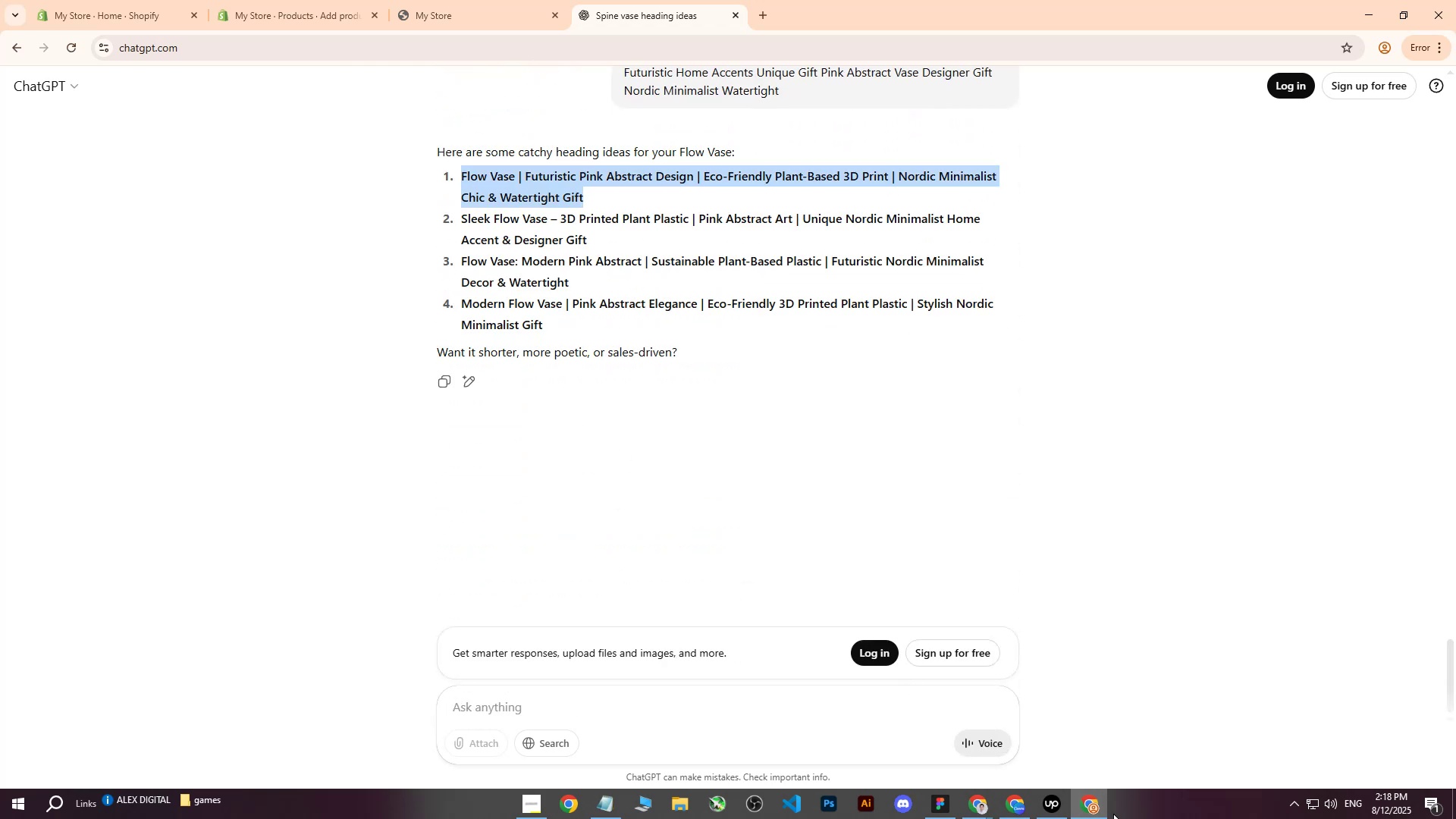 
left_click([1093, 812])
 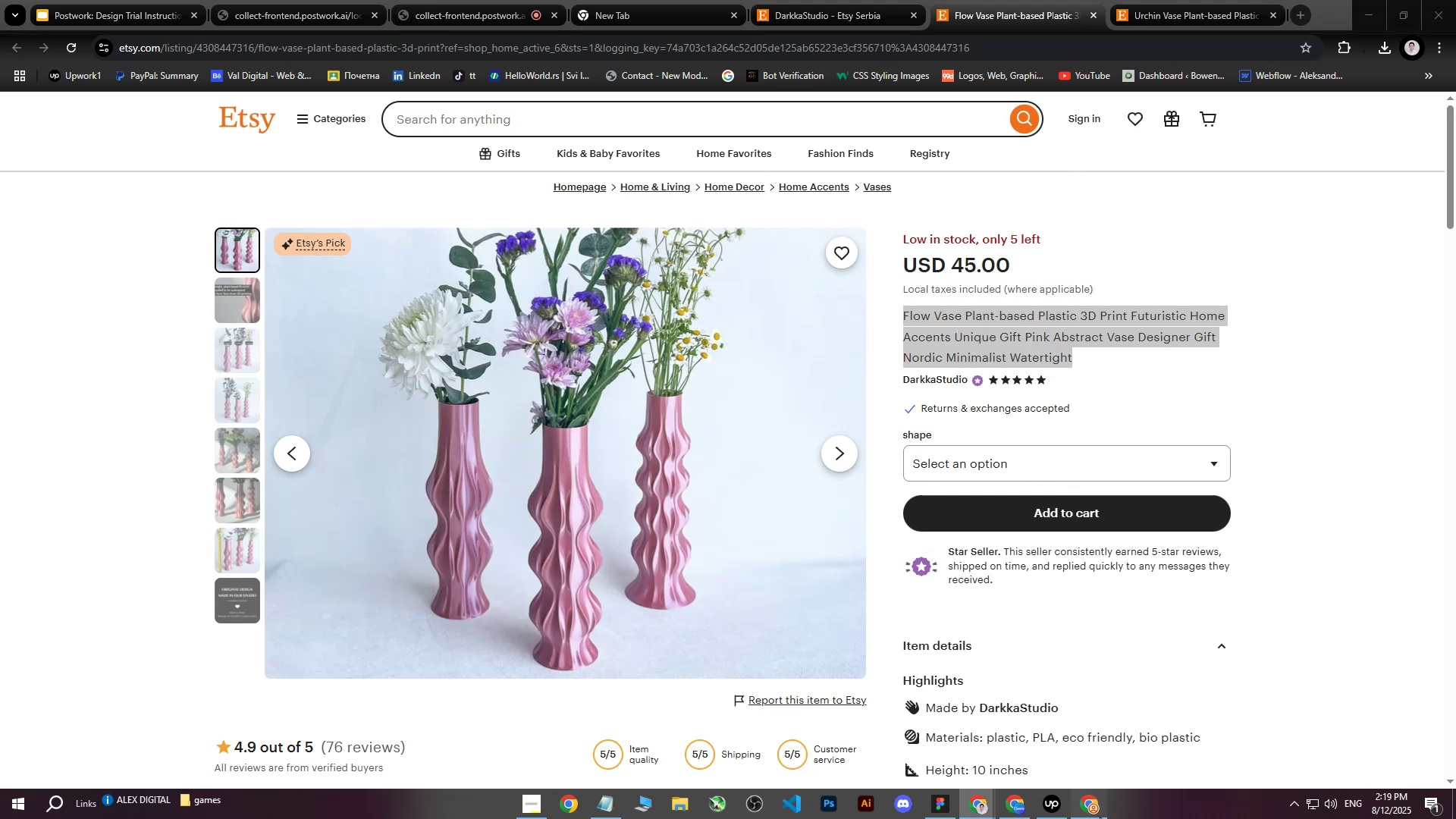 
left_click([348, 0])
 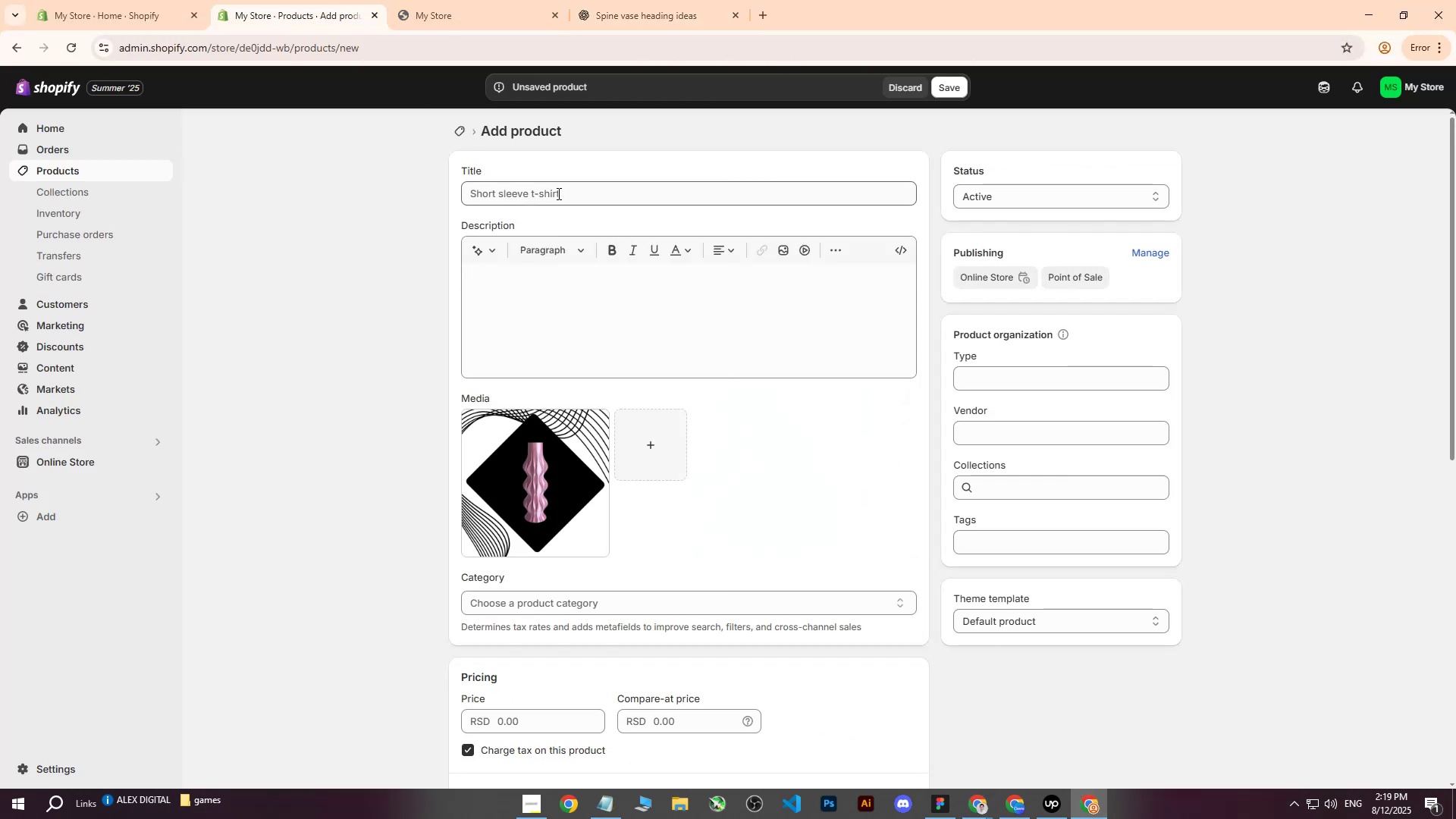 
left_click([557, 193])
 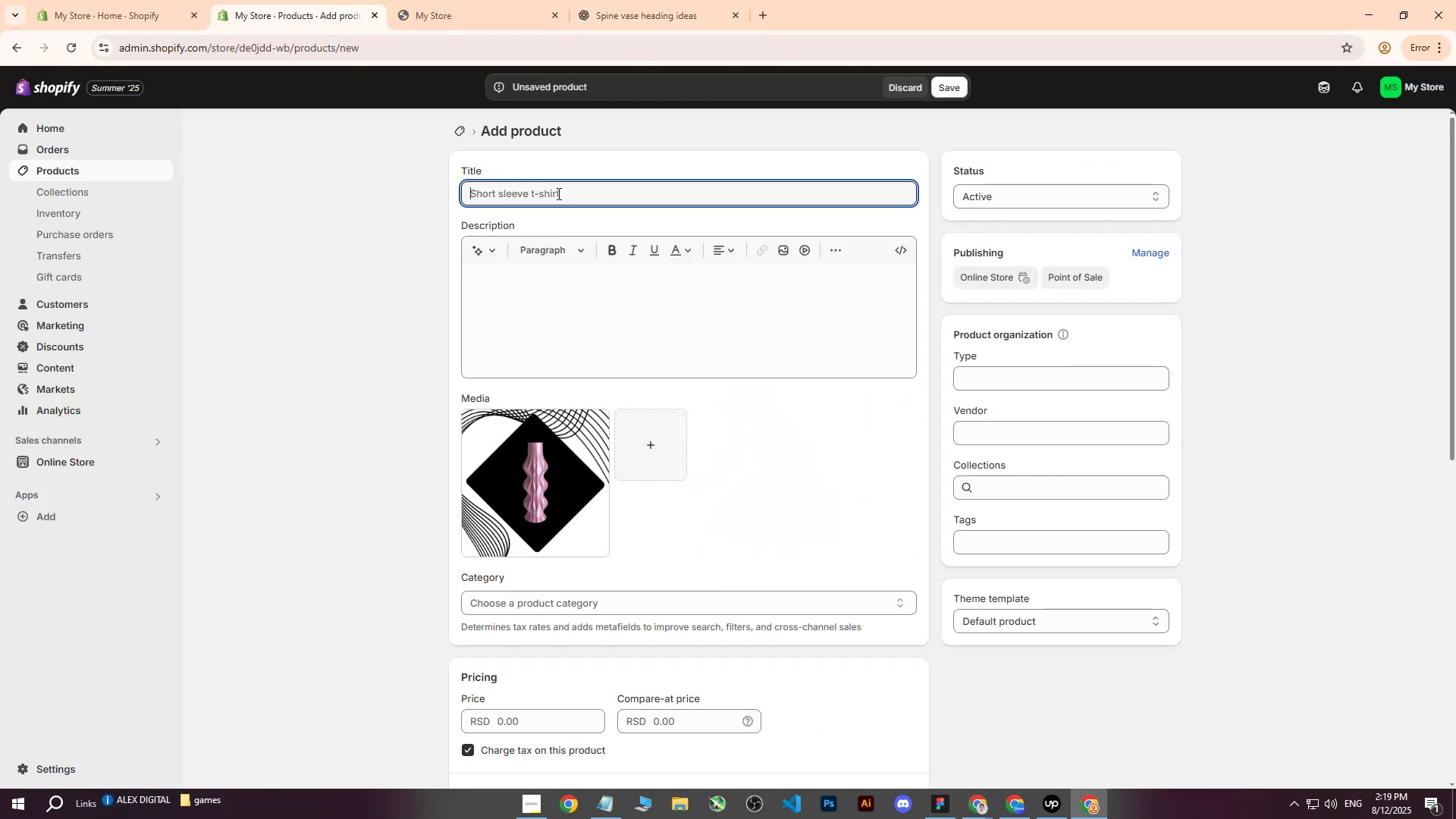 
key(Control+ControlLeft)
 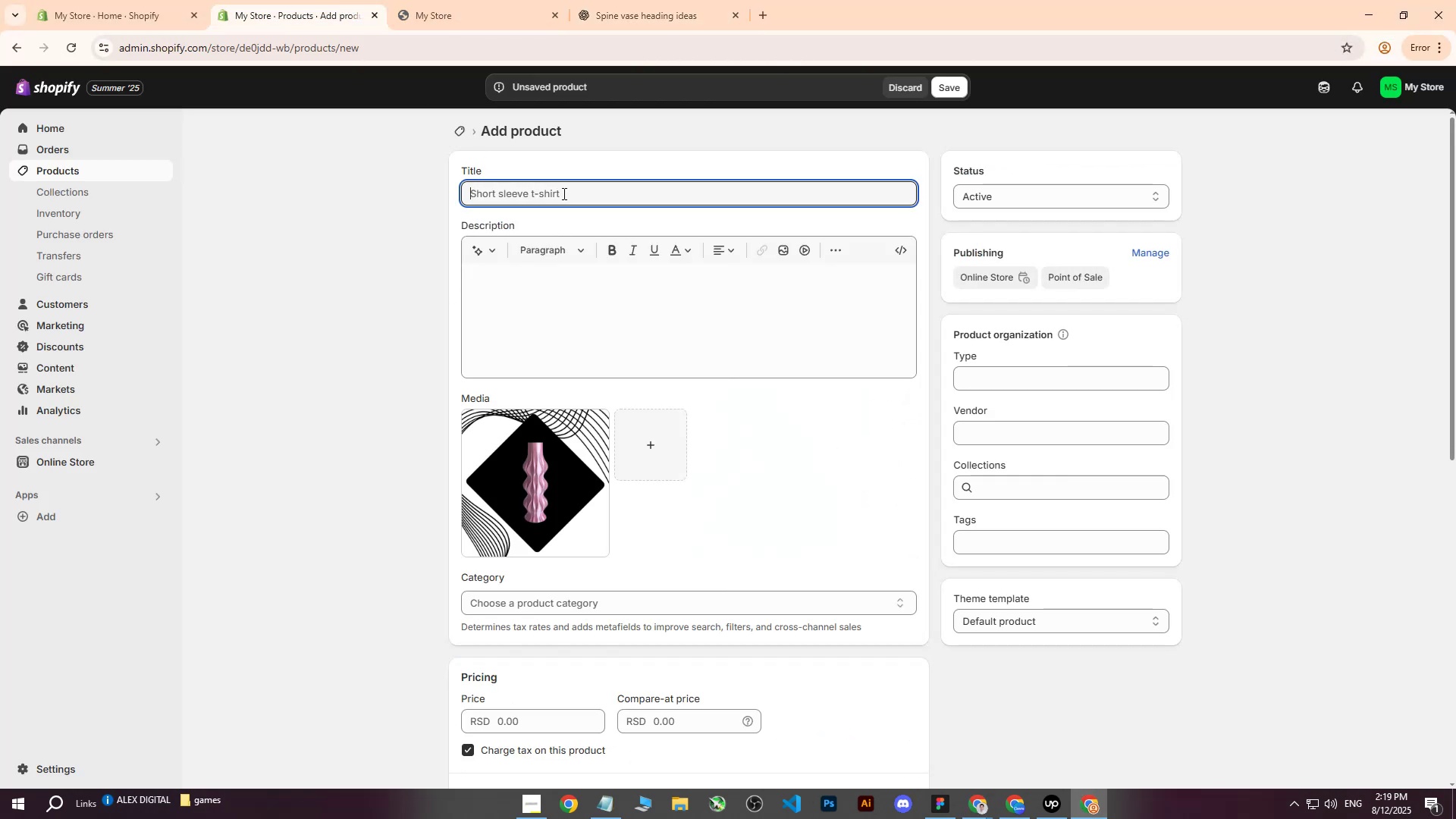 
key(Control+V)
 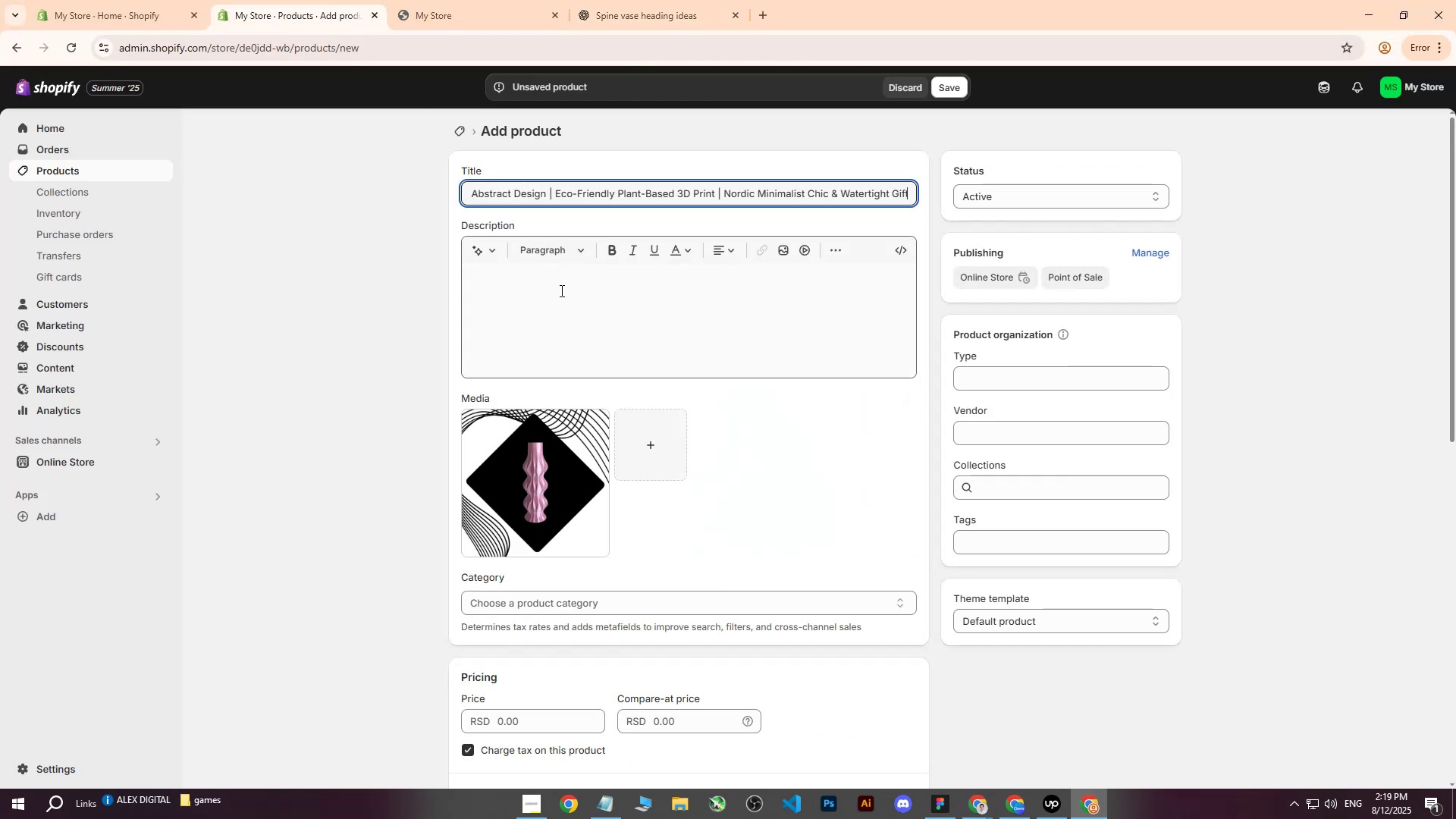 
left_click([547, 193])
 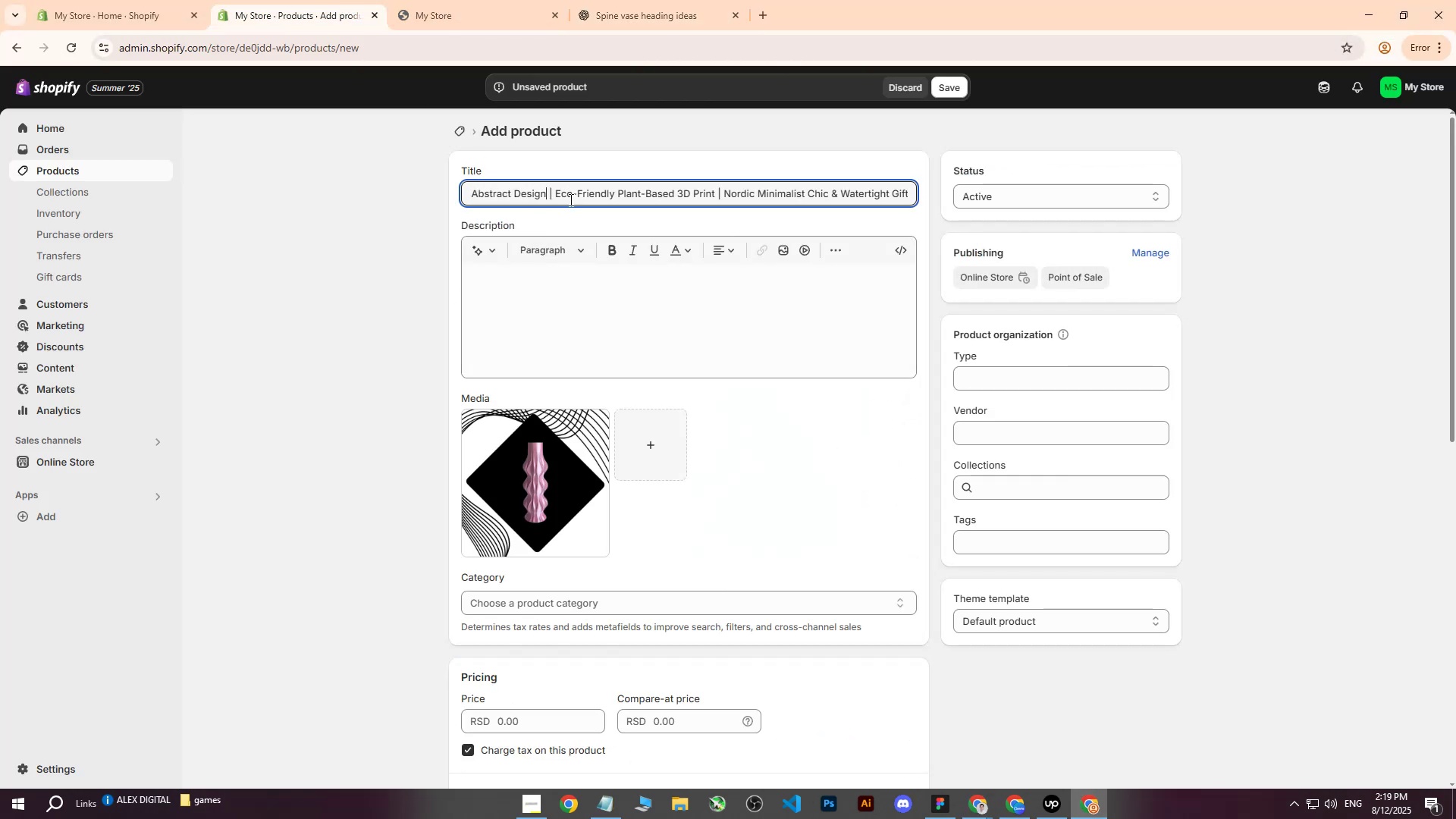 
type( Wase)
 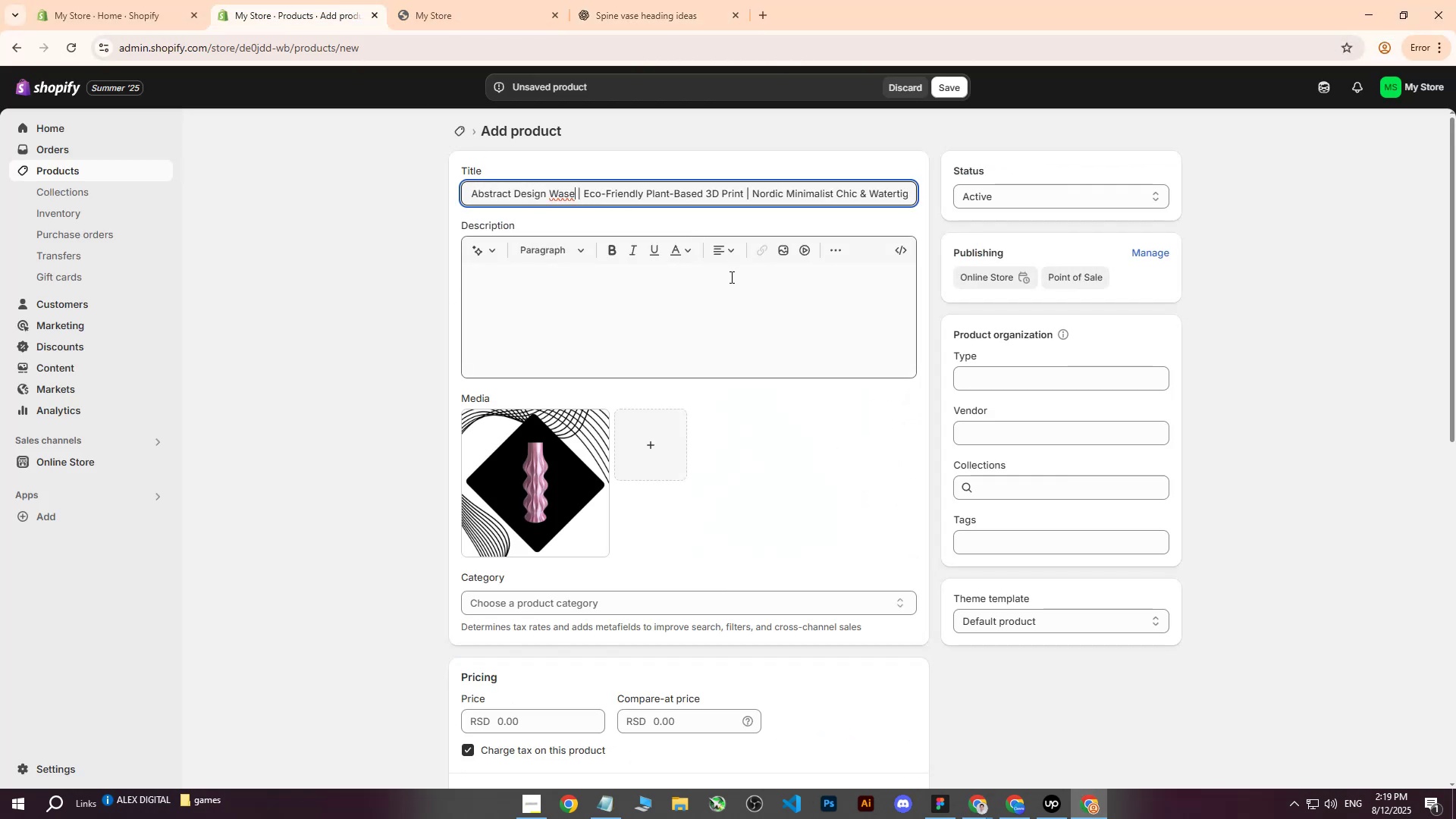 
left_click([613, 303])
 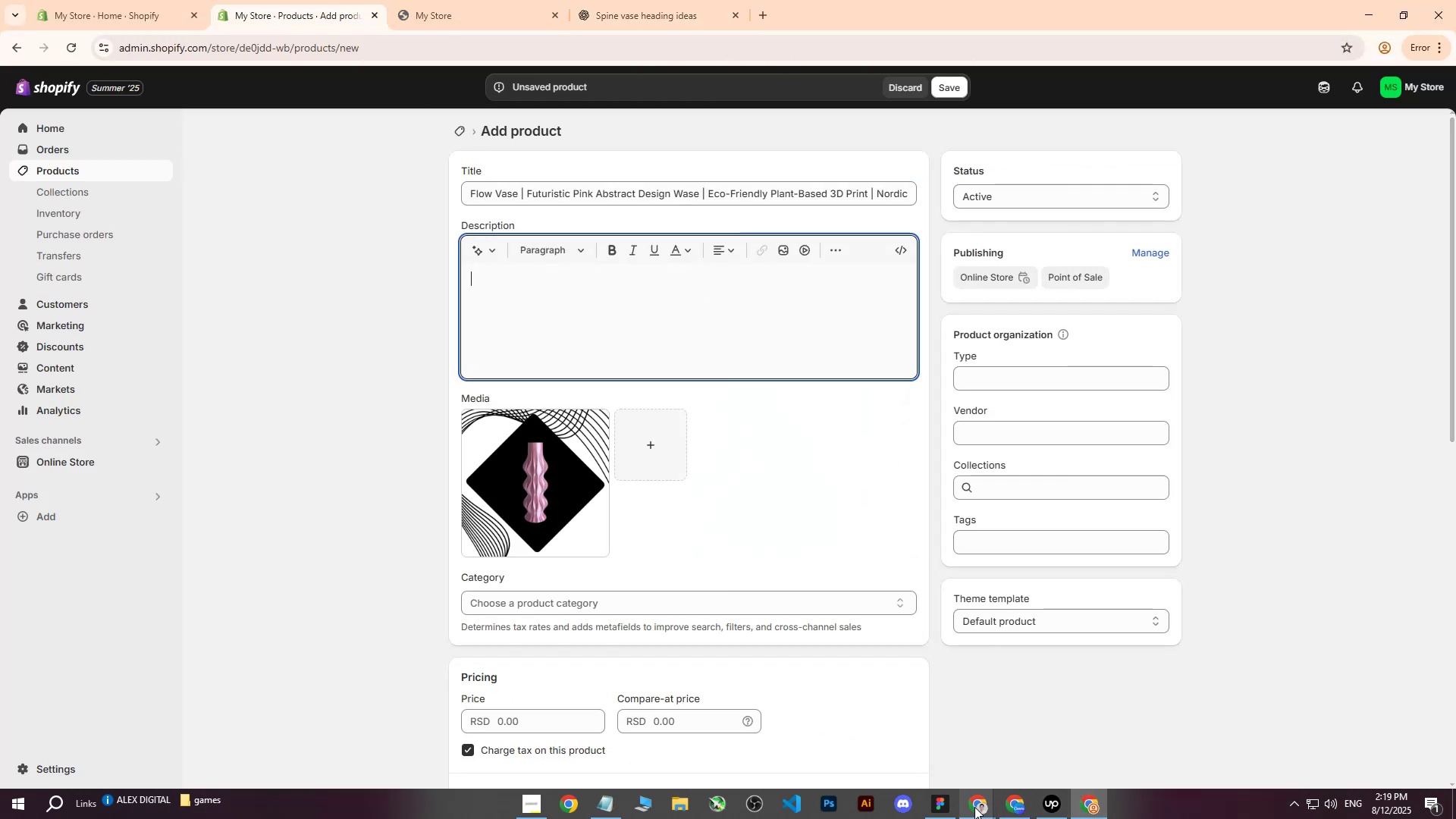 
double_click([905, 761])
 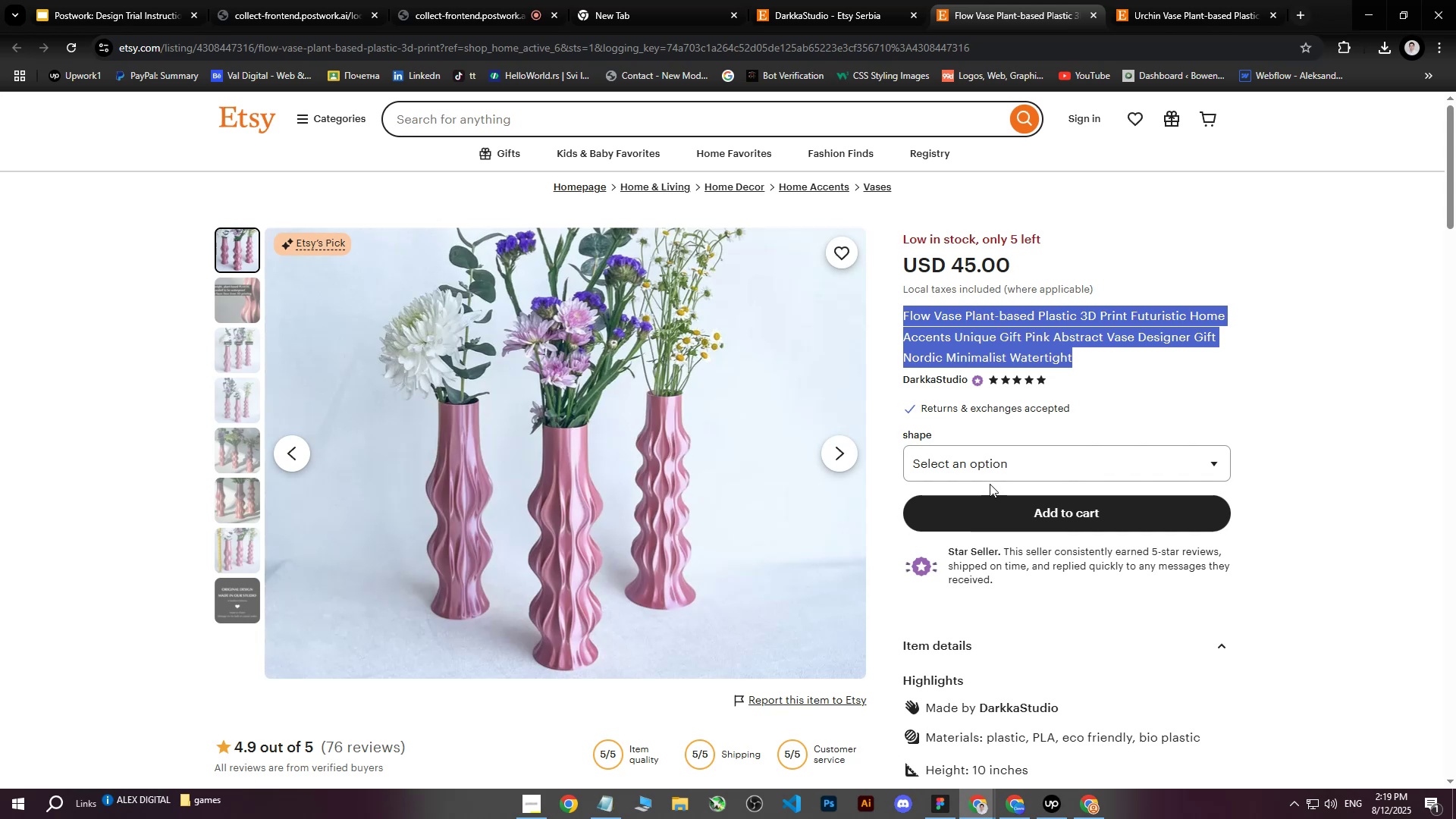 
scroll: coordinate [980, 621], scroll_direction: down, amount: 3.0
 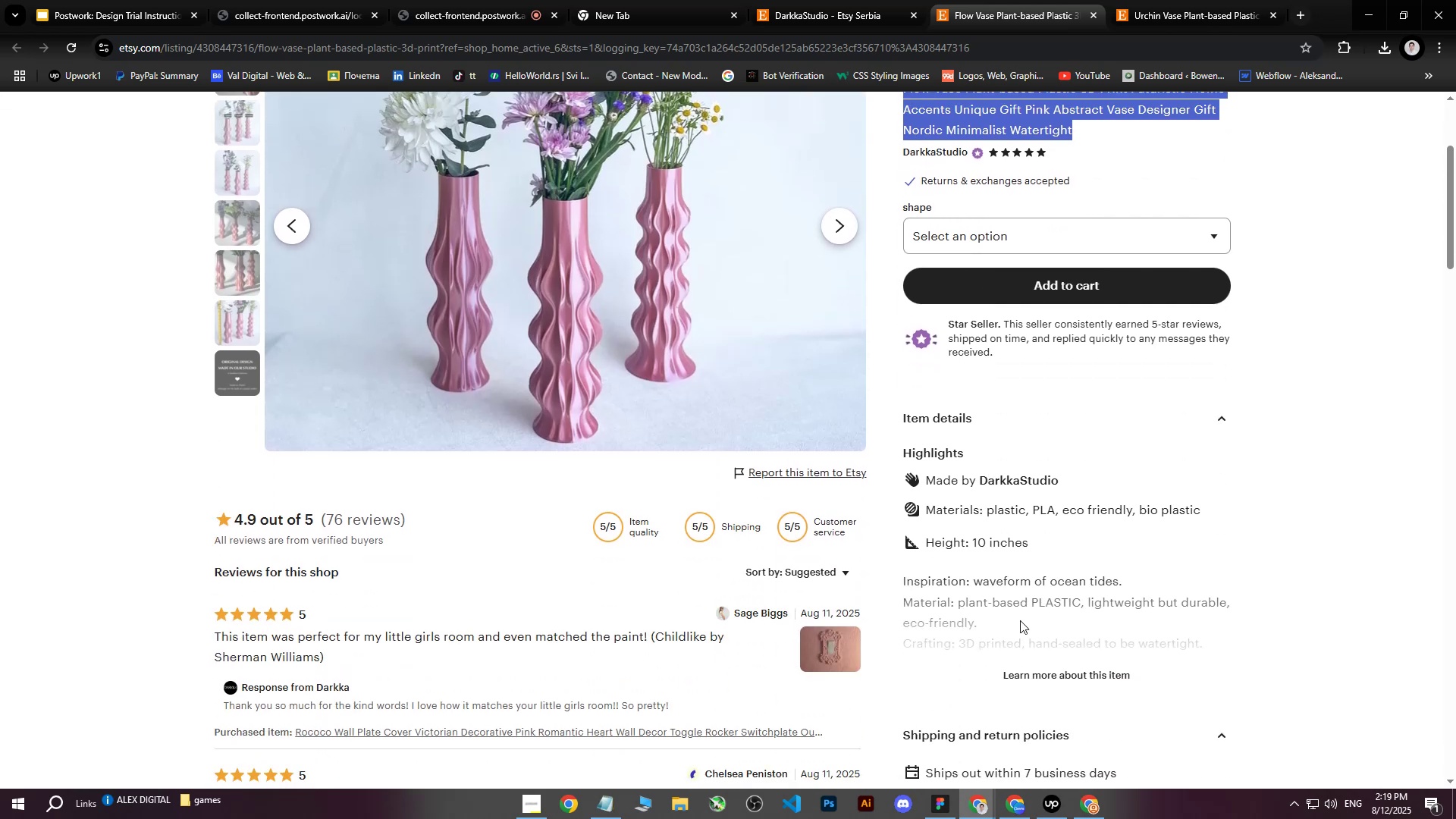 
left_click([1029, 673])
 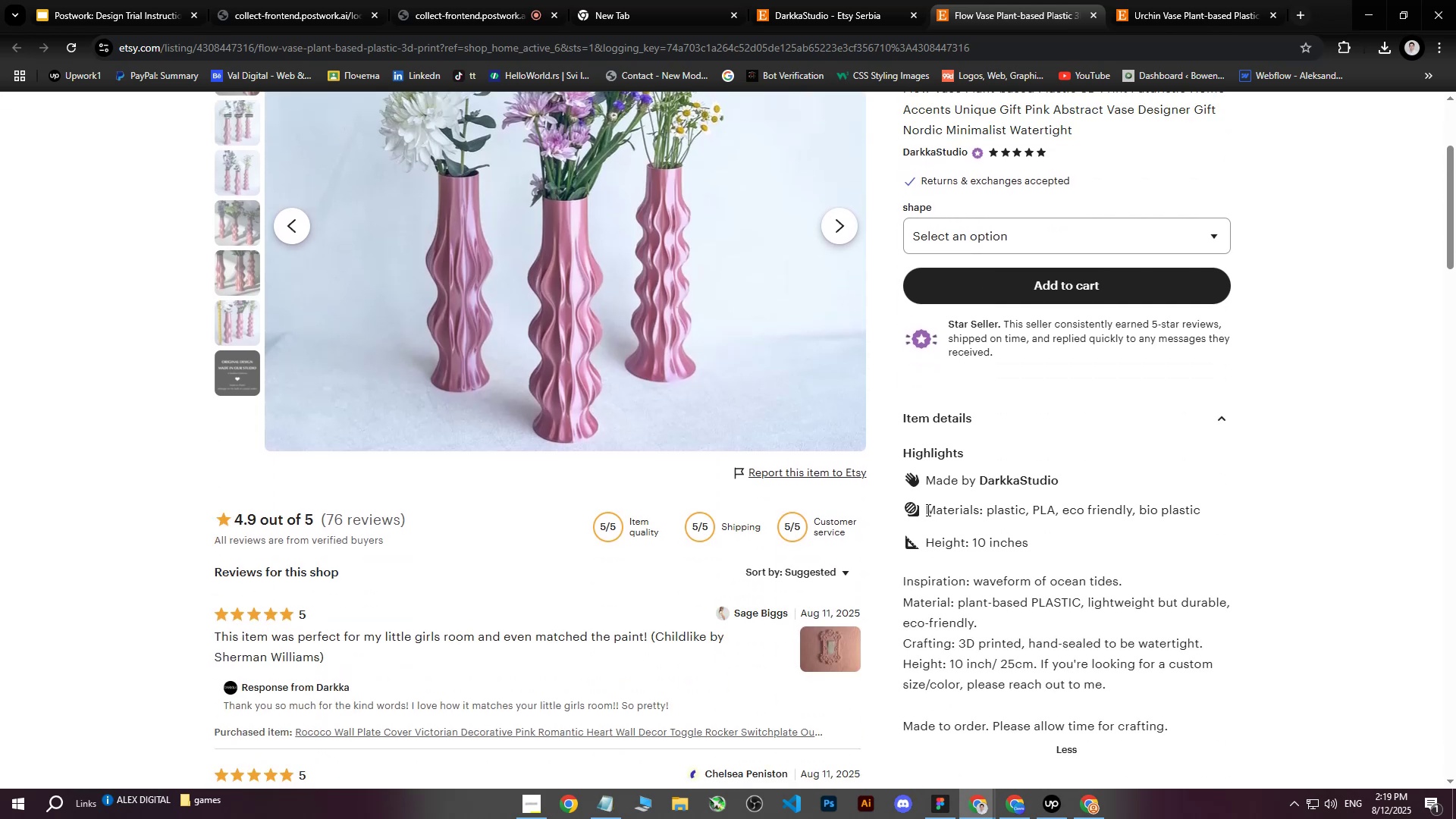 
scroll: coordinate [1148, 568], scroll_direction: down, amount: 2.0
 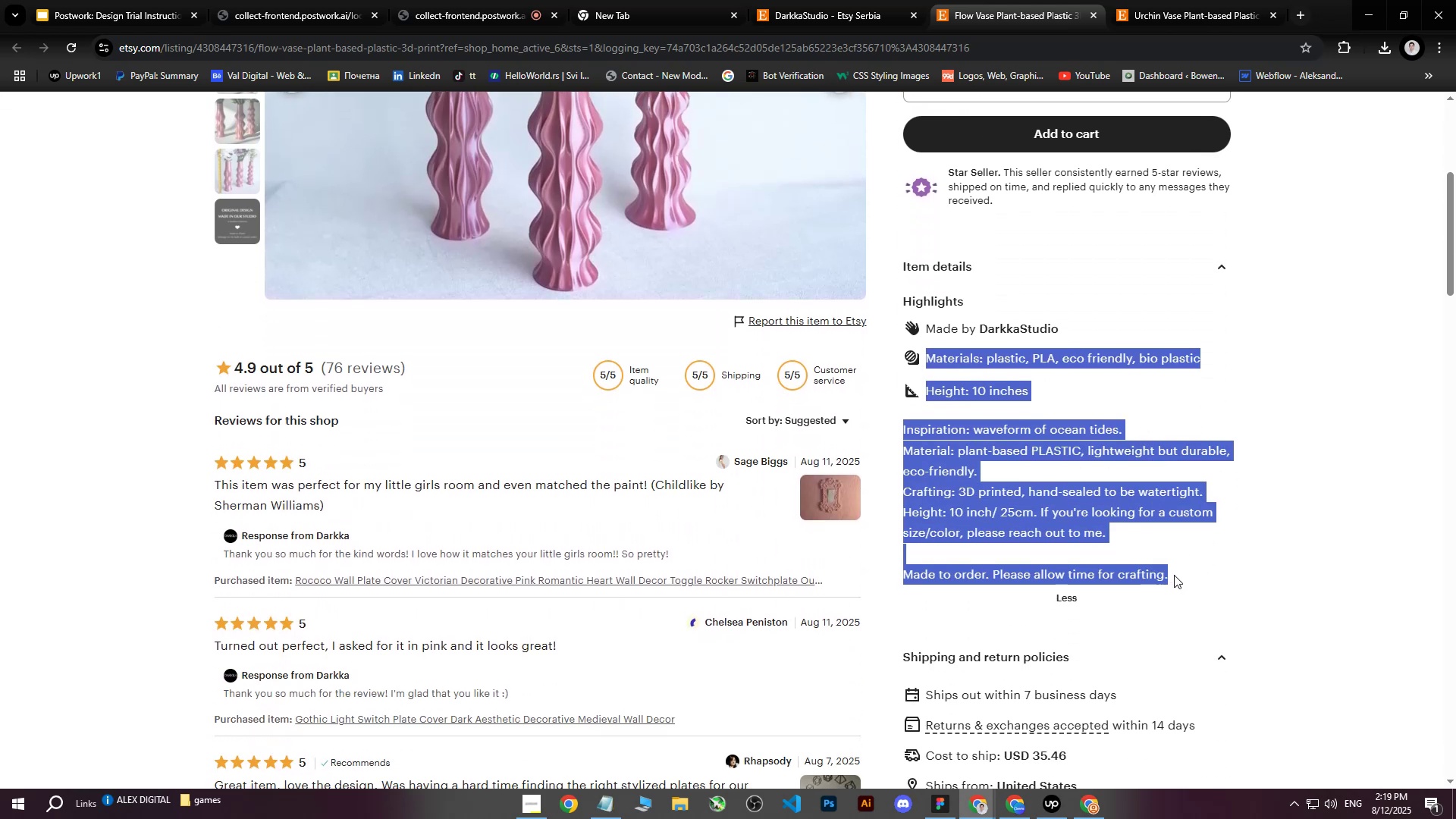 
key(Control+ControlLeft)
 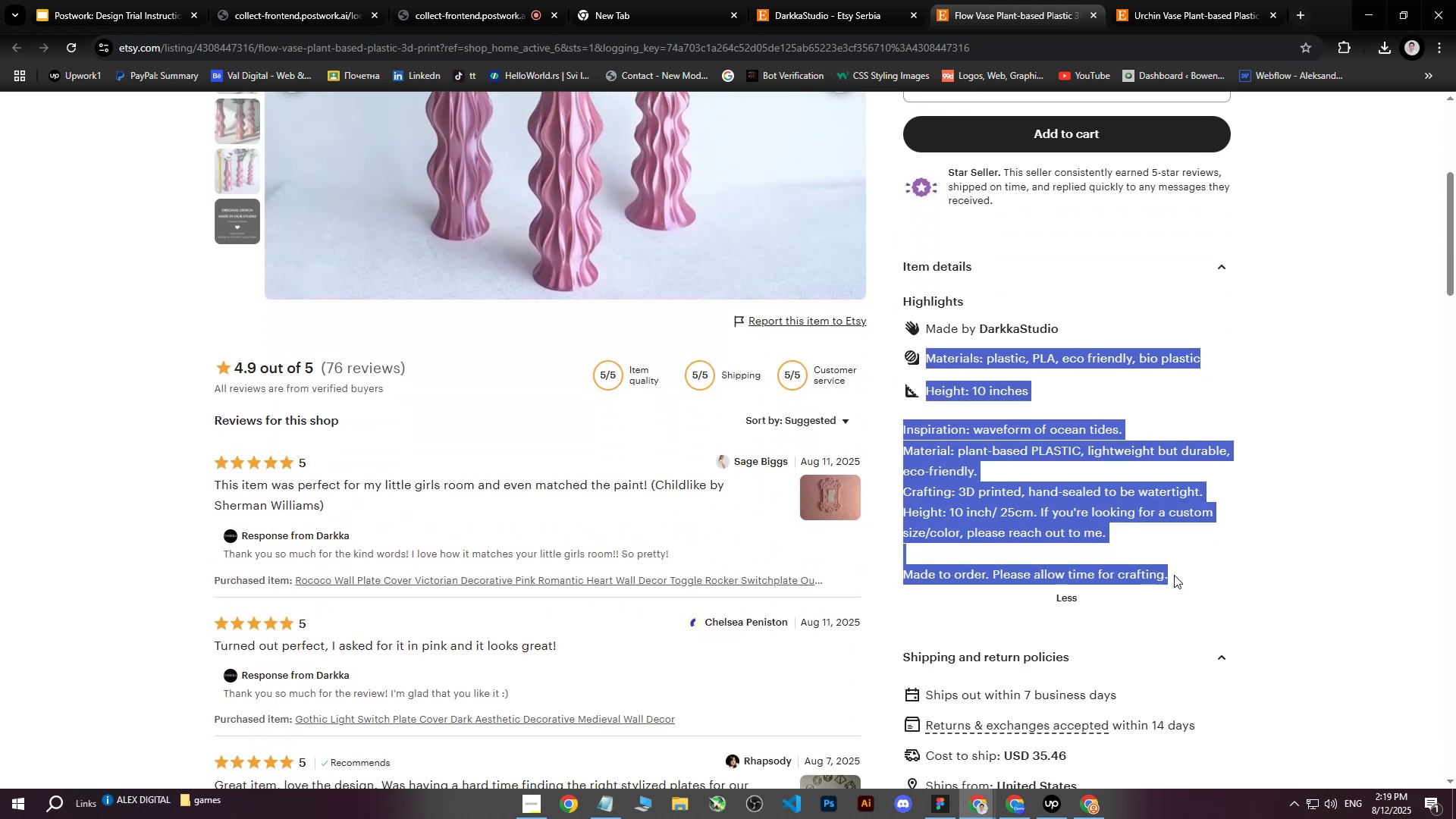 
key(Control+C)
 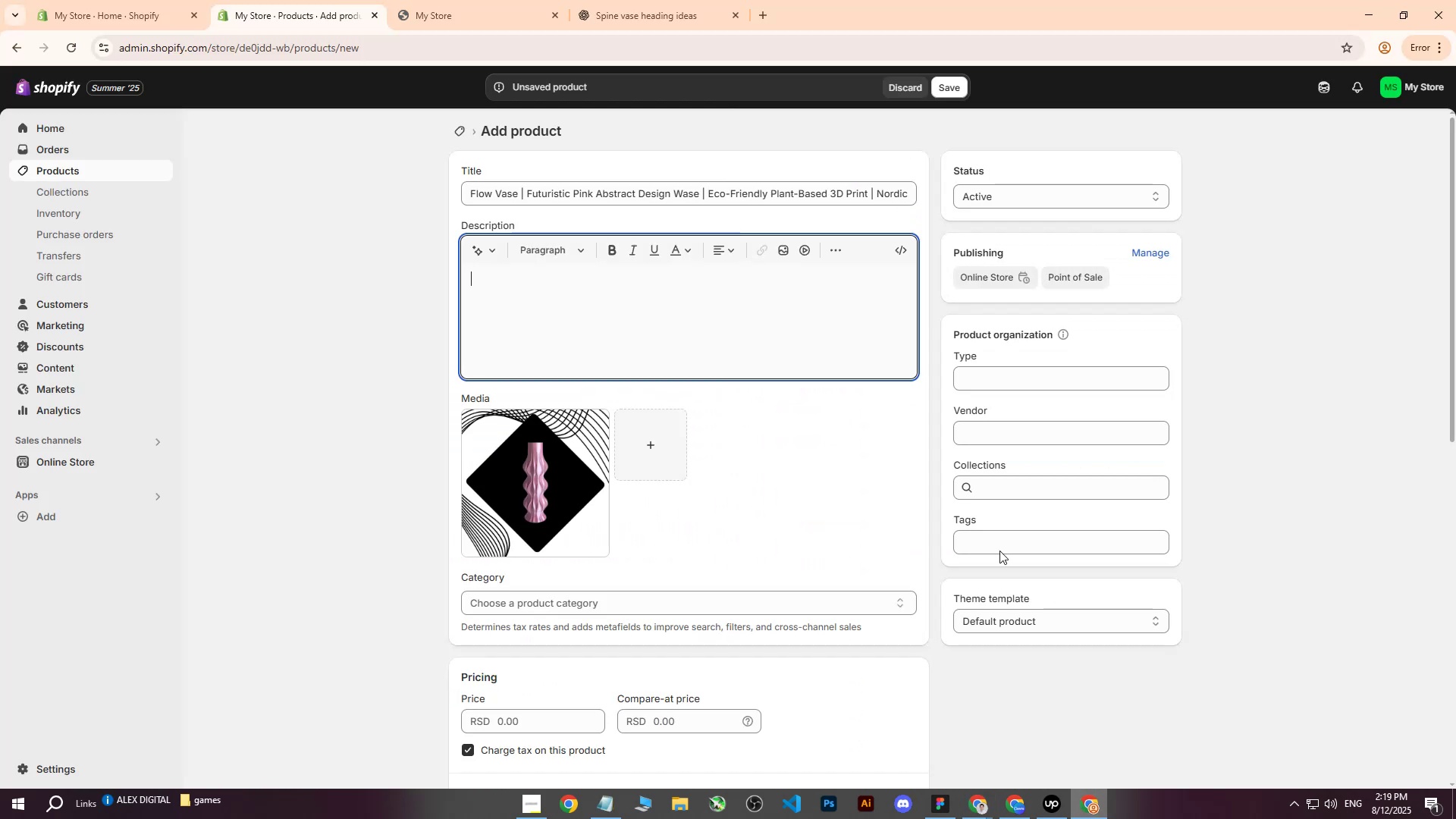 
left_click([688, 3])
 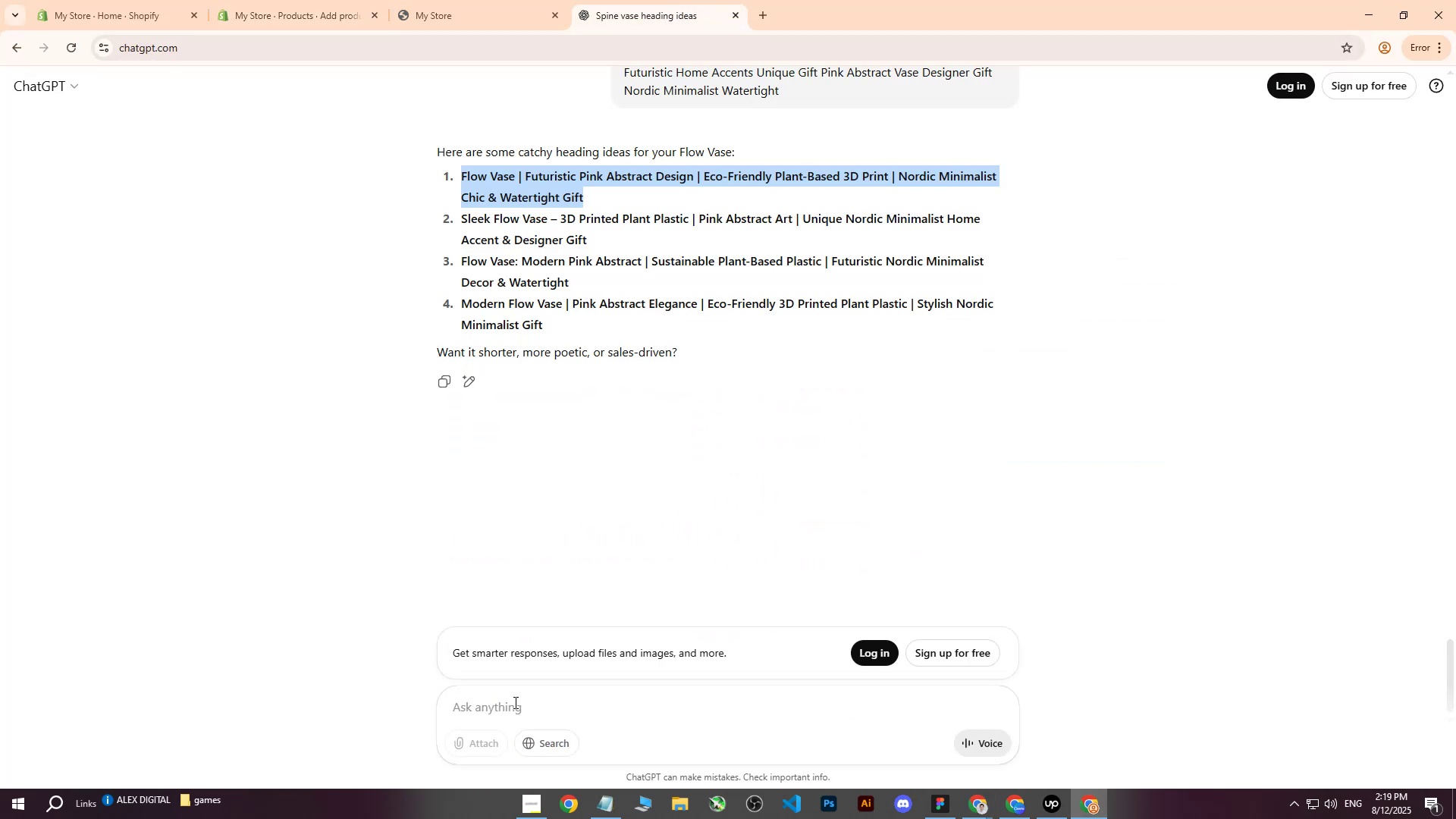 
left_click([519, 714])
 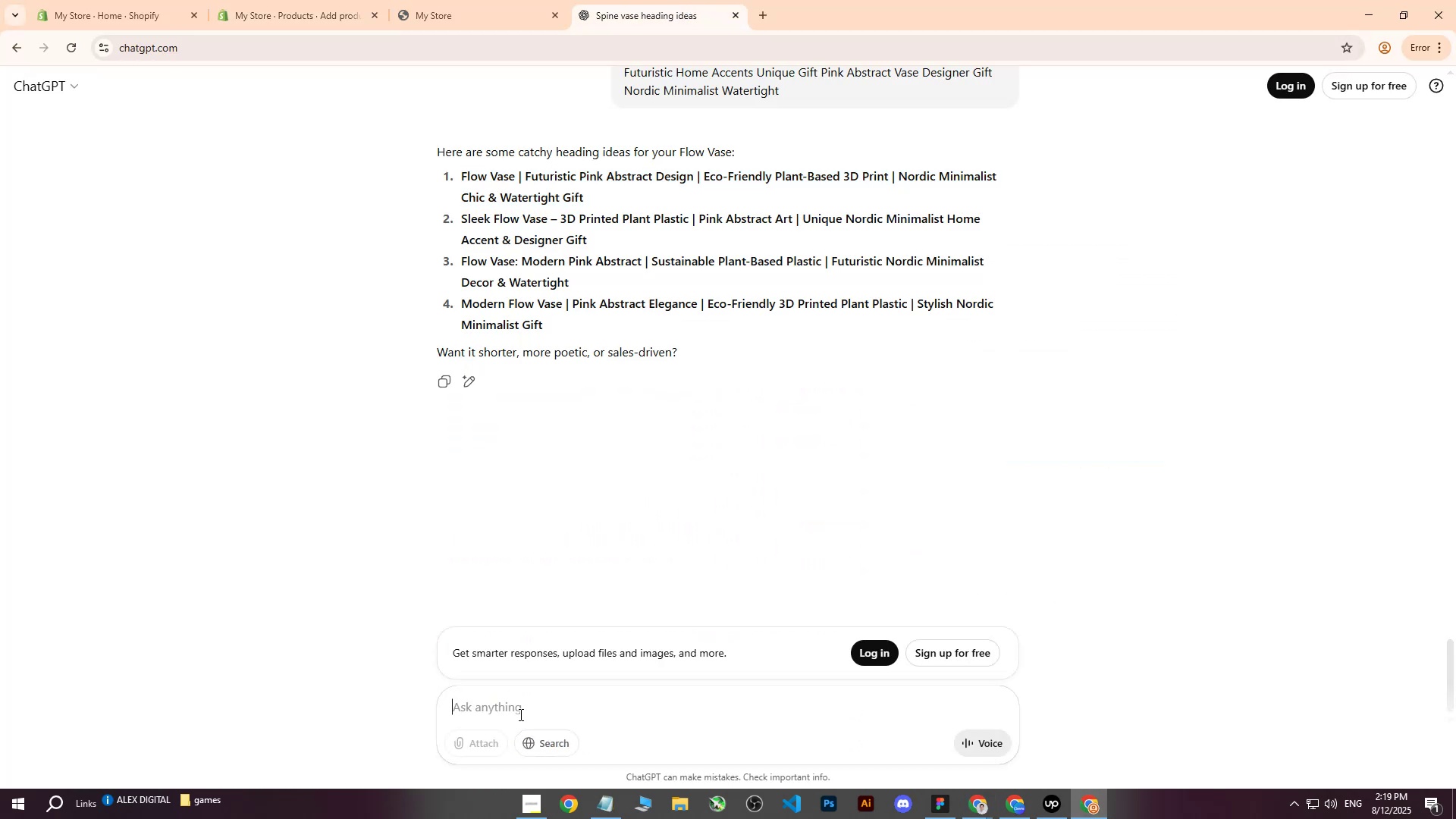 
type(expand me this: )
 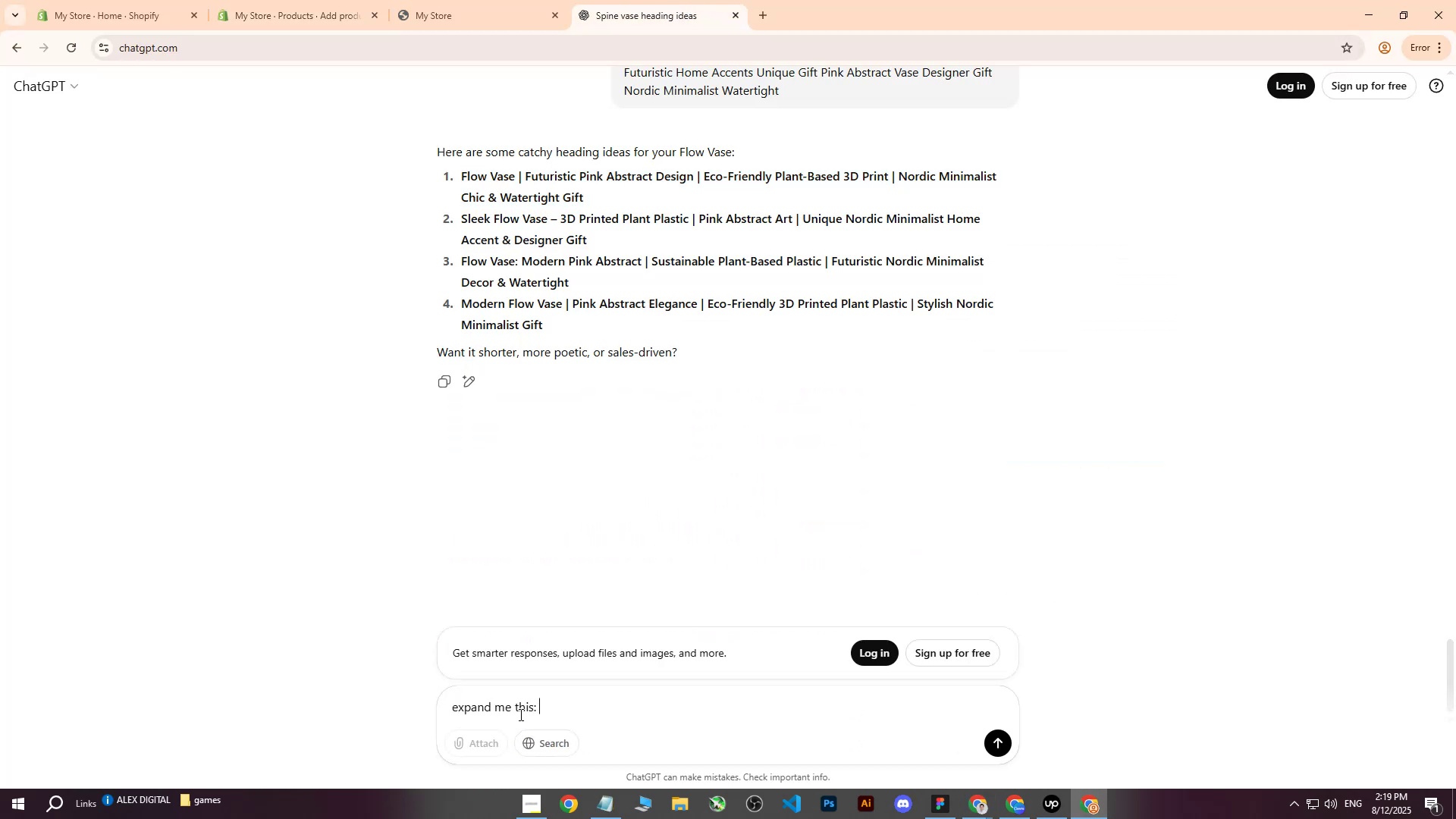 
key(Control+ControlLeft)
 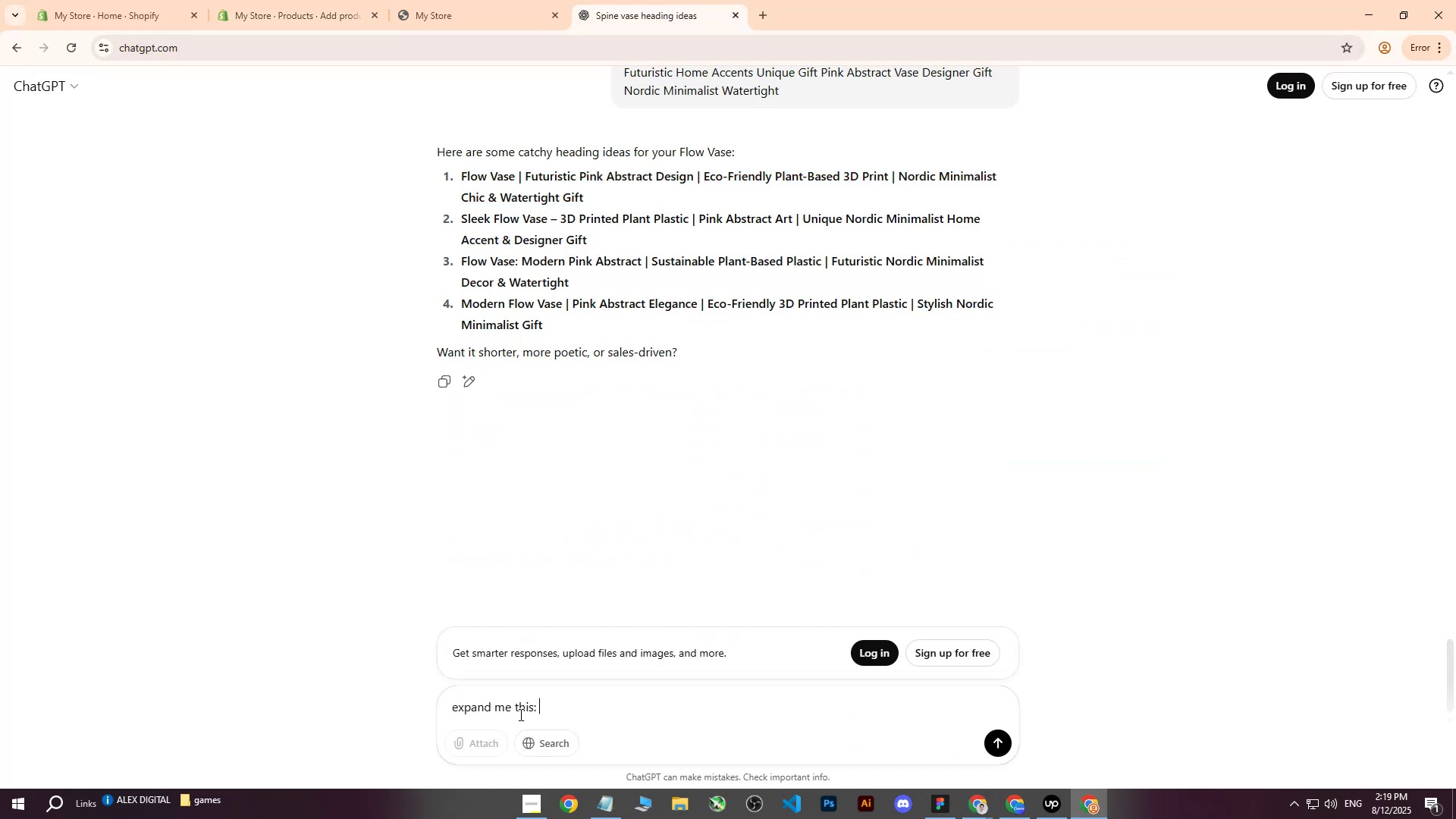 
key(Control+V)
 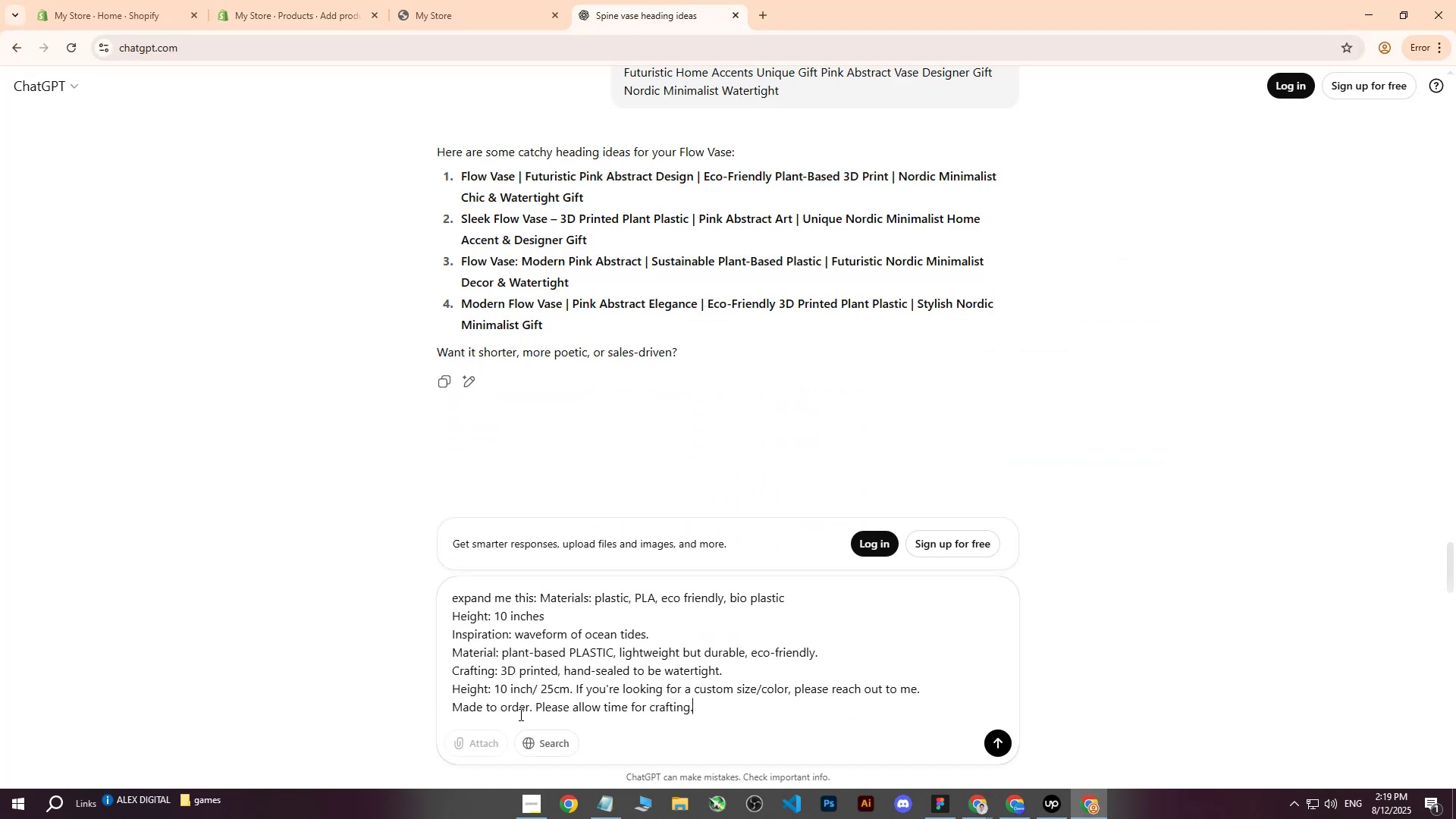 
key(Enter)
 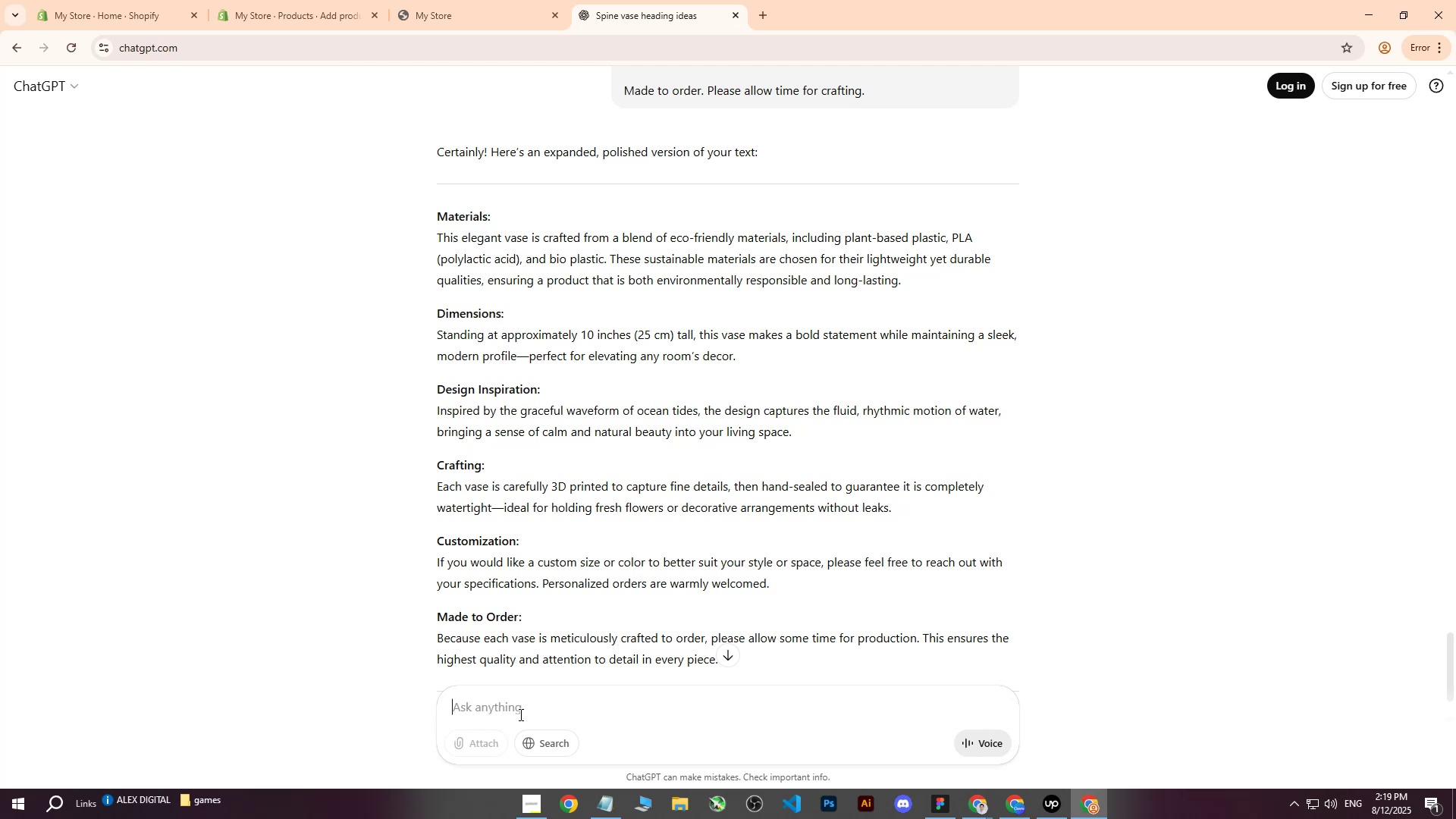 
wait(17.13)
 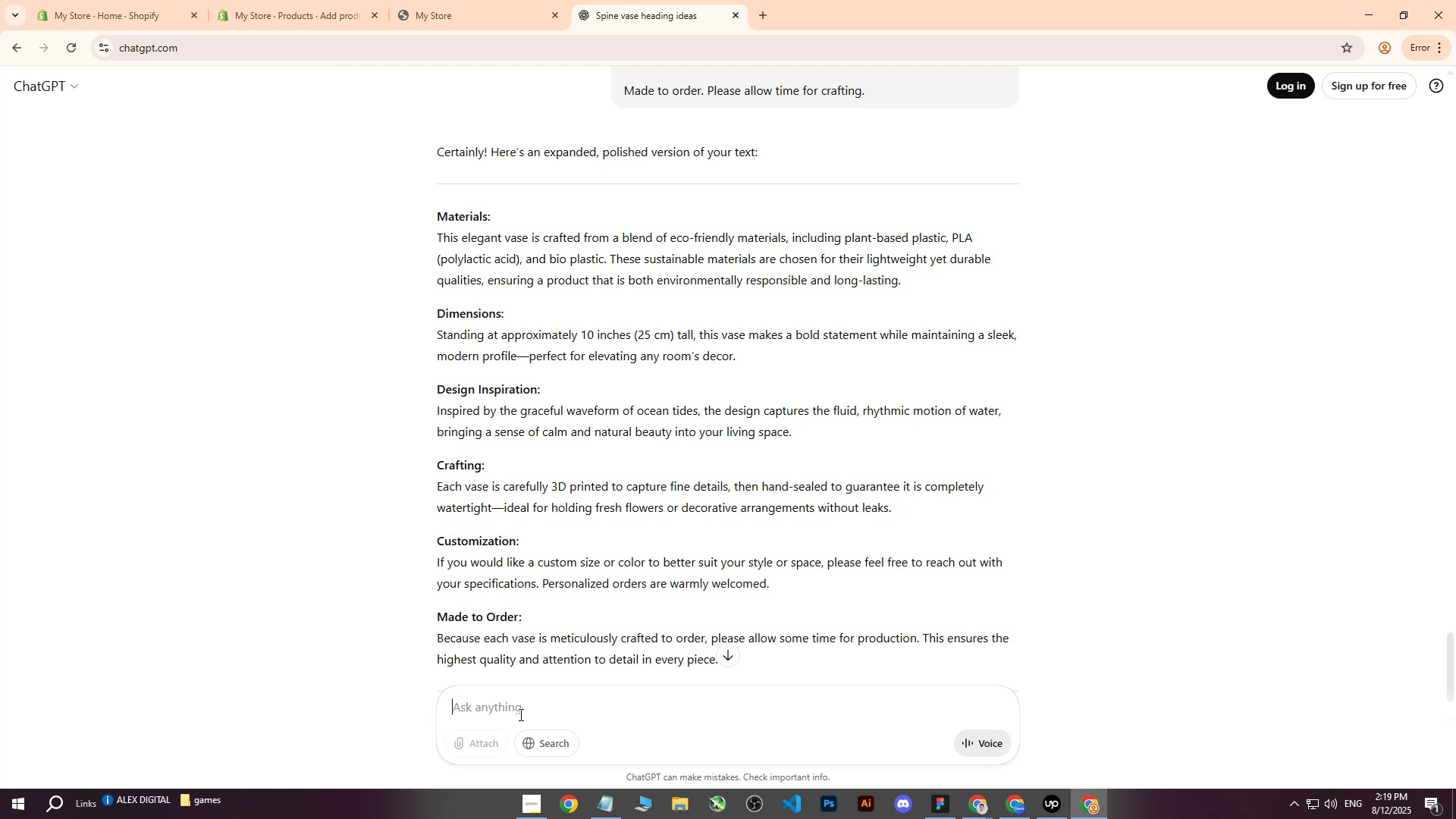 
left_click([436, 218])
 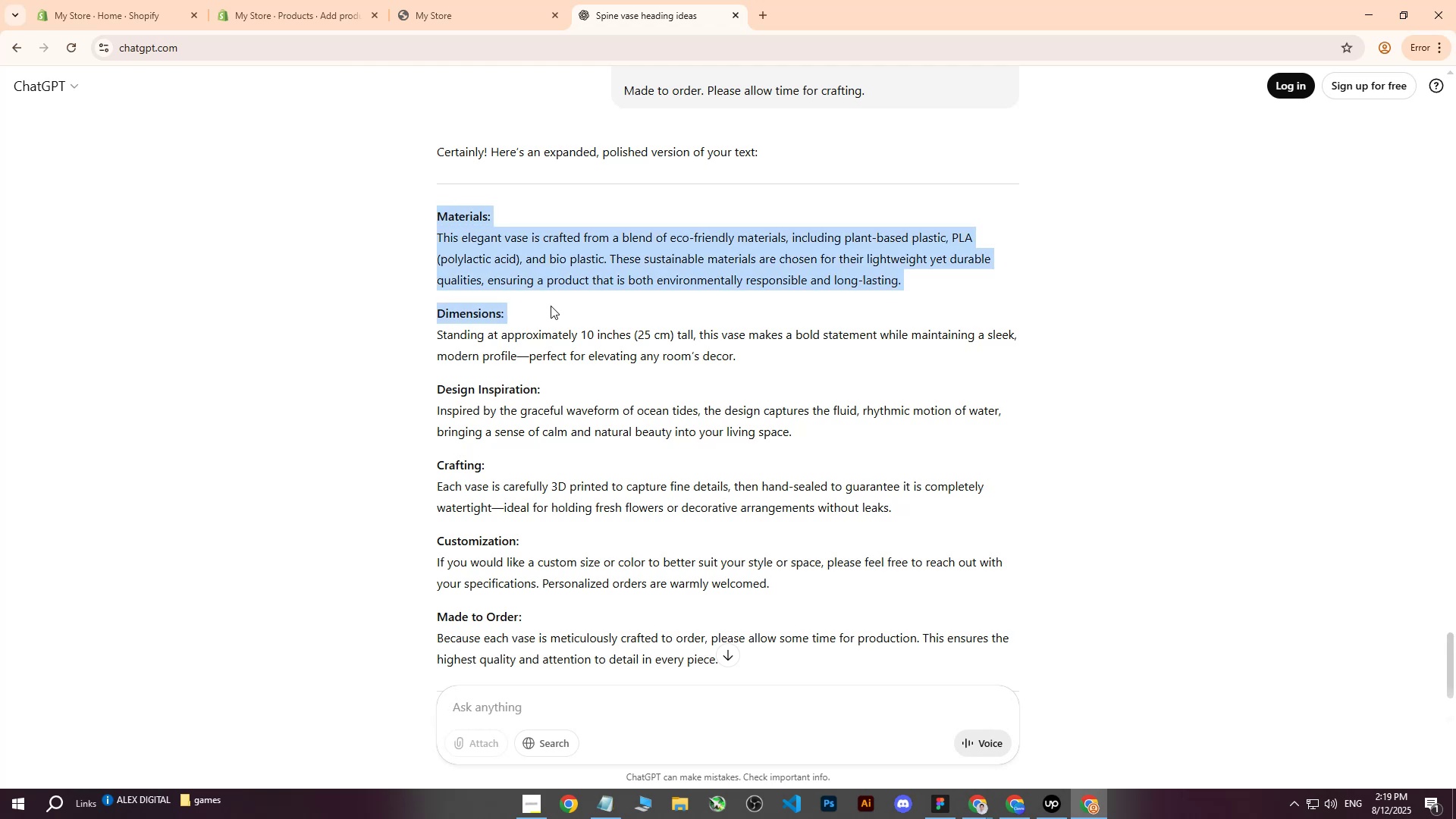 
scroll: coordinate [896, 470], scroll_direction: down, amount: 5.0
 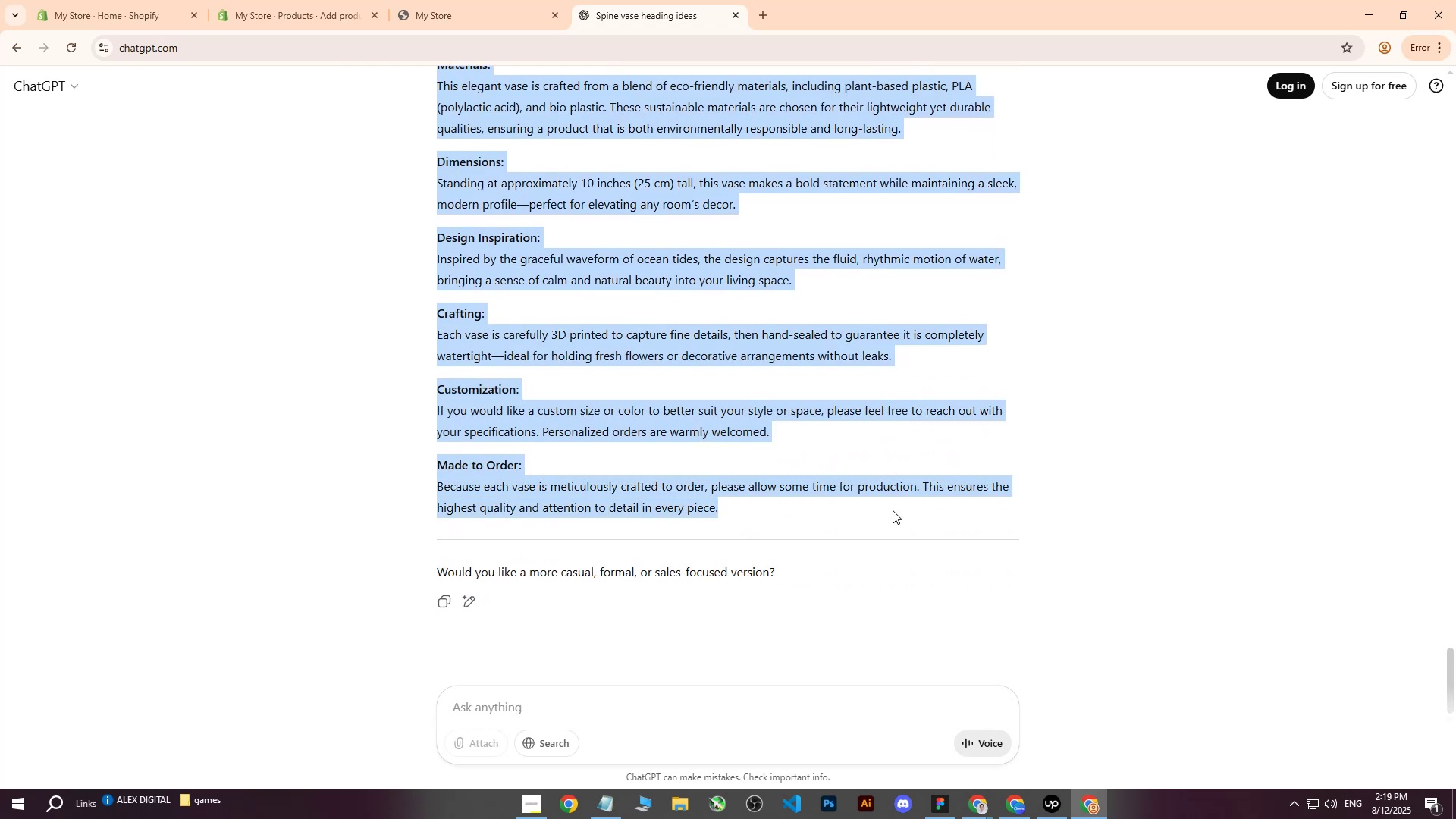 
key(Control+ControlLeft)
 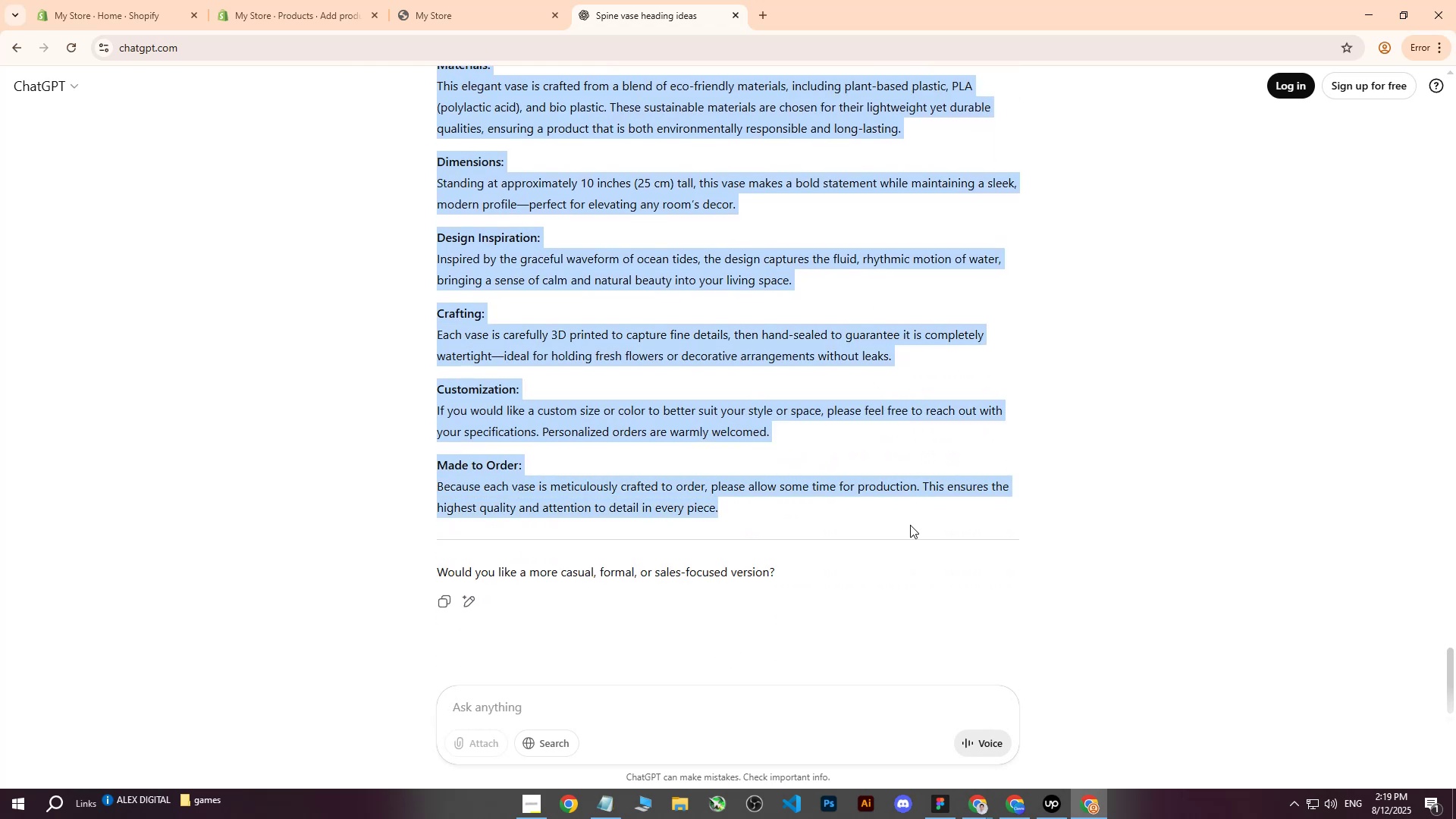 
key(Control+C)
 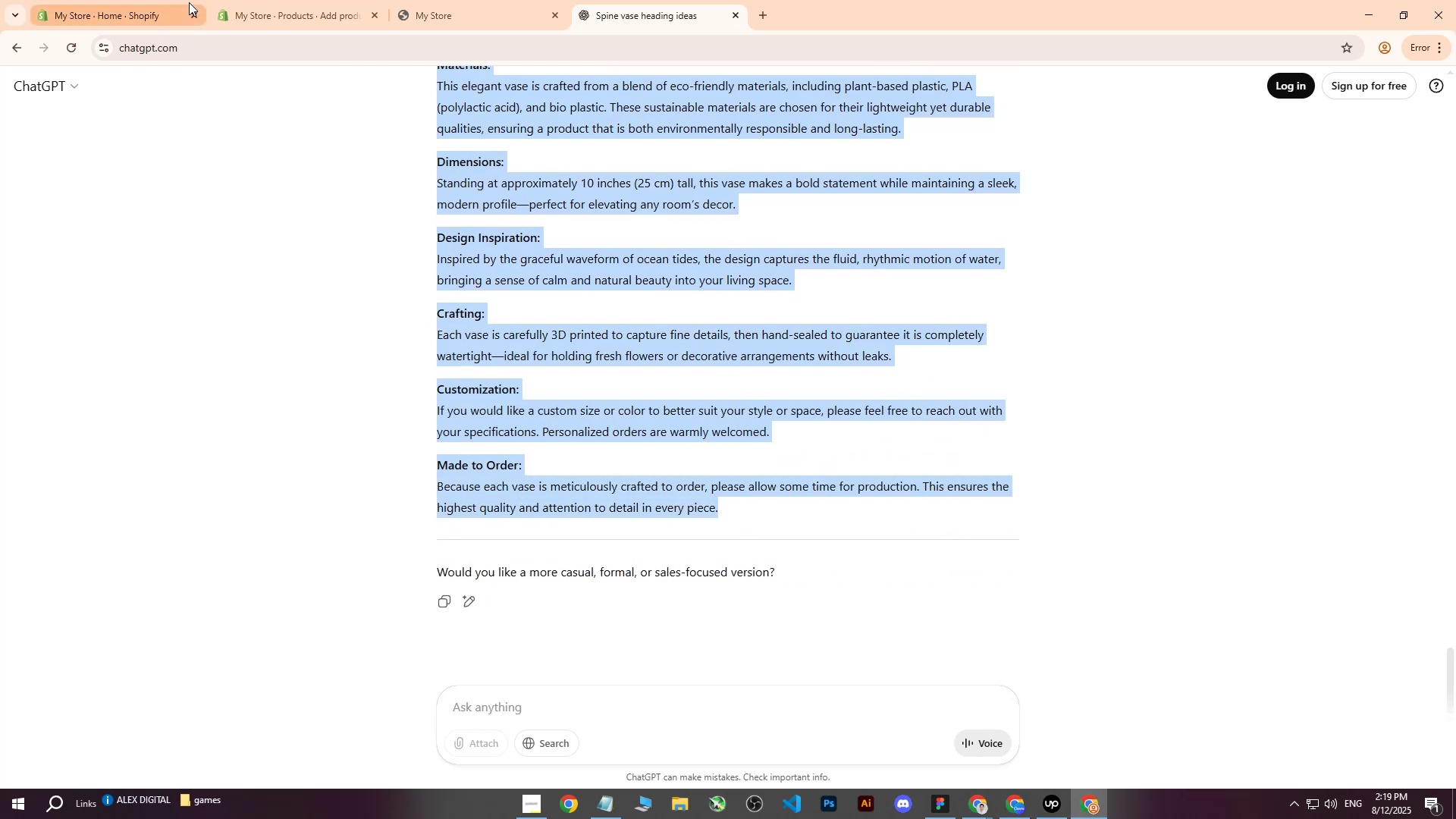 
left_click([142, 0])
 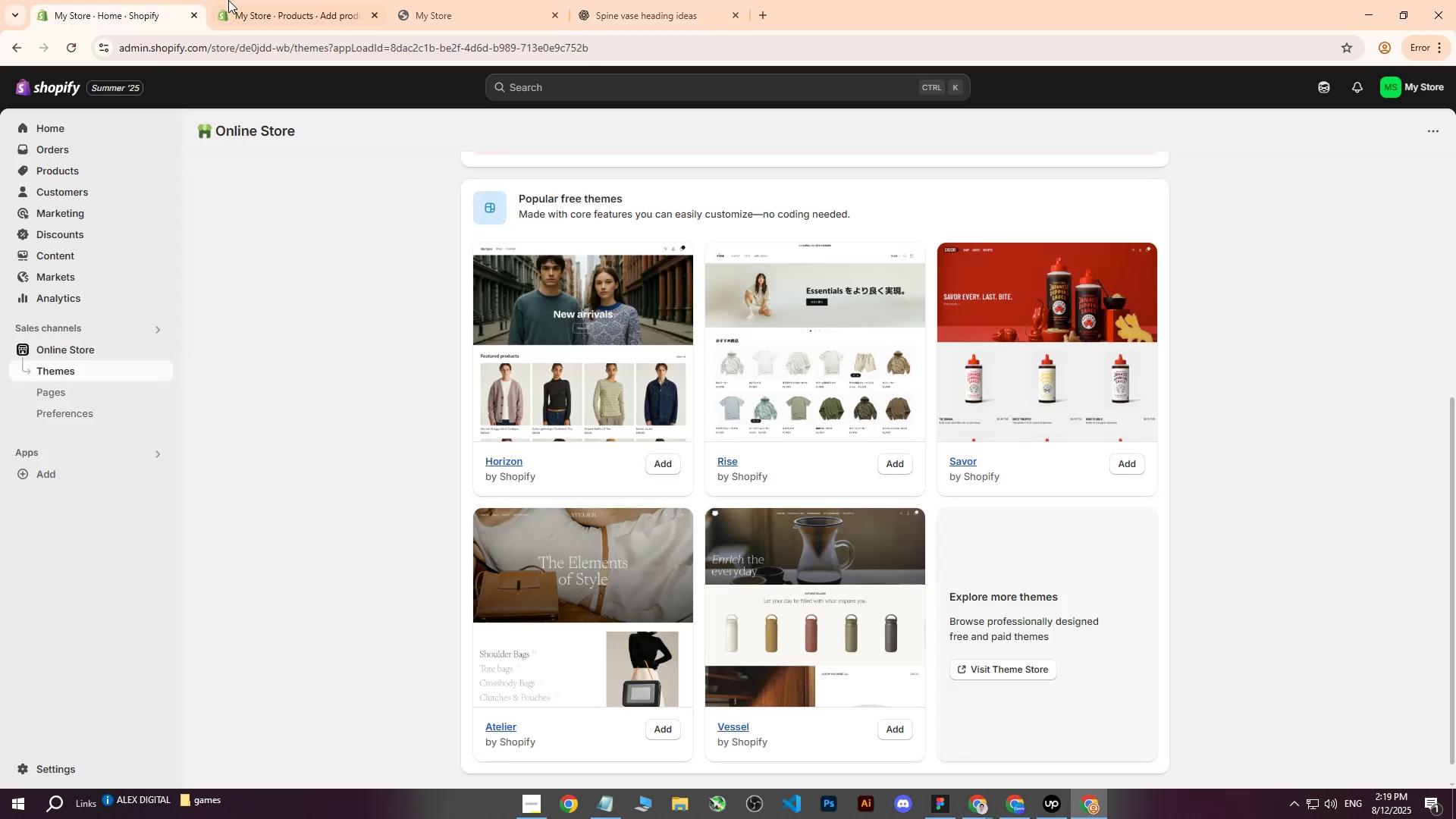 
left_click([258, 0])
 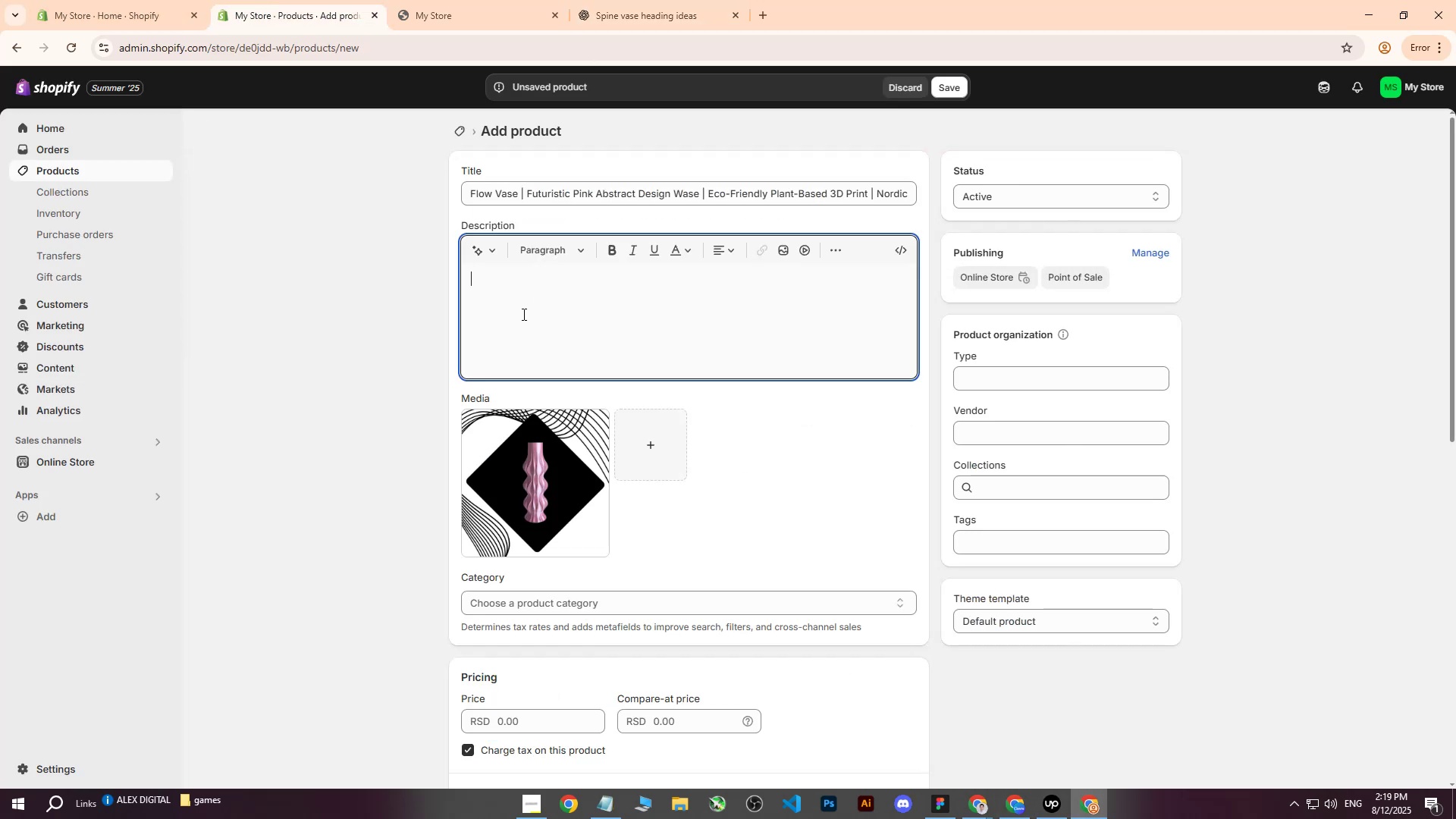 
left_click([516, 327])
 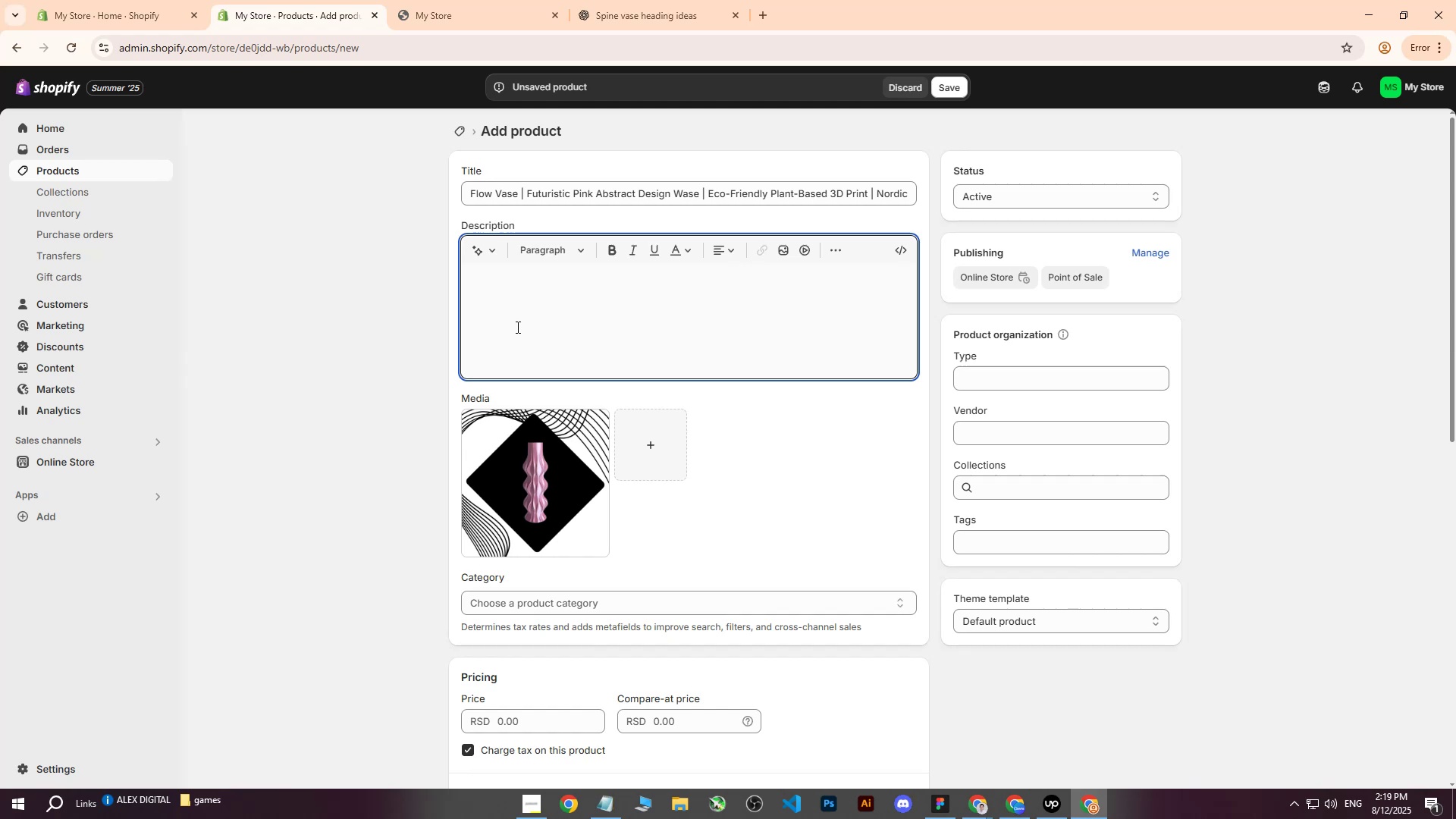 
key(Control+ControlLeft)
 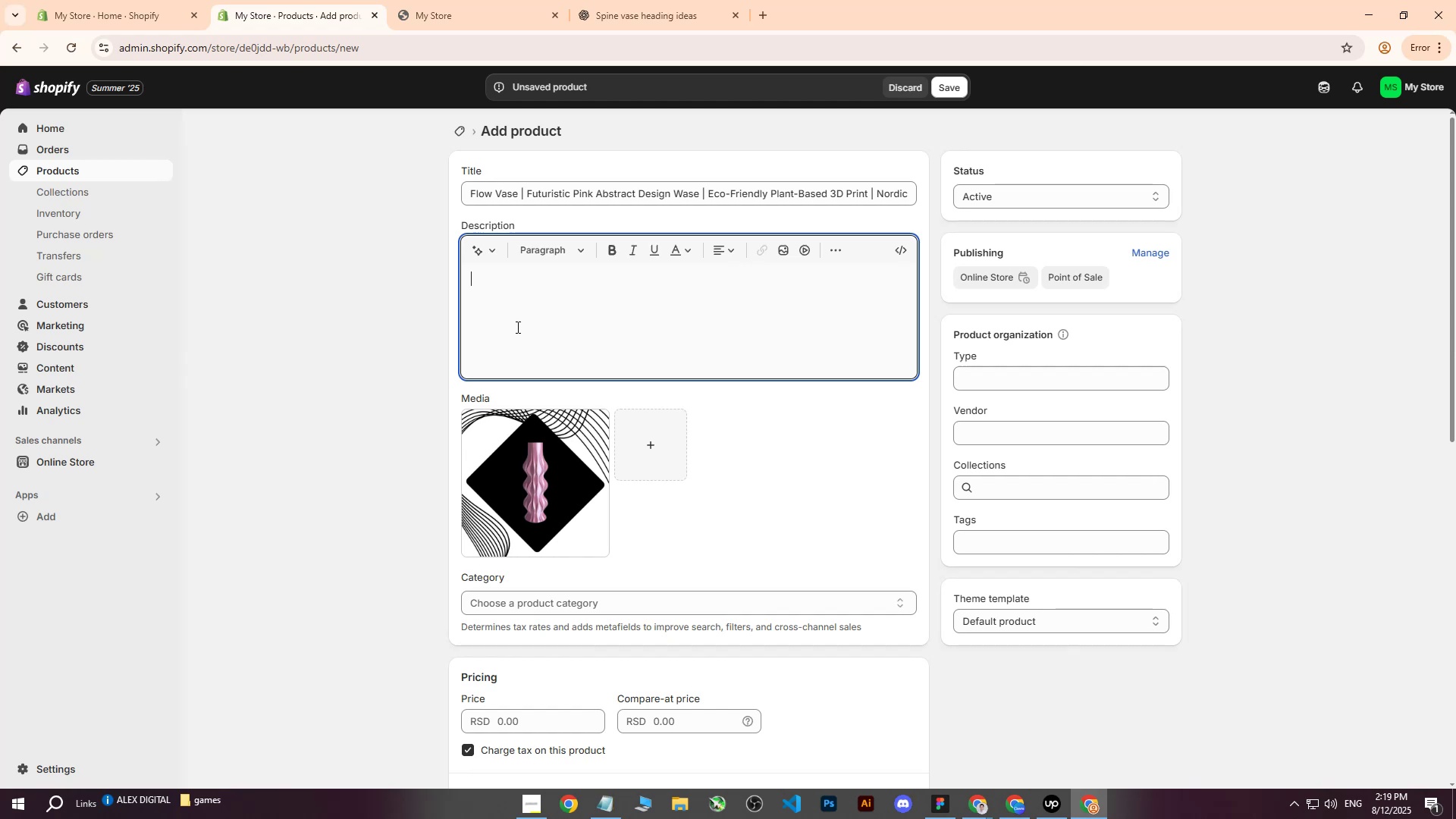 
key(Control+V)
 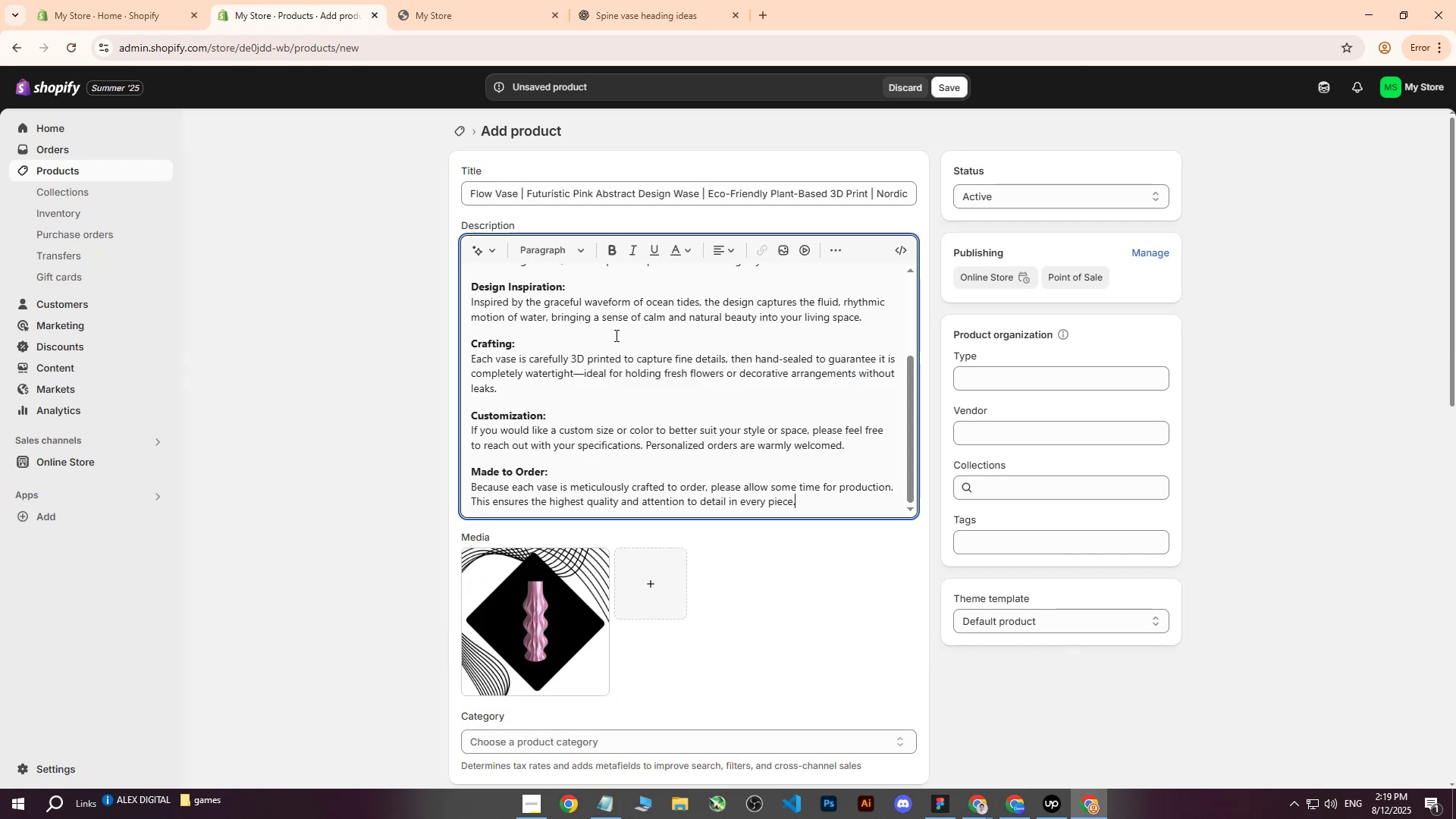 
scroll: coordinate [617, 340], scroll_direction: up, amount: 1.0
 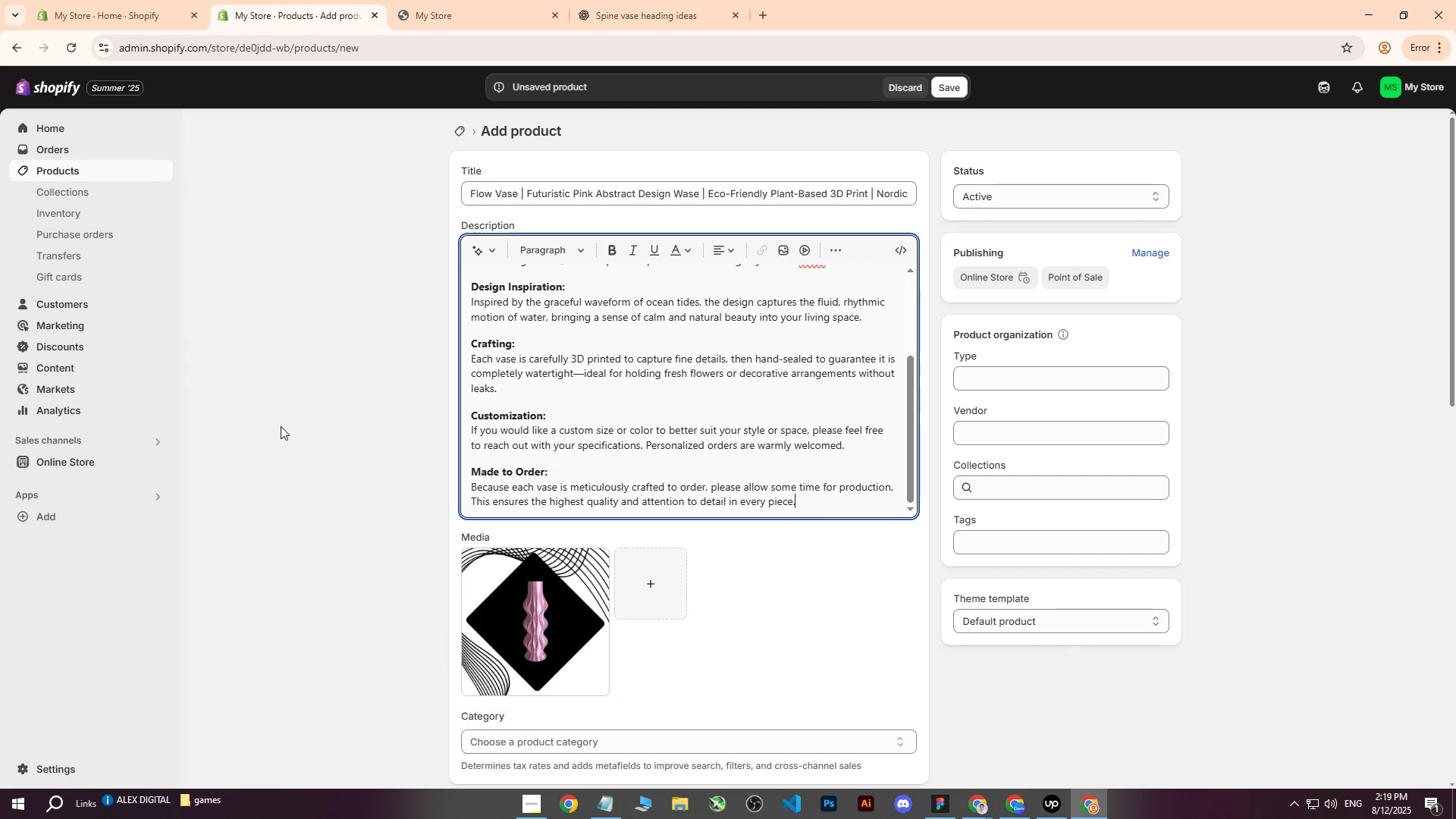 
left_click([275, 427])
 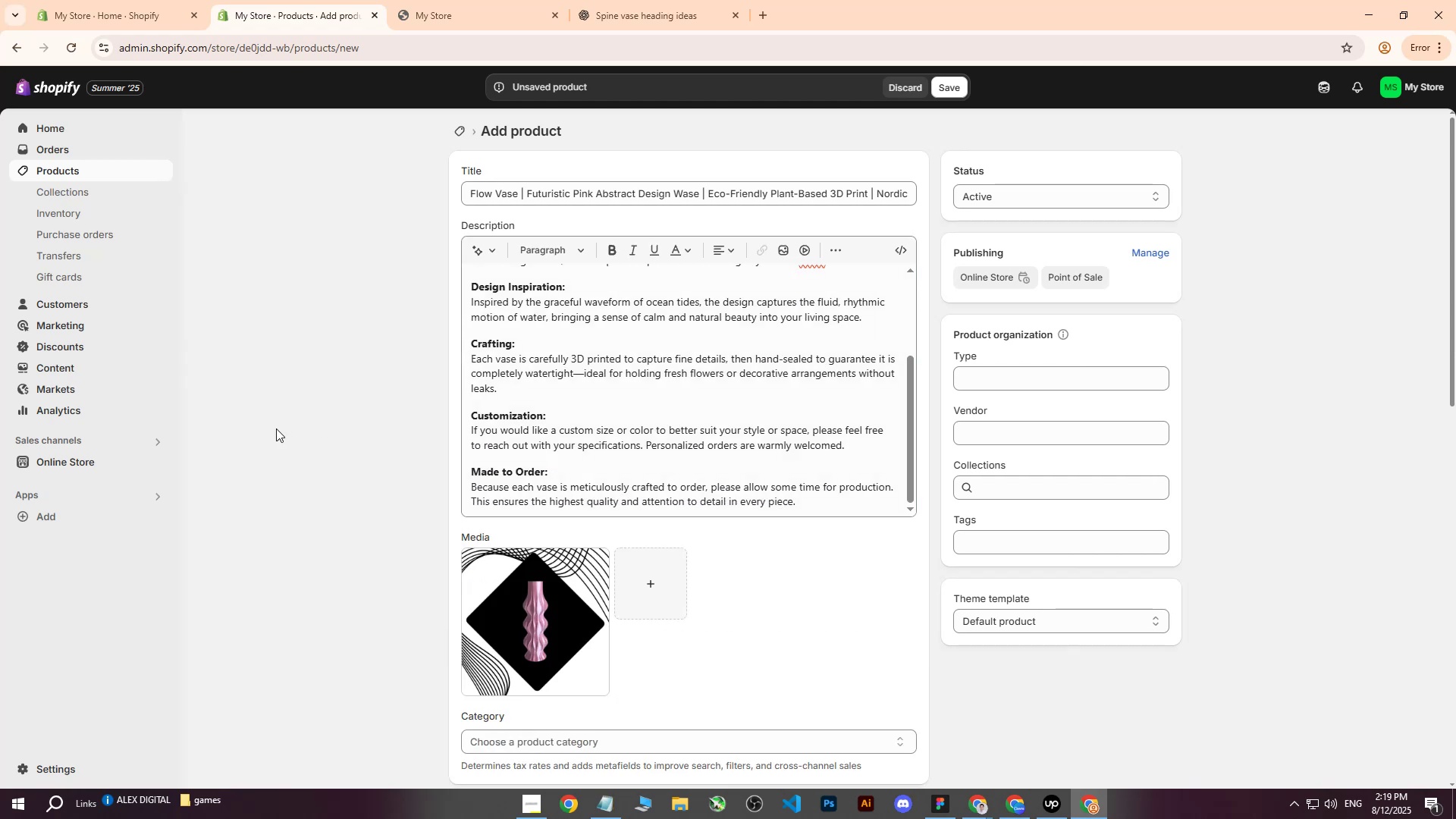 
scroll: coordinate [423, 419], scroll_direction: down, amount: 5.0
 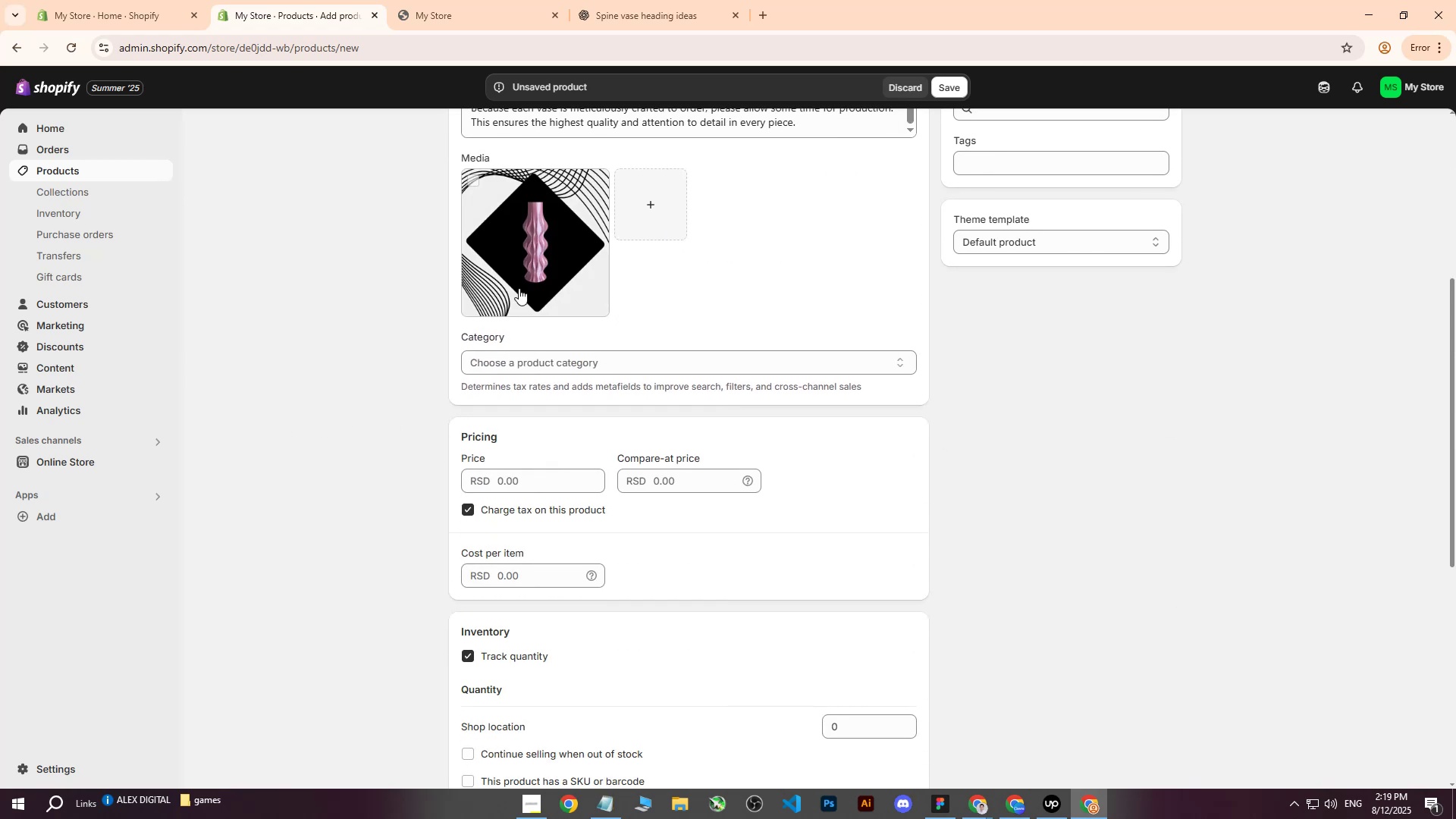 
left_click([543, 256])
 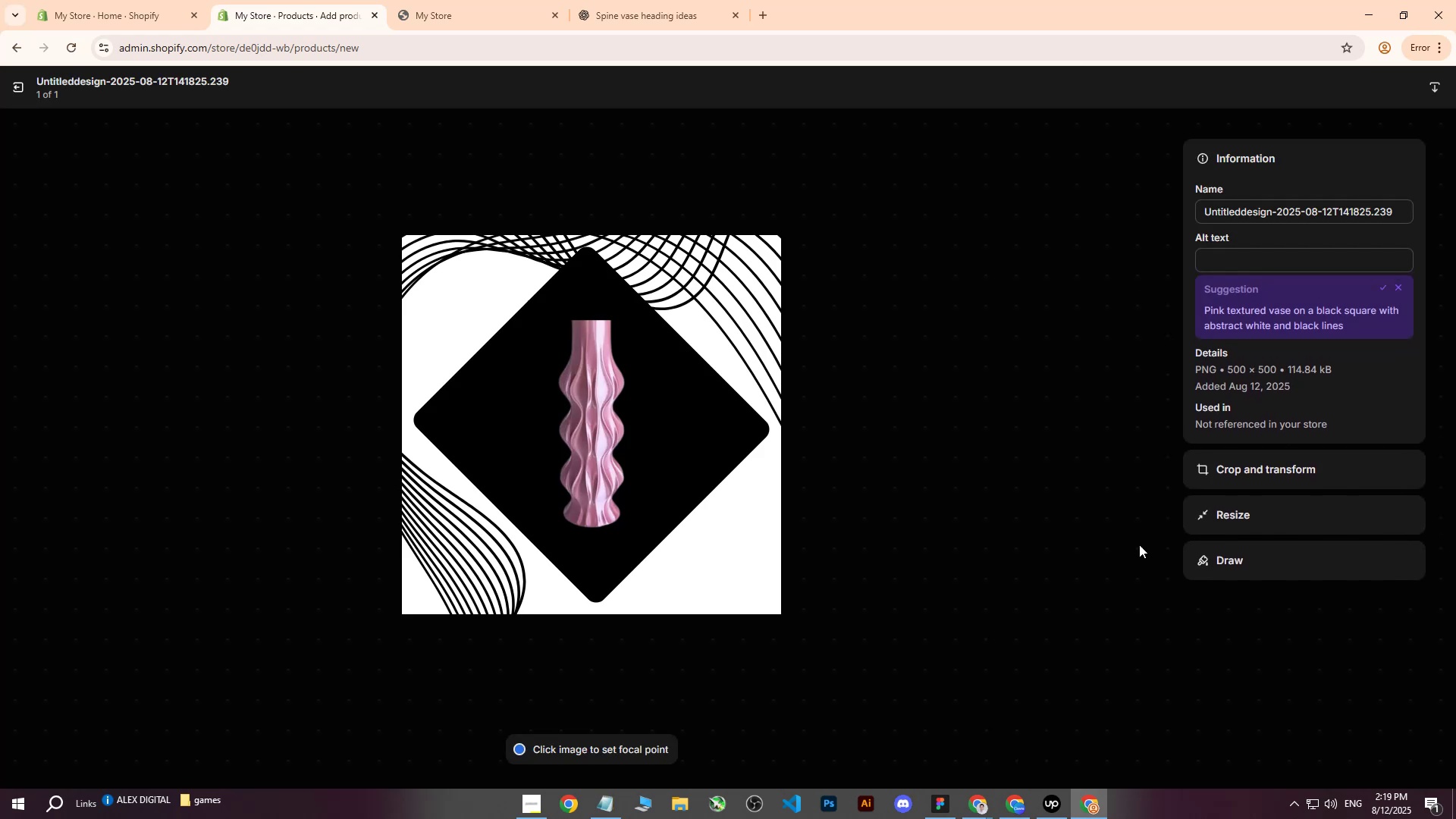 
left_click([1228, 254])
 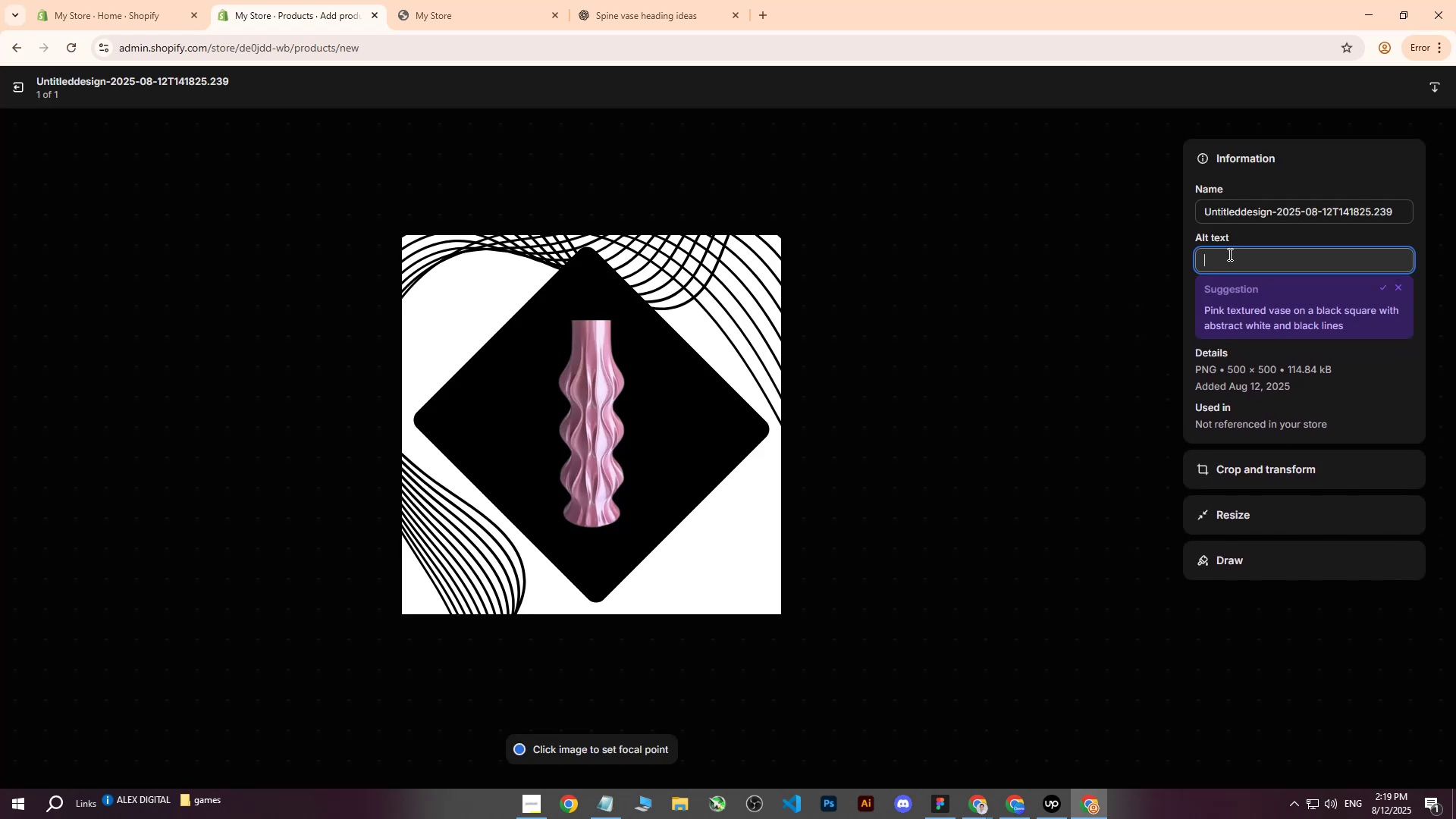 
type(Abstract Pink wase i)
key(Backspace)
type(on black background in front )
key(Backspace)
key(Backspace)
type(wi)
key(Backspace)
key(Backspace)
type( iwth)
key(Backspace)
key(Backspace)
key(Backspace)
key(Backspace)
type(with geometric shape.)
 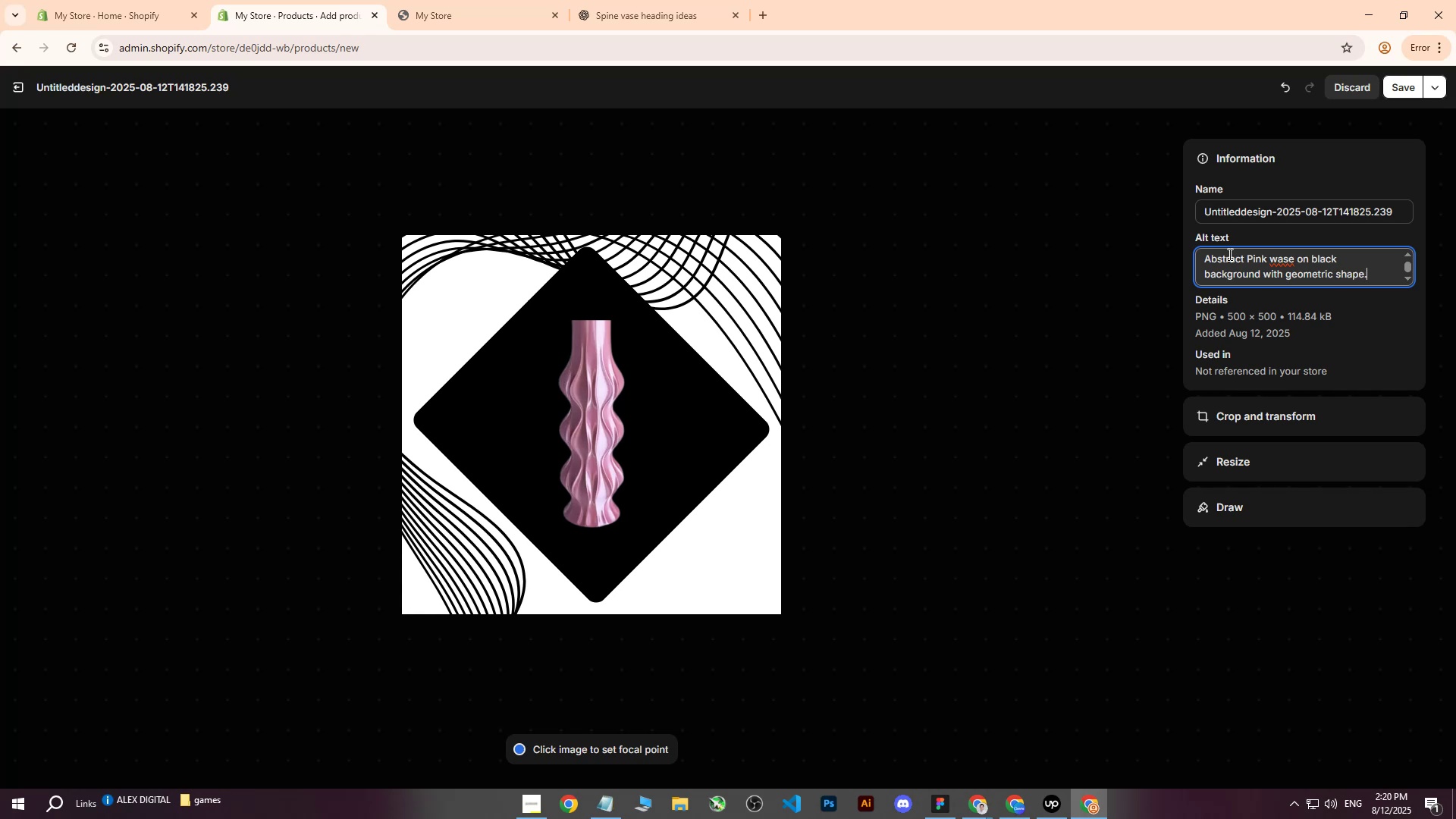 
left_click([1401, 96])
 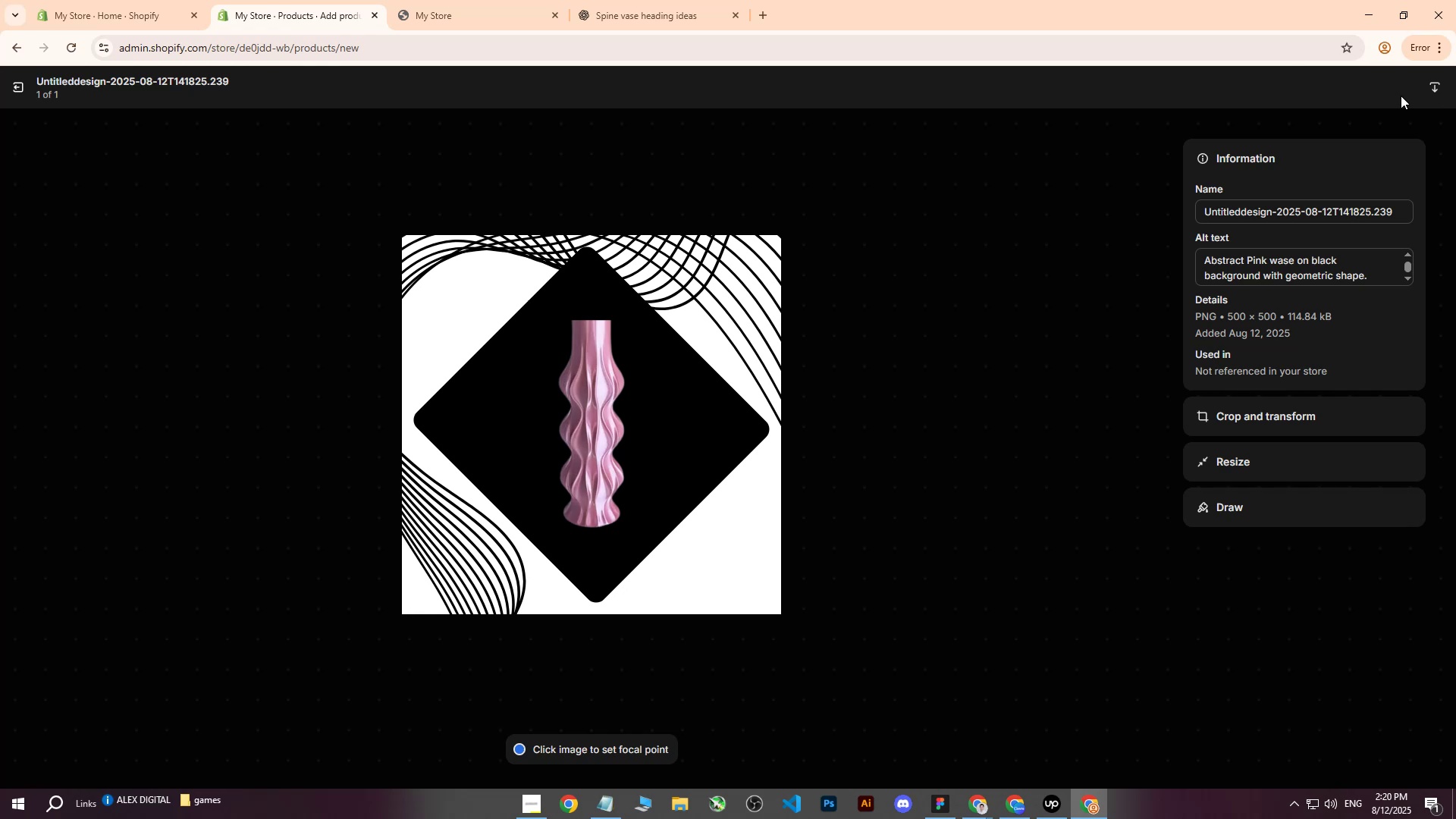 
wait(18.96)
 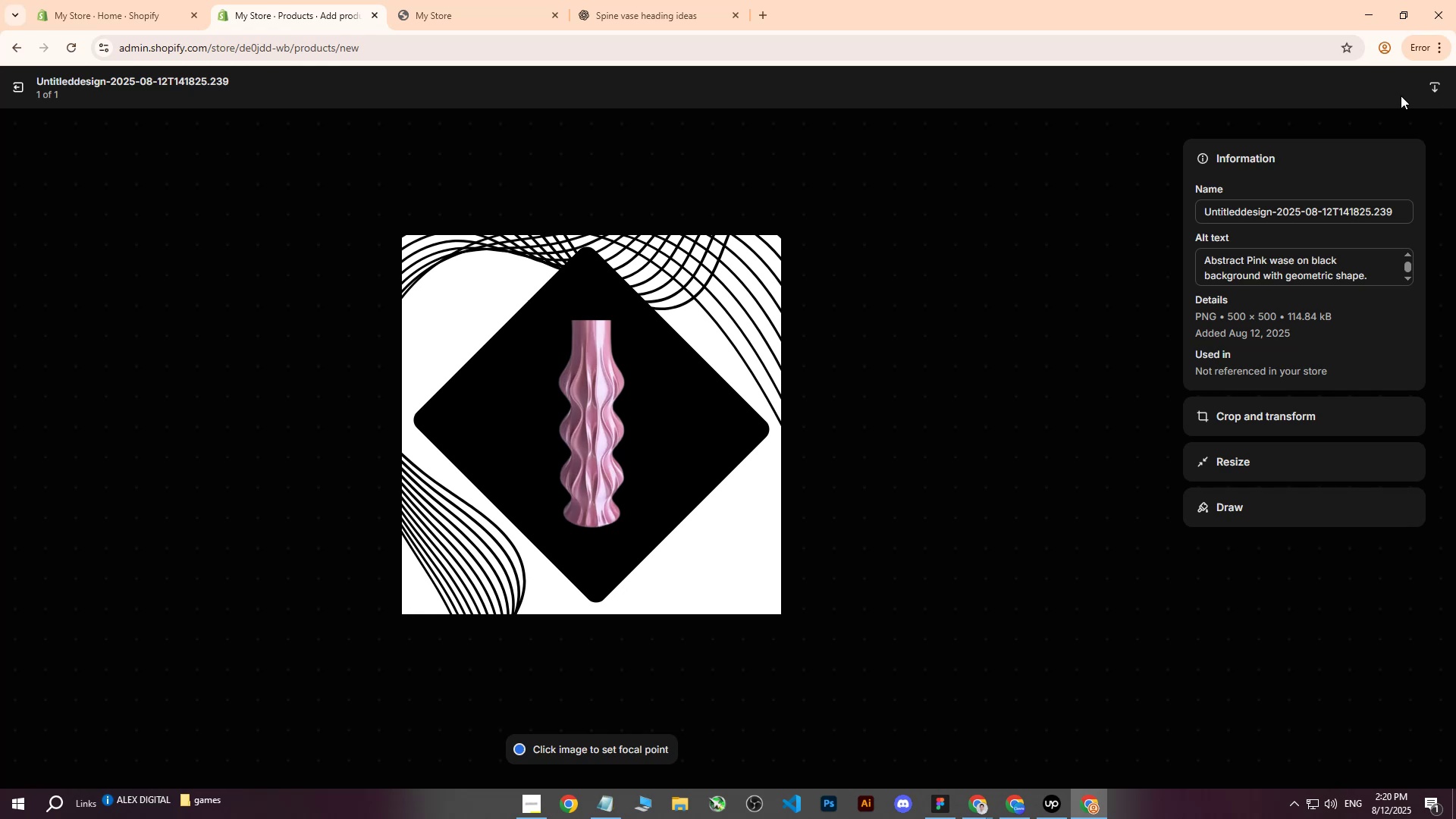 
left_click([1395, 92])
 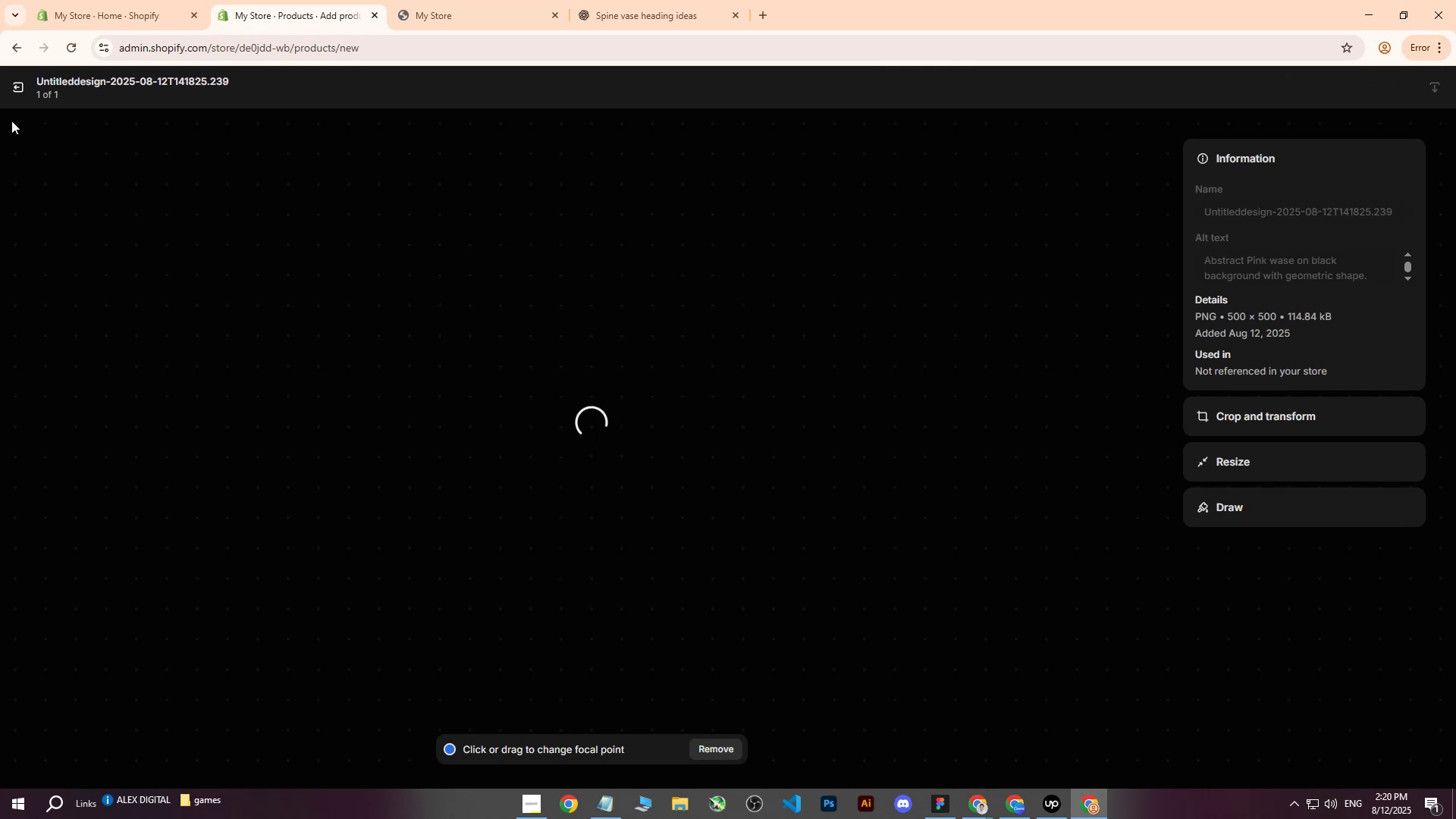 
left_click([16, 84])
 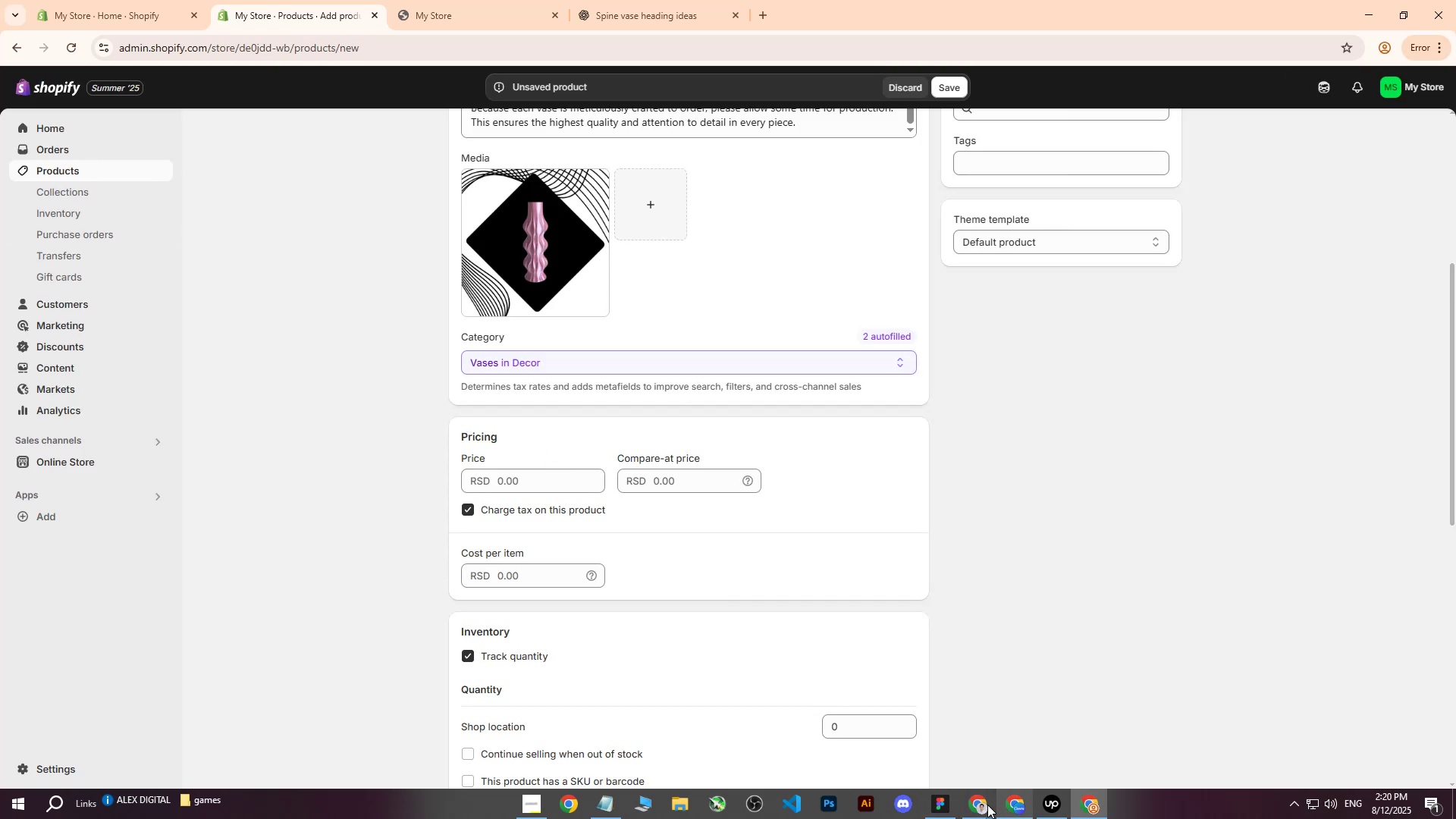 
double_click([886, 750])
 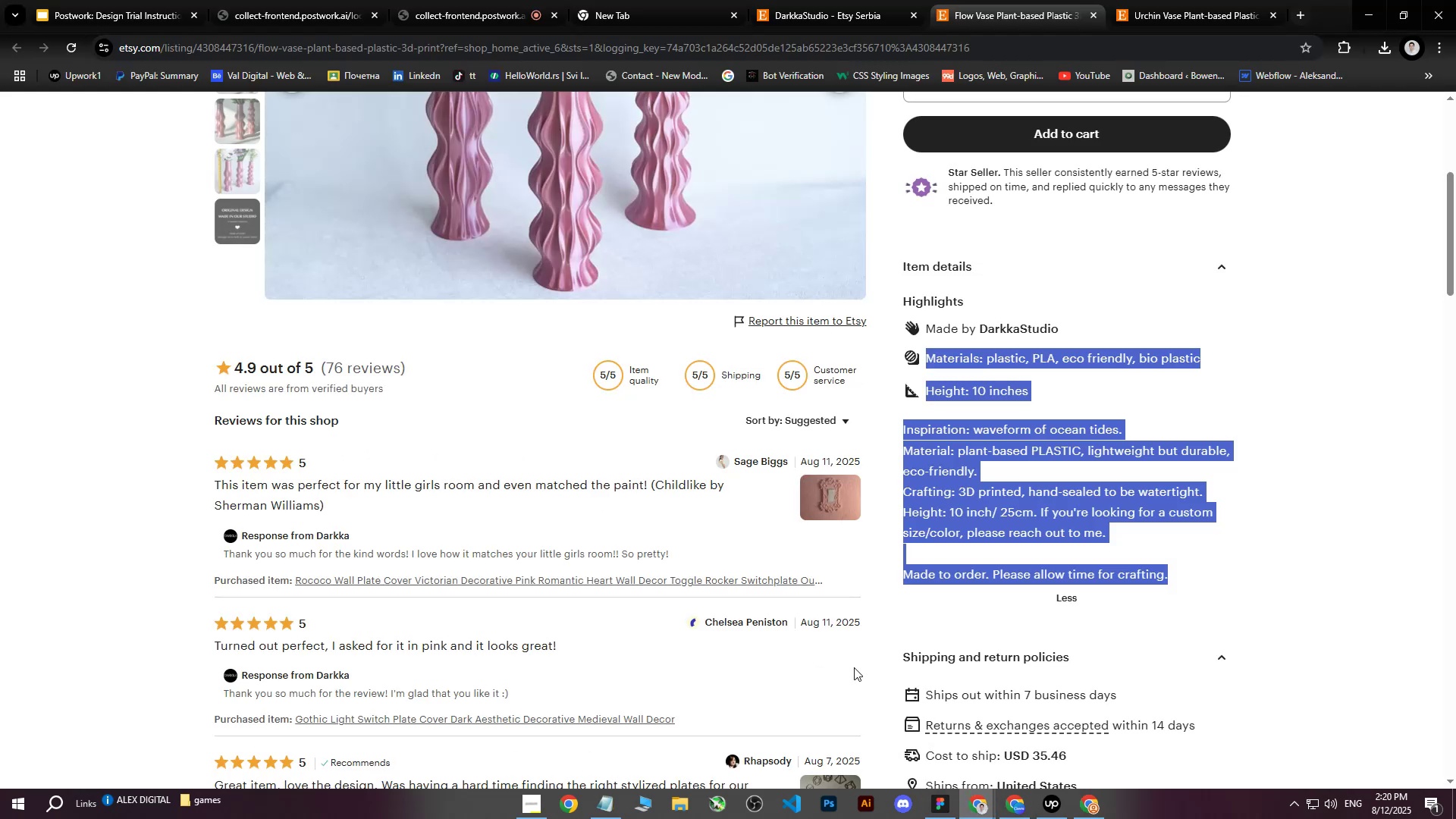 
scroll: coordinate [756, 449], scroll_direction: up, amount: 8.0
 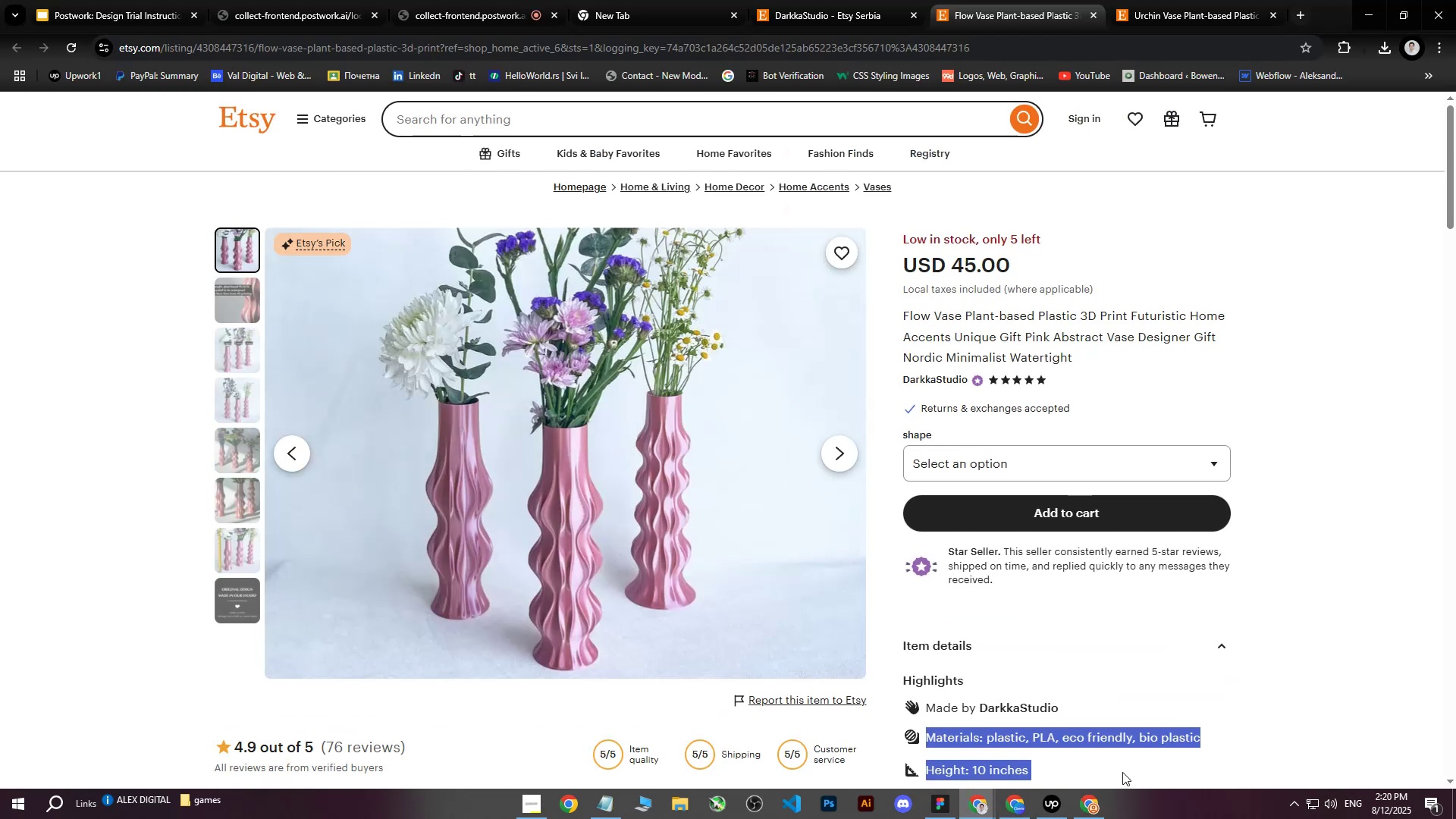 
left_click([1081, 805])
 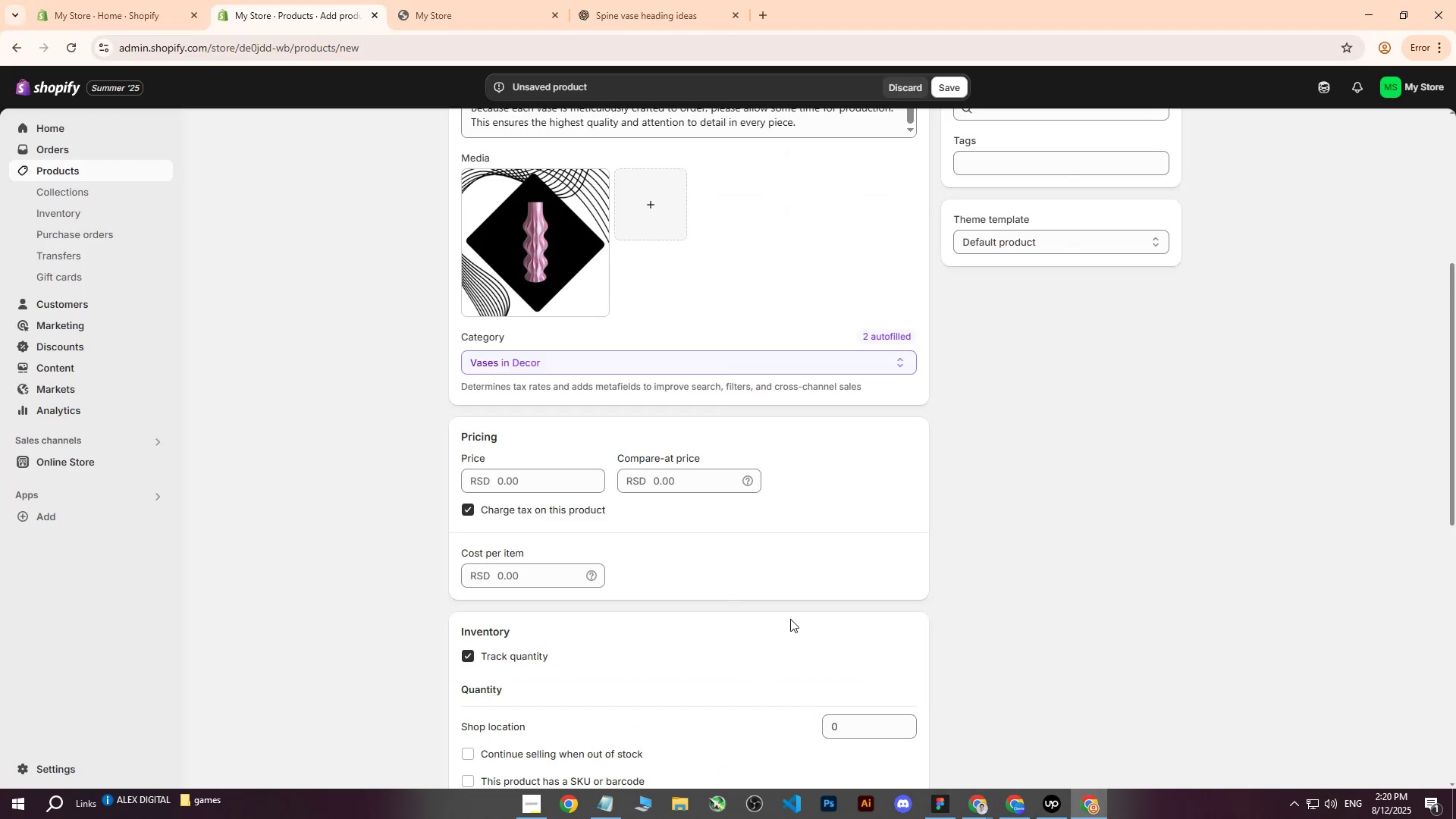 
scroll: coordinate [780, 581], scroll_direction: down, amount: 3.0
 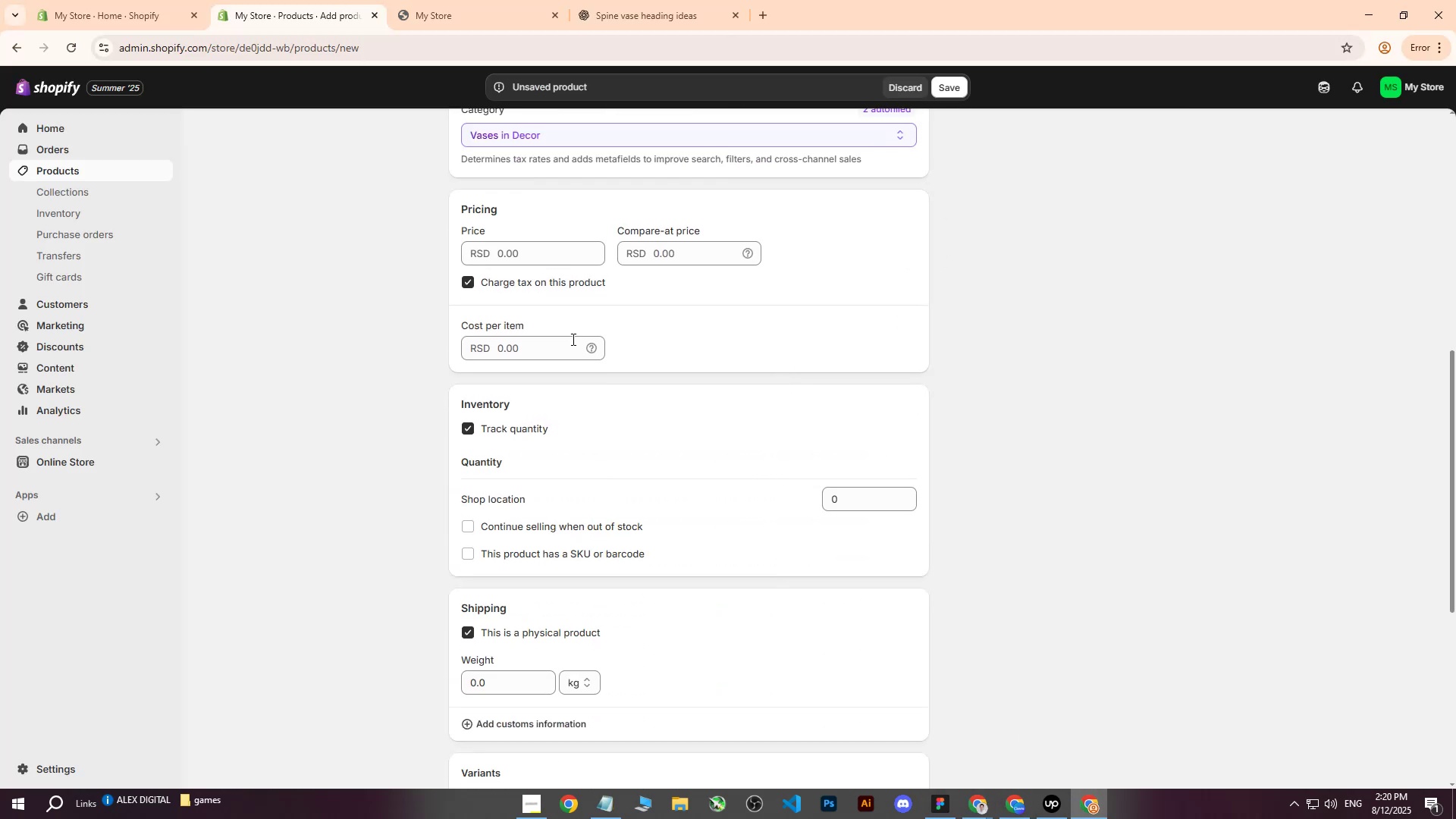 
left_click([526, 249])
 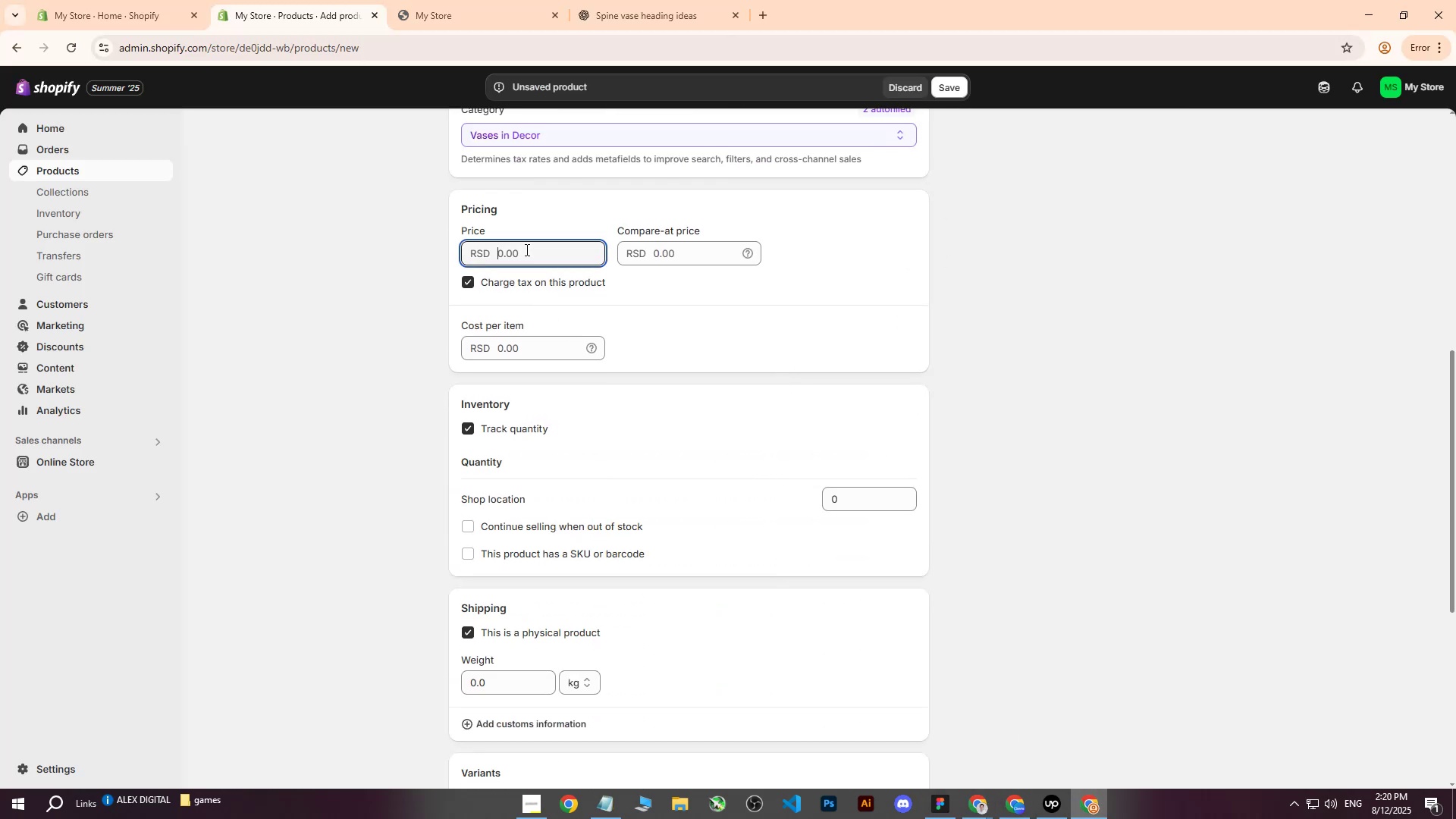 
type(450)
key(Backspace)
key(Backspace)
type(50)
key(Backspace)
key(Backspace)
key(Backspace)
type(5000)
key(Backspace)
key(Backspace)
key(Backspace)
key(Backspace)
type(4500)
 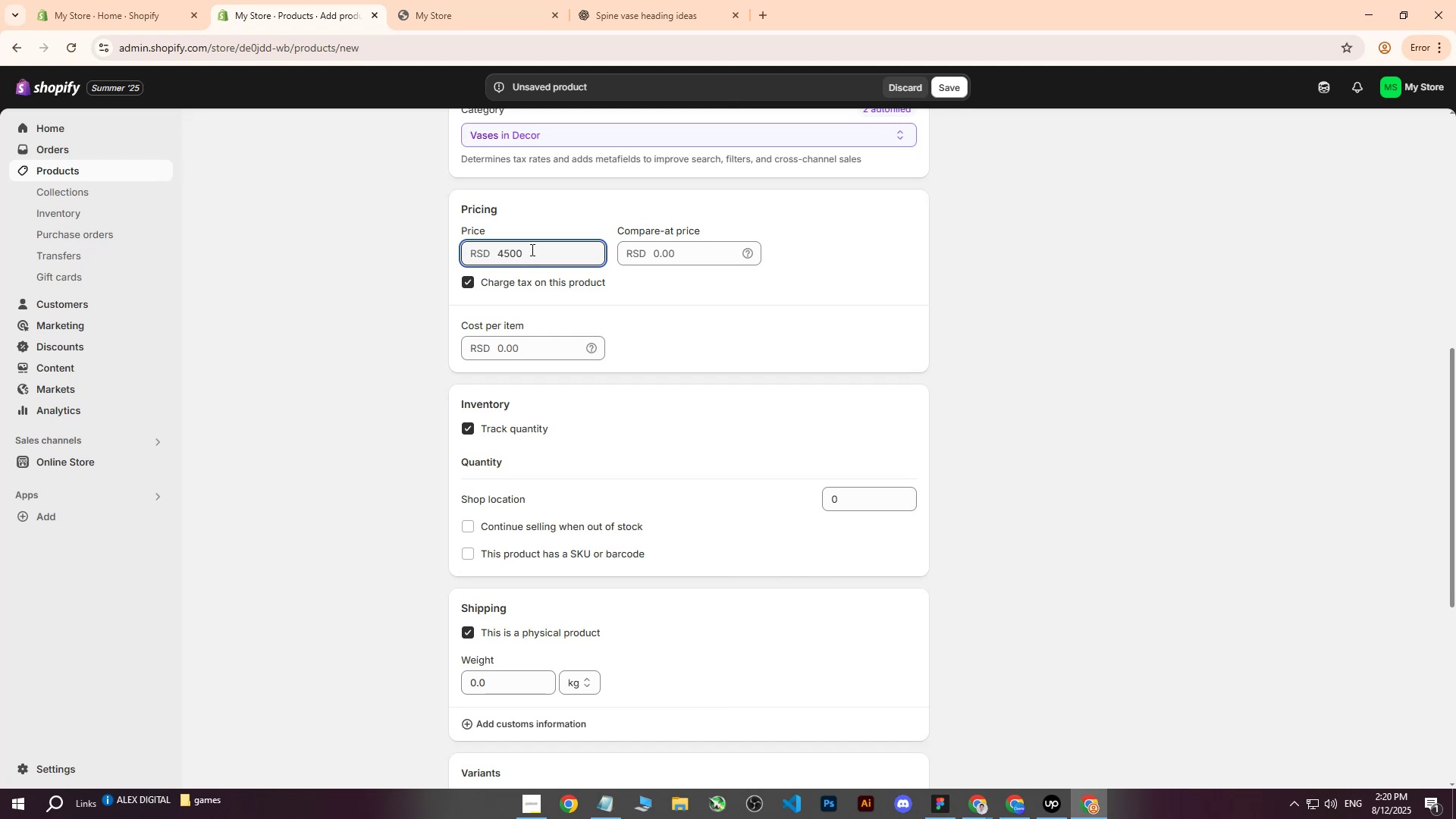 
left_click([762, 328])
 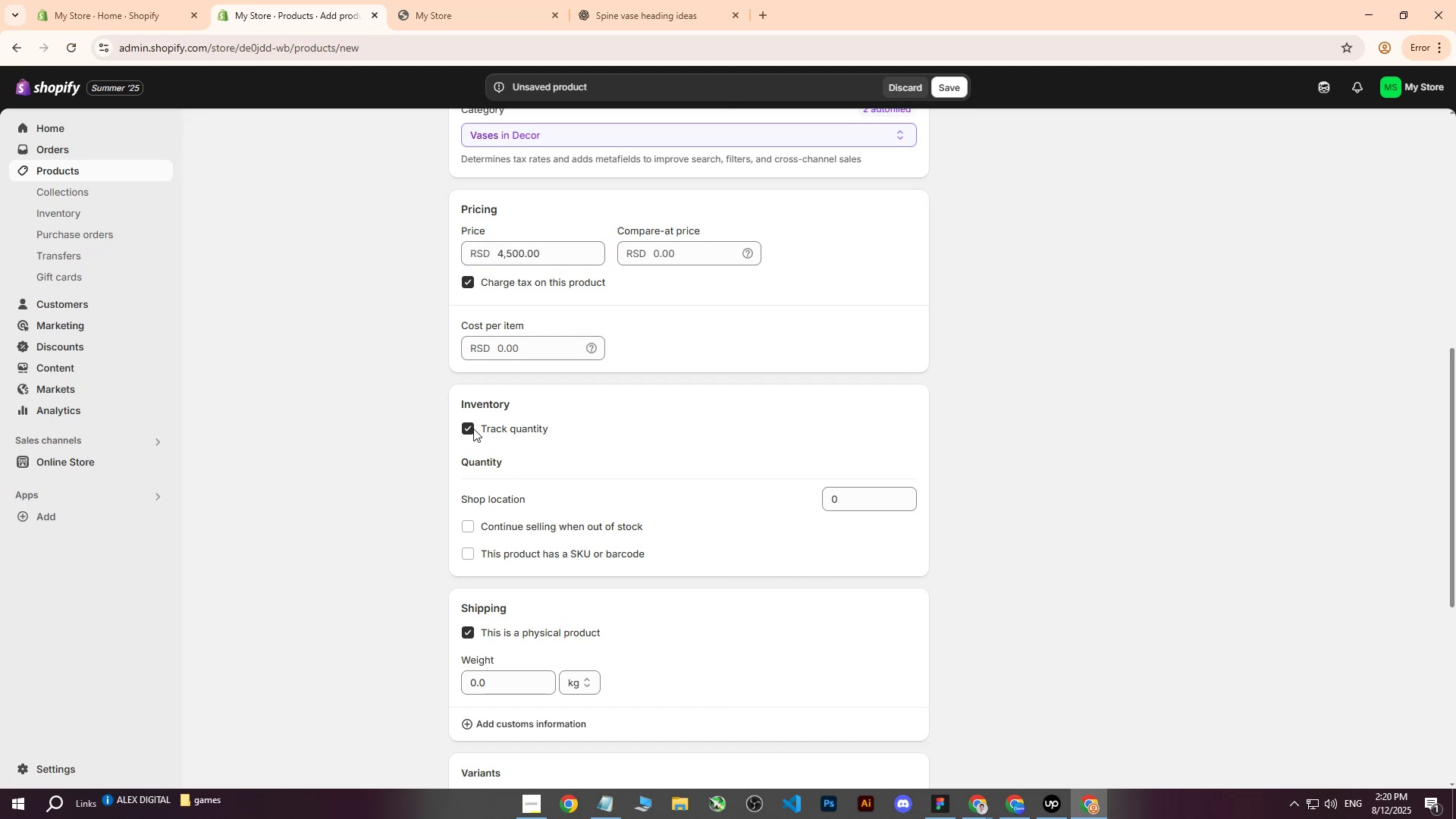 
left_click([473, 428])
 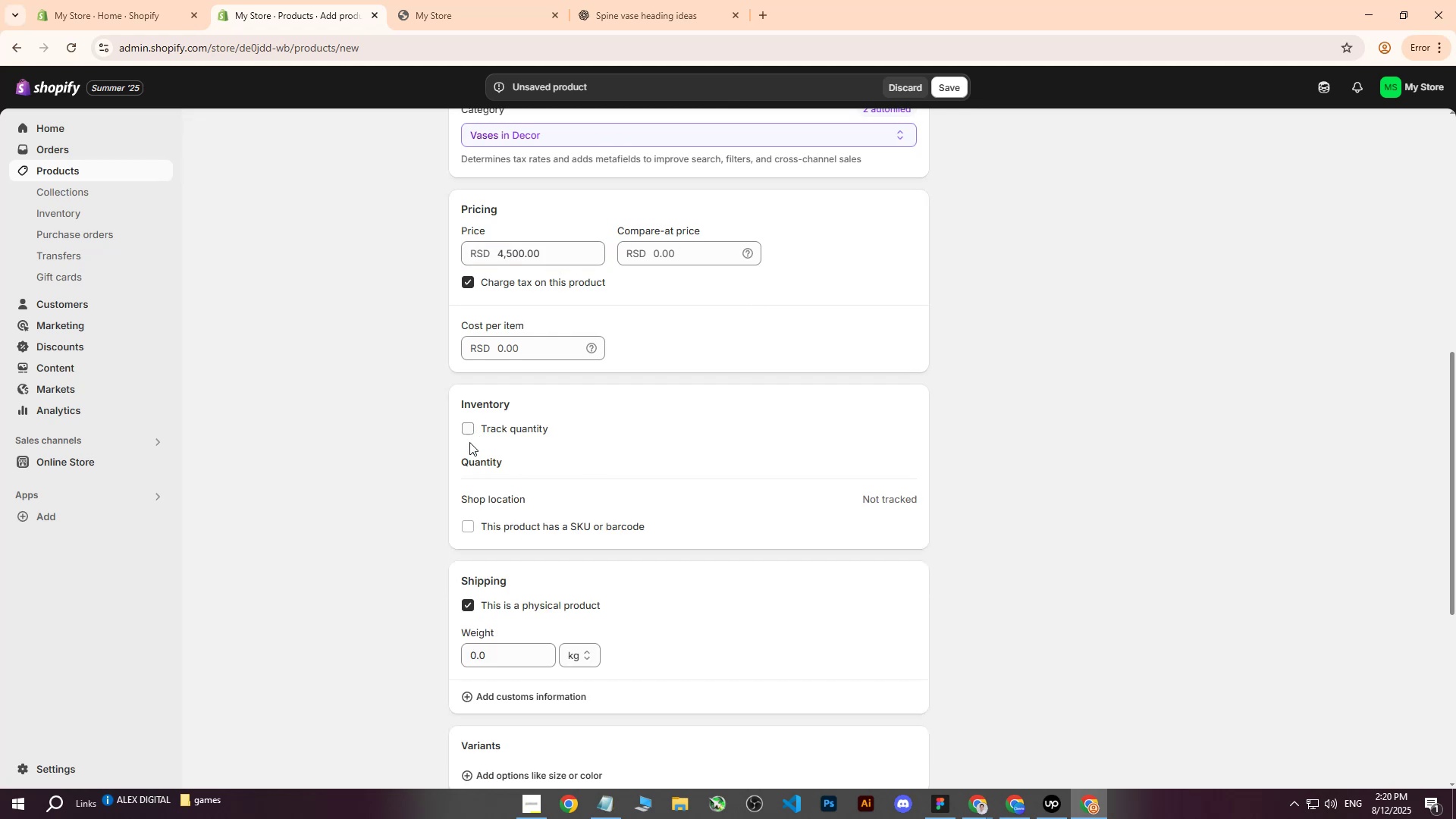 
scroll: coordinate [581, 500], scroll_direction: down, amount: 2.0
 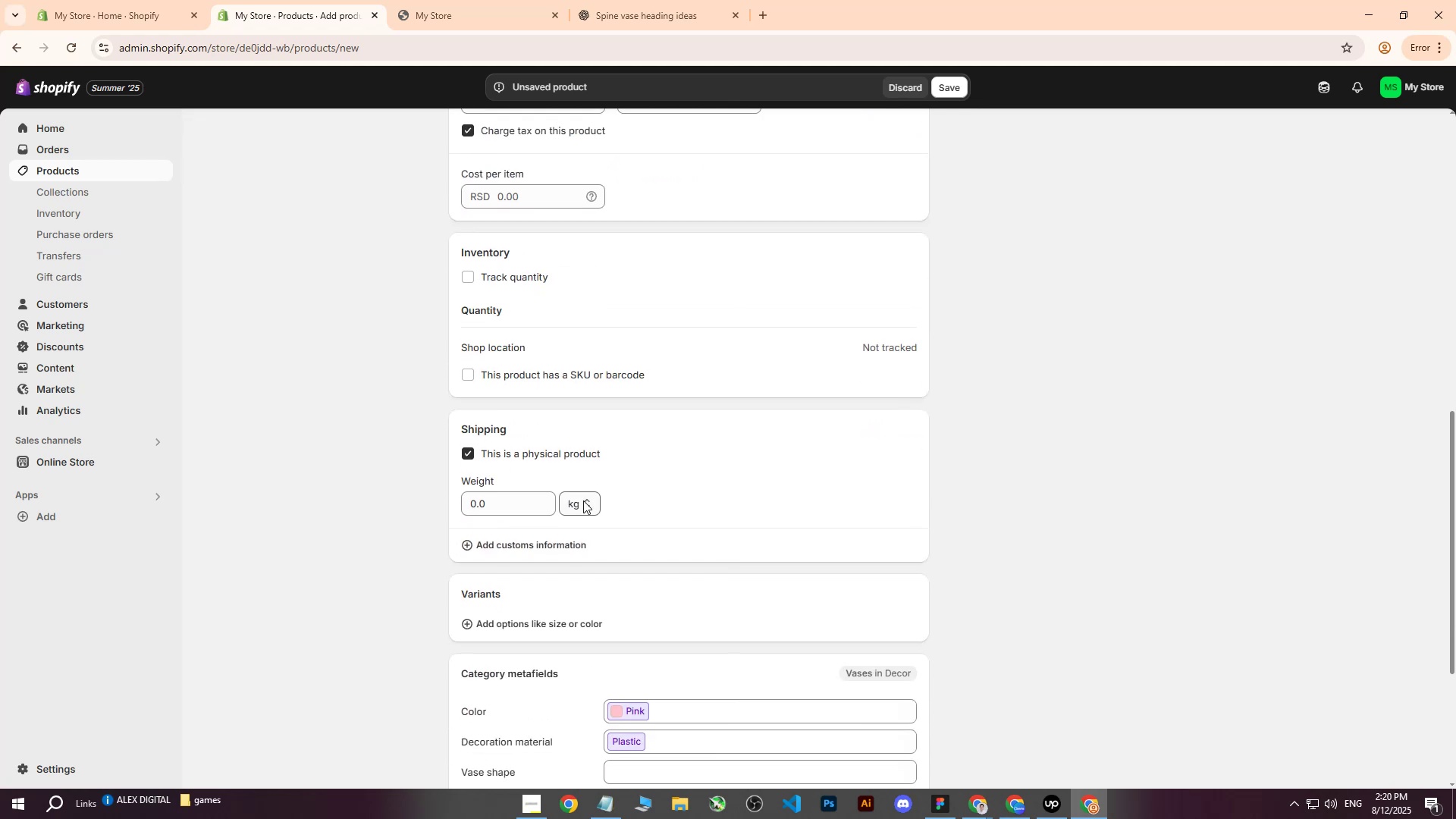 
left_click([485, 502])
 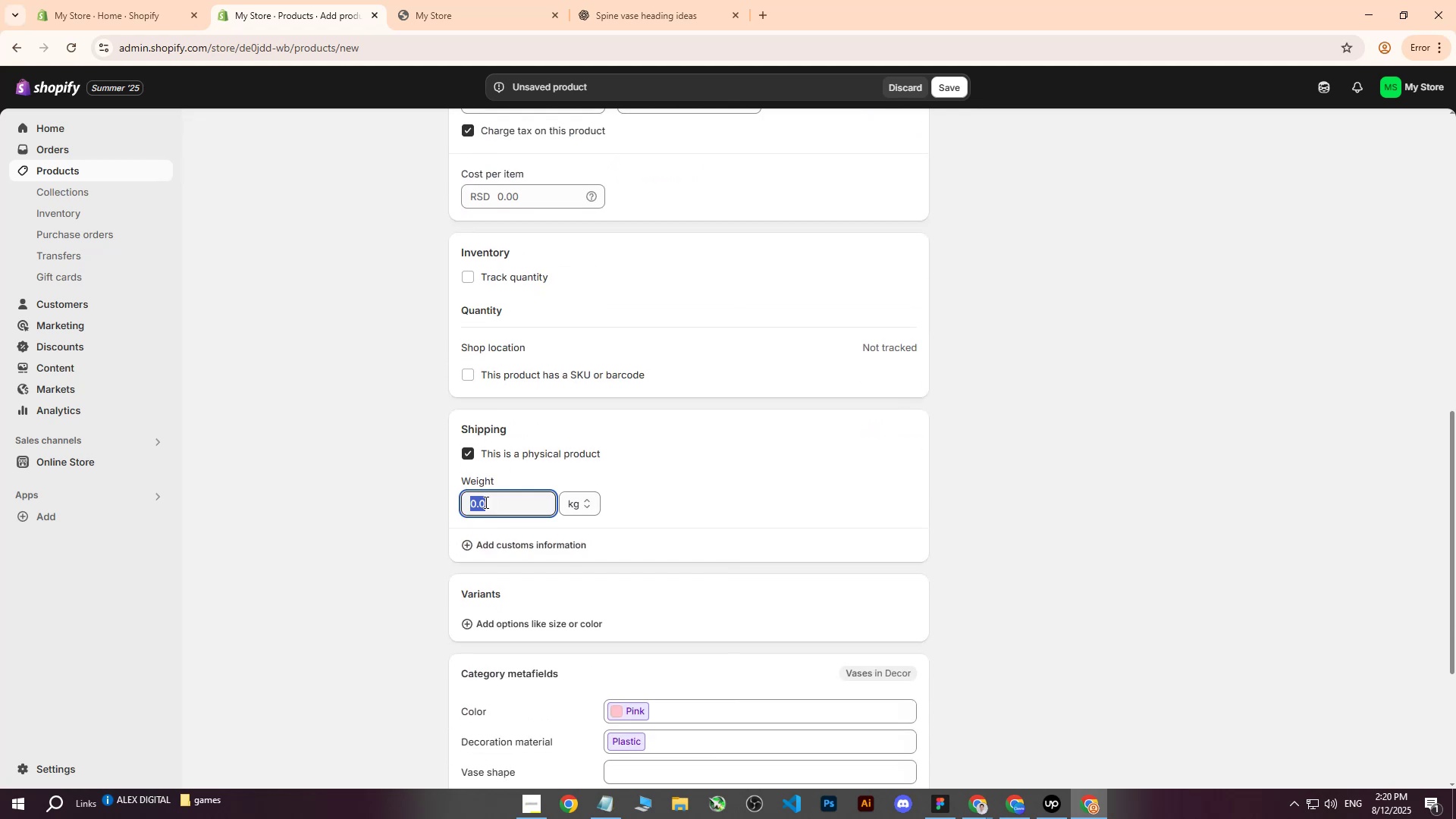 
key(6)
 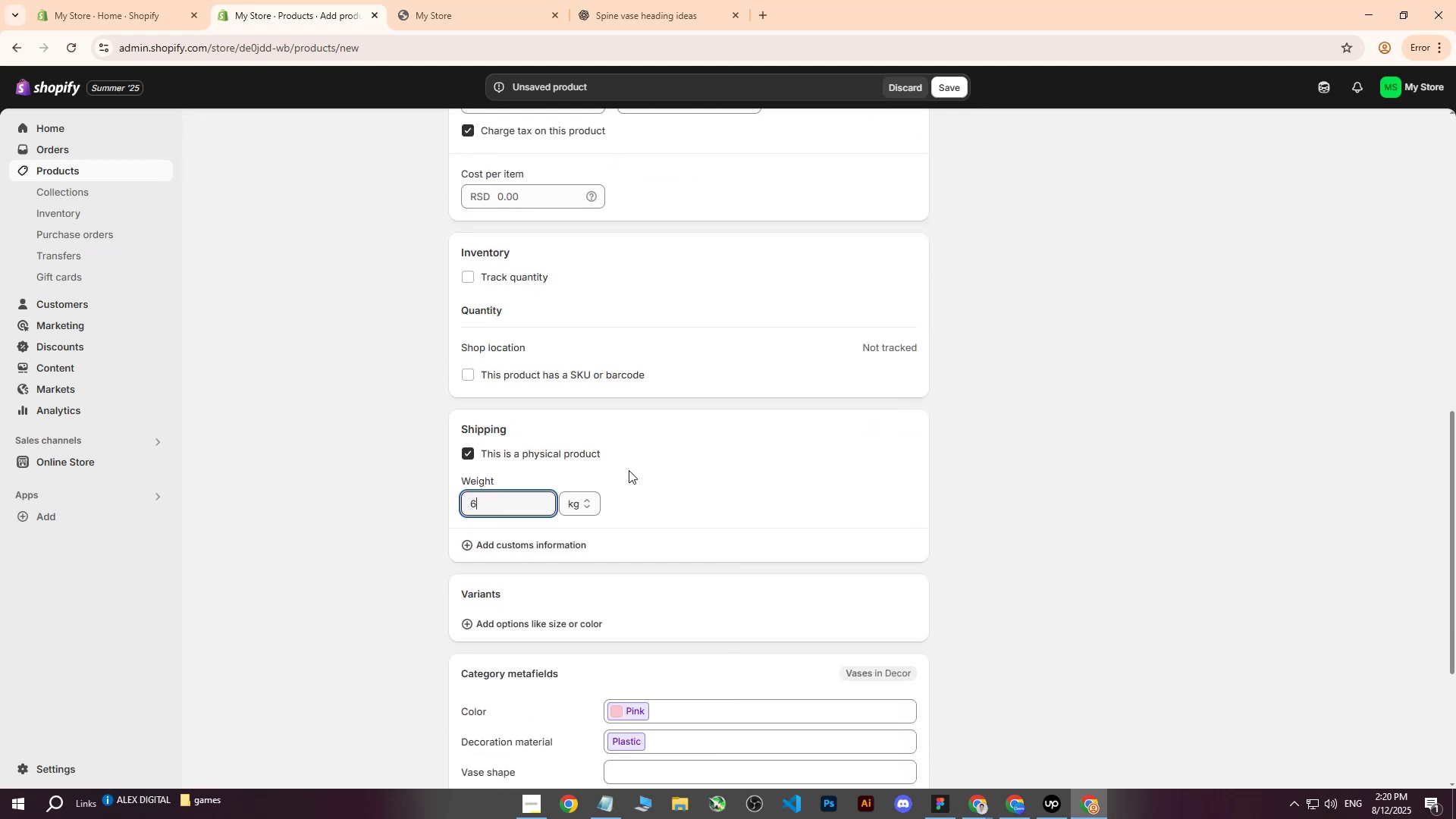 
left_click([732, 455])
 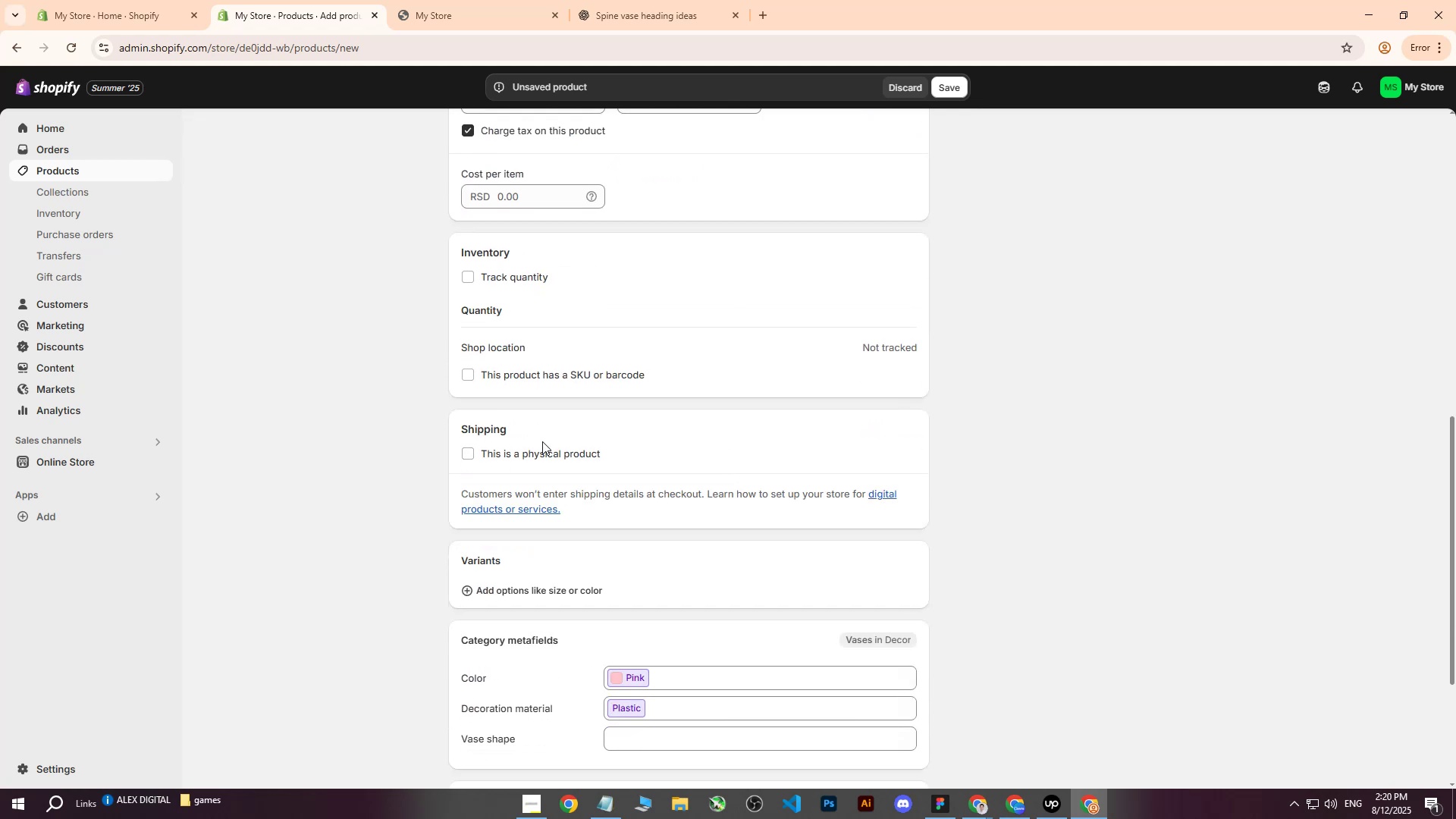 
double_click([539, 452])
 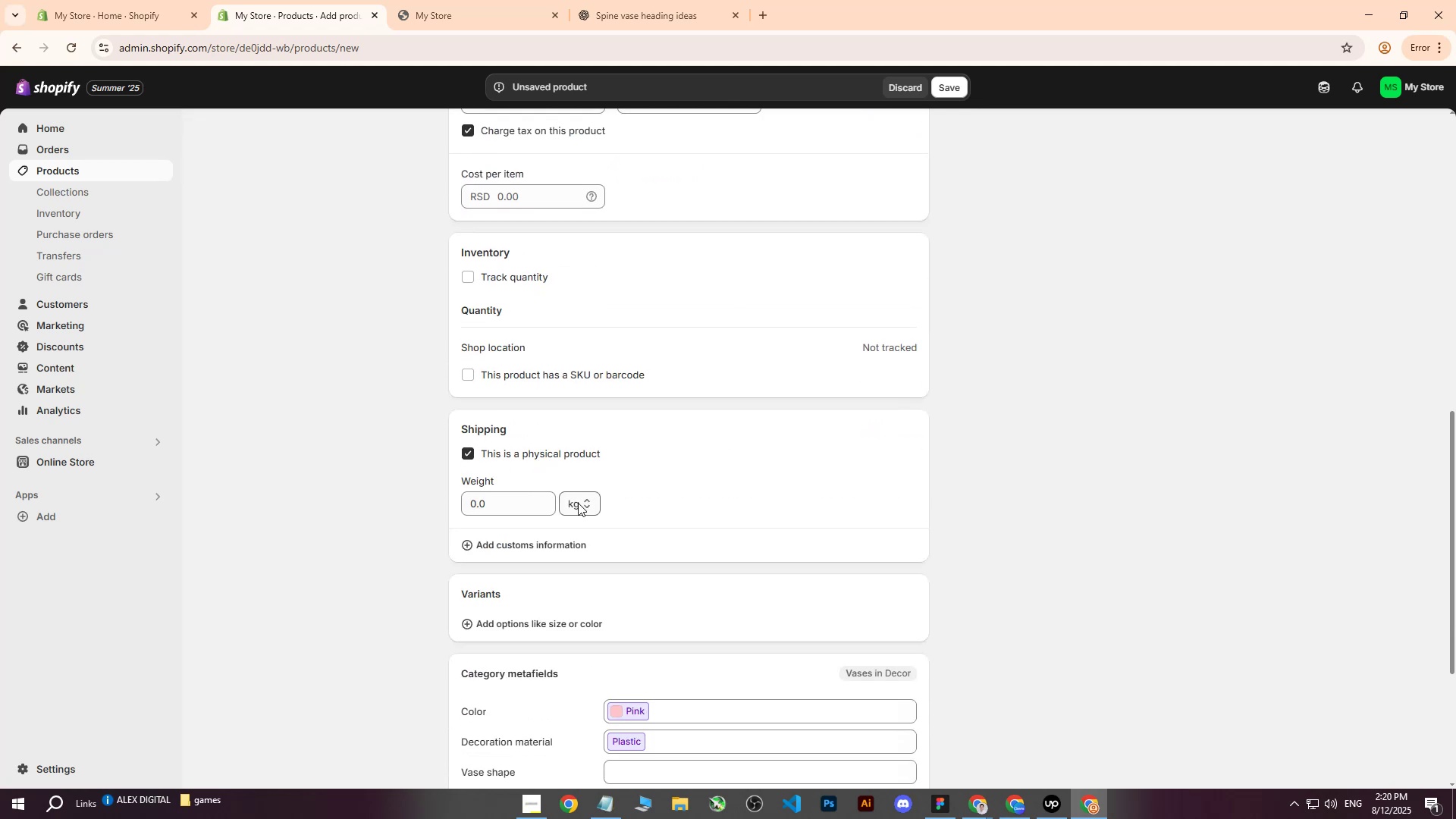 
left_click([490, 513])
 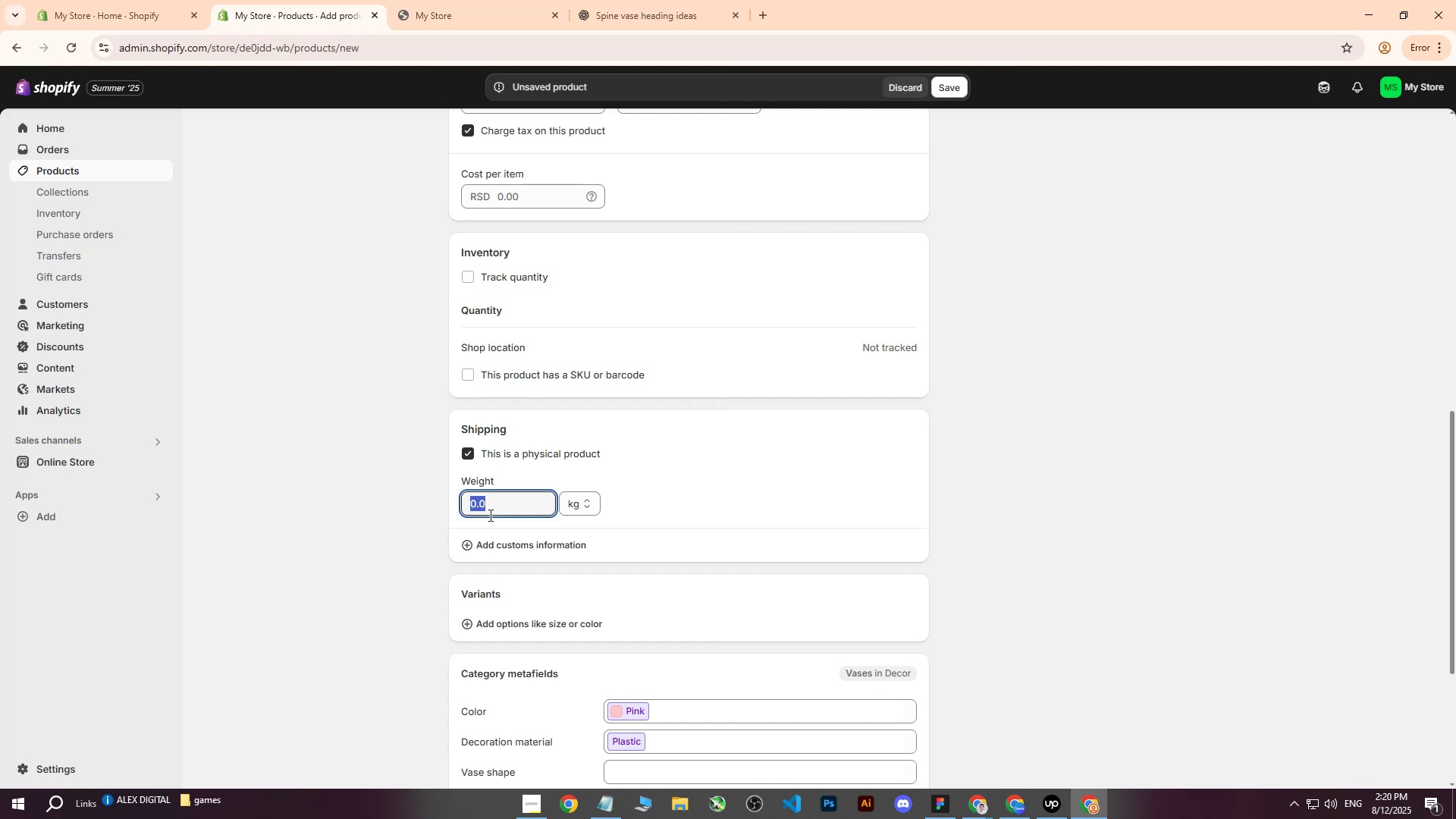 
key(6)
 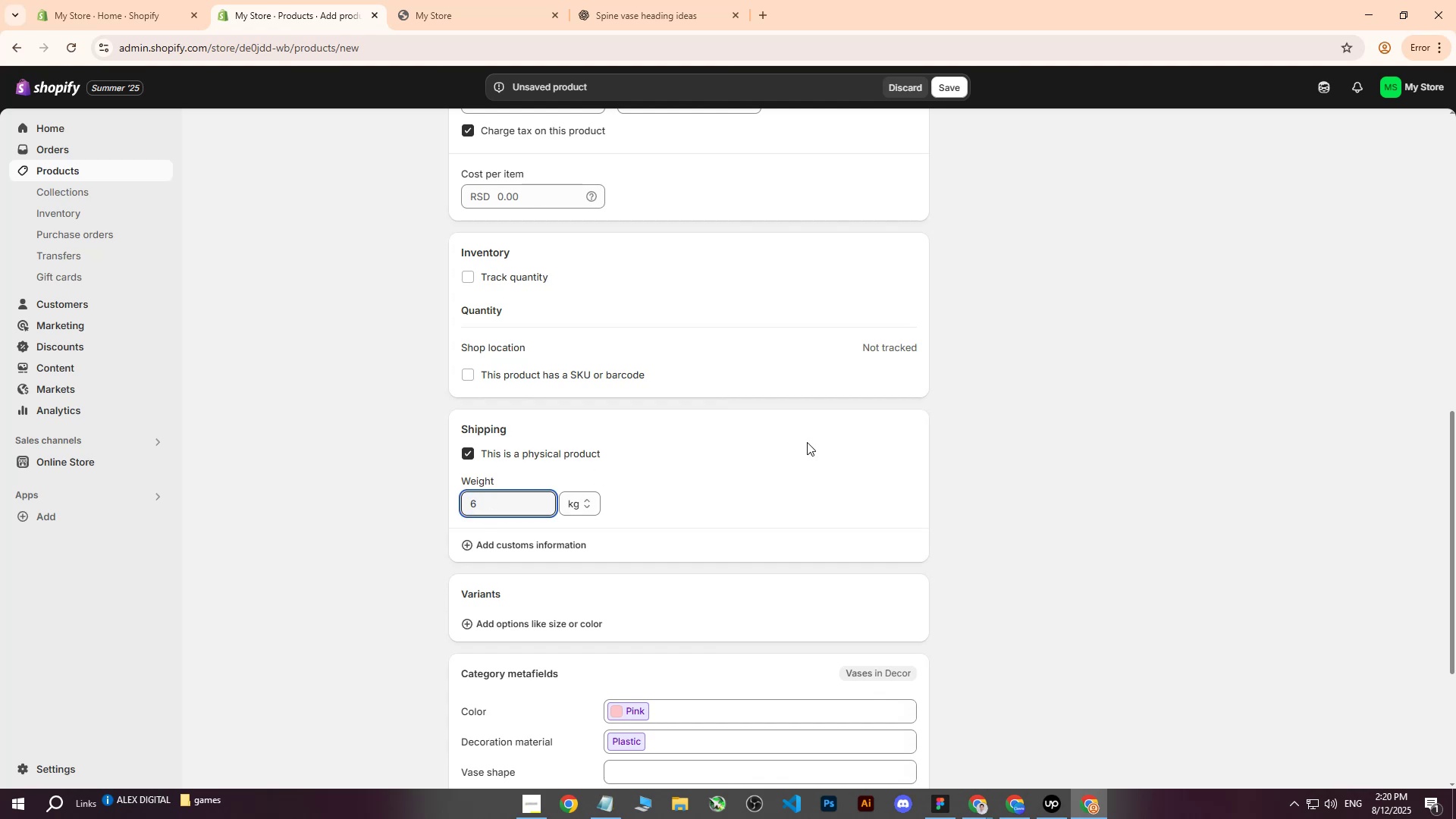 
left_click([1093, 444])
 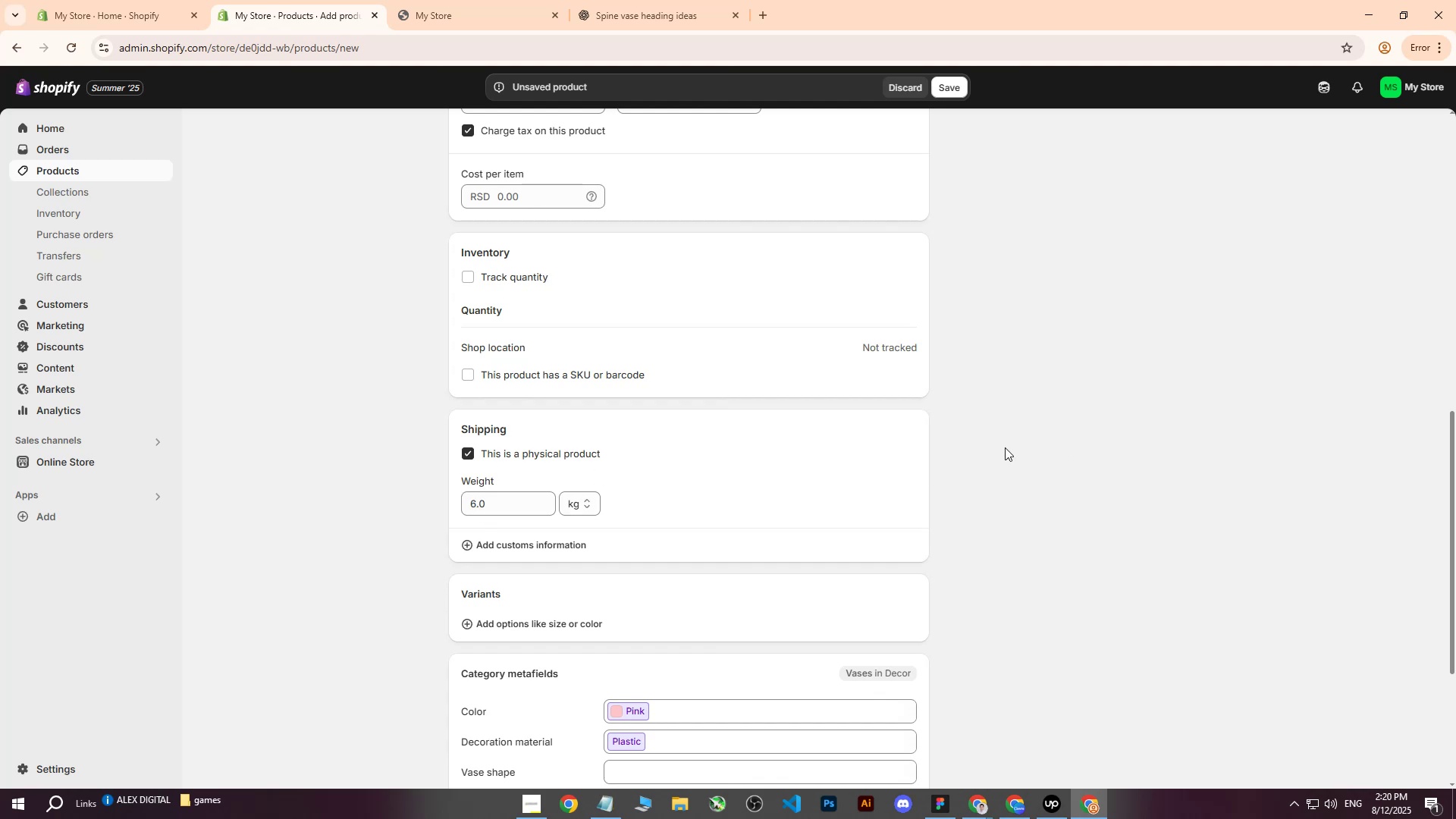 
scroll: coordinate [843, 437], scroll_direction: down, amount: 3.0
 